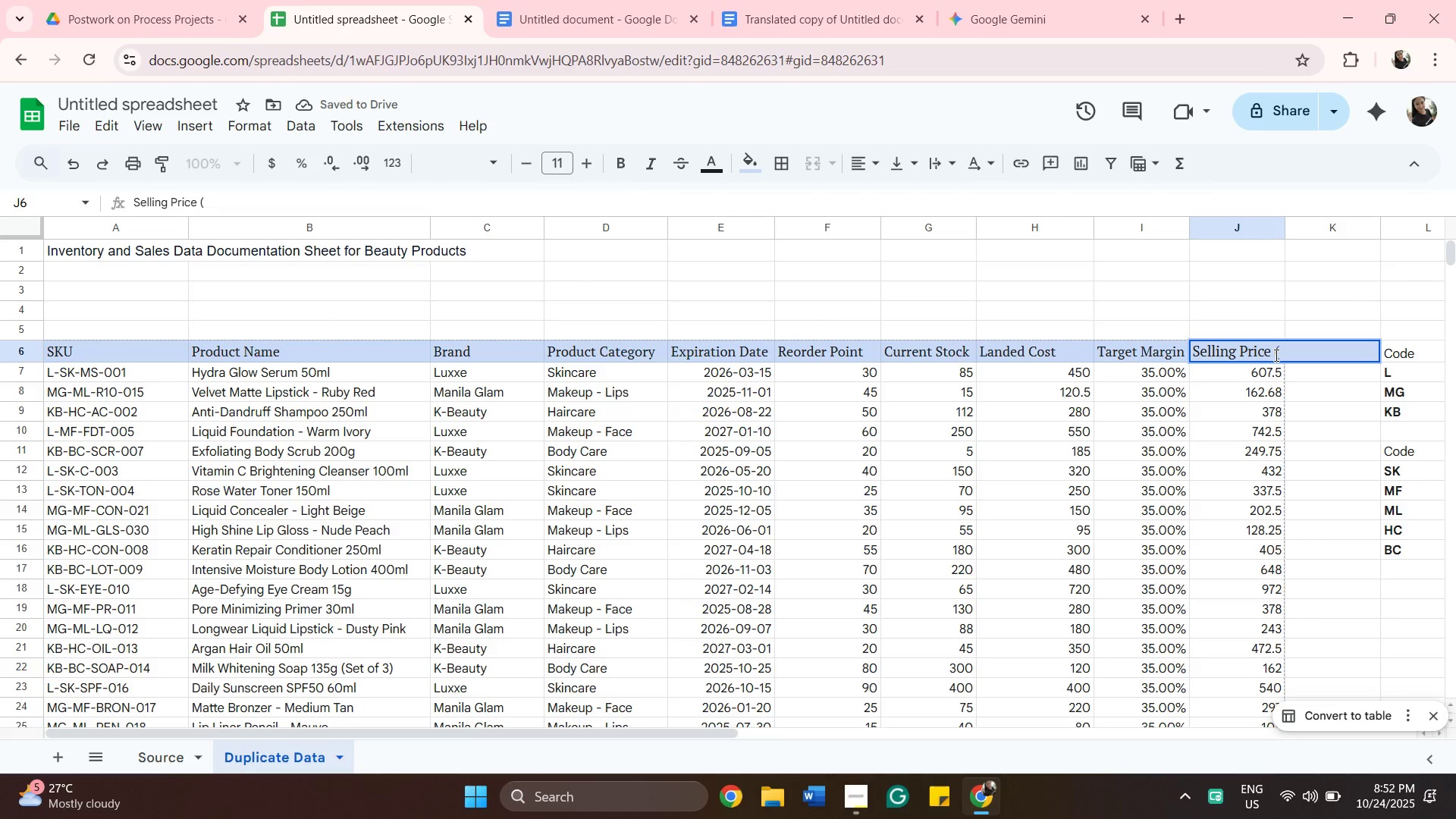 
key(Backspace)
 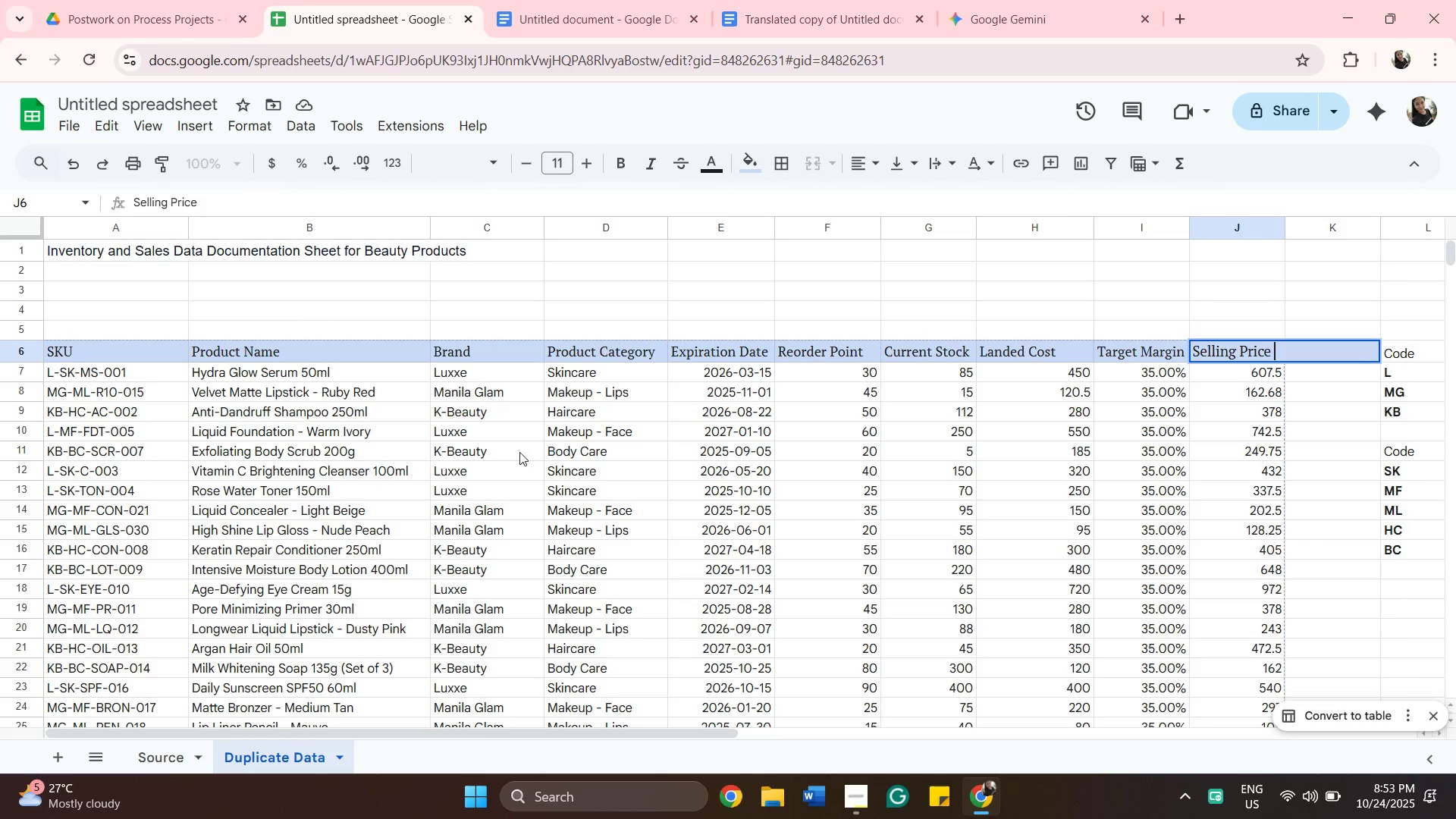 
left_click_drag(start_coordinate=[618, 729], to_coordinate=[760, 777])
 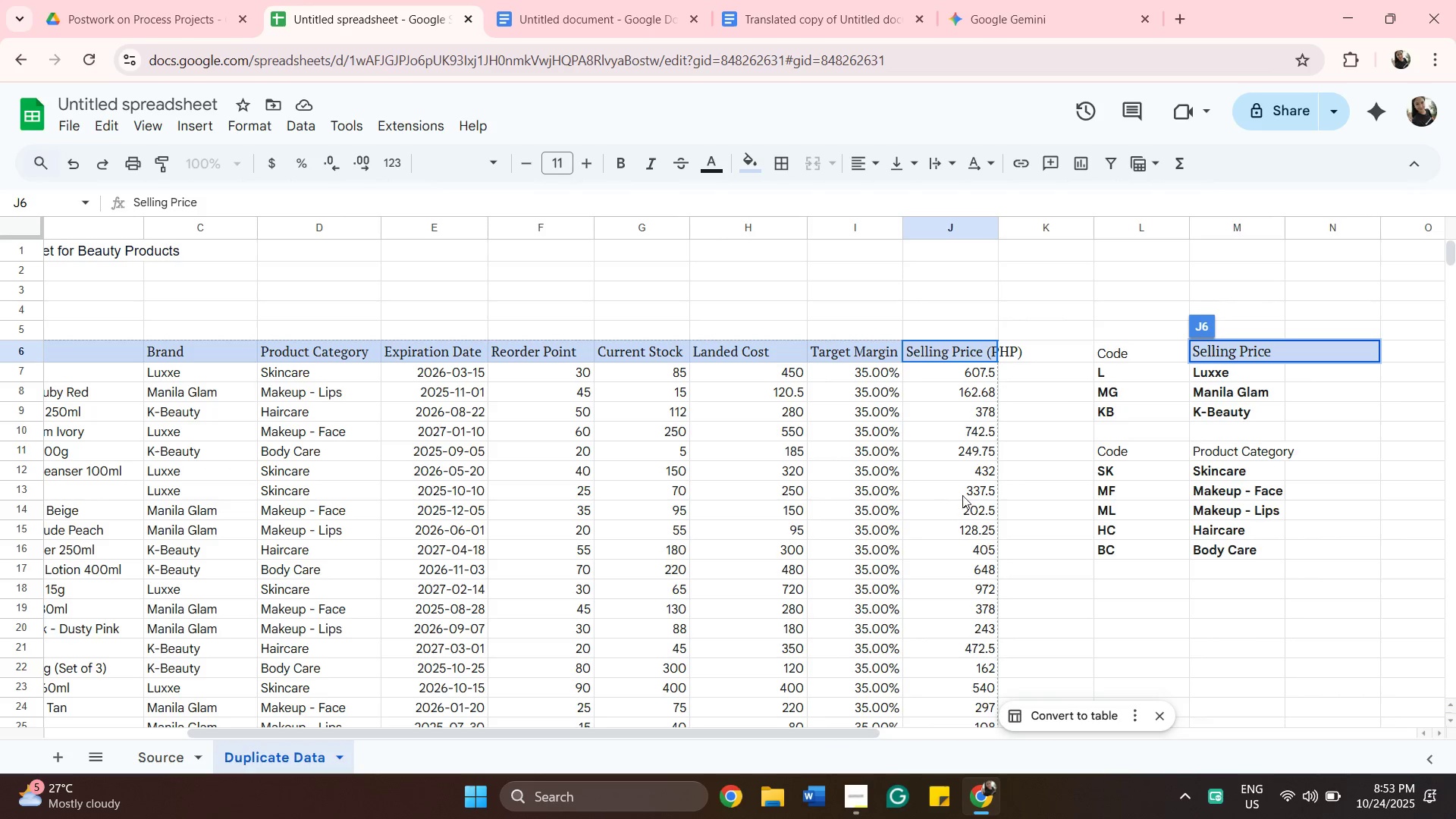 
wait(12.35)
 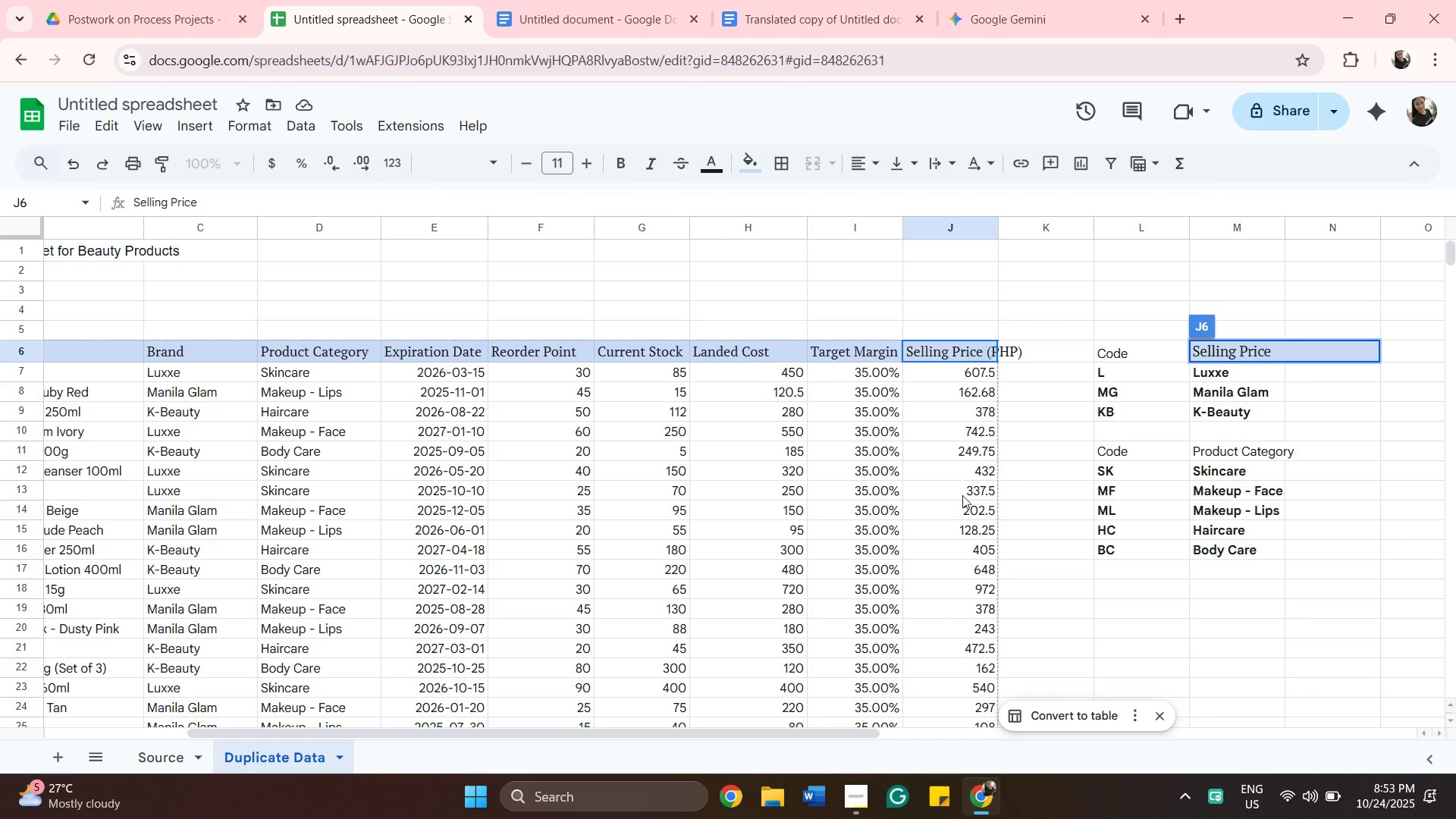 
left_click_drag(start_coordinate=[604, 729], to_coordinate=[526, 720])
 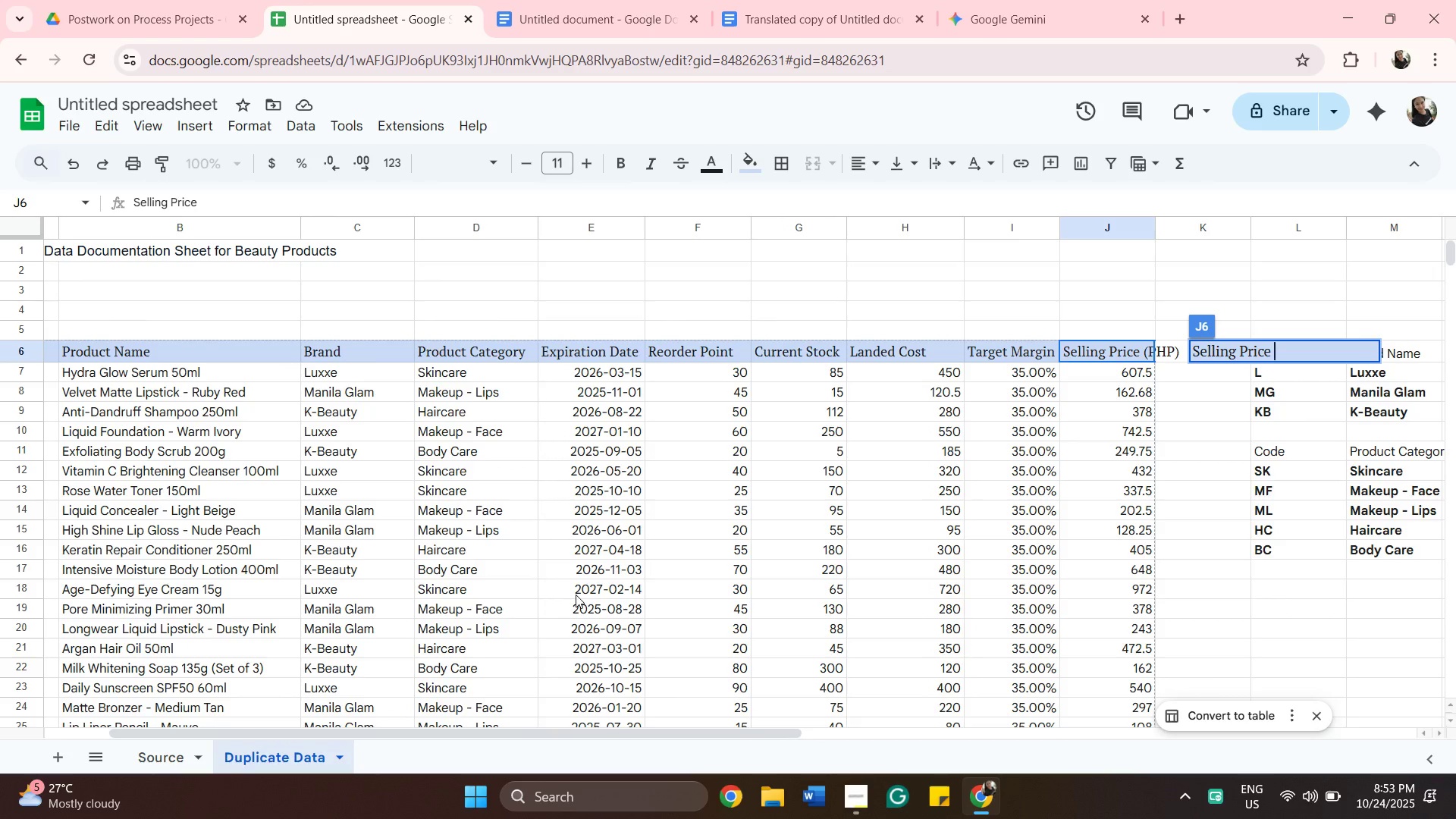 
scroll: coordinate [576, 595], scroll_direction: down, amount: 2.0
 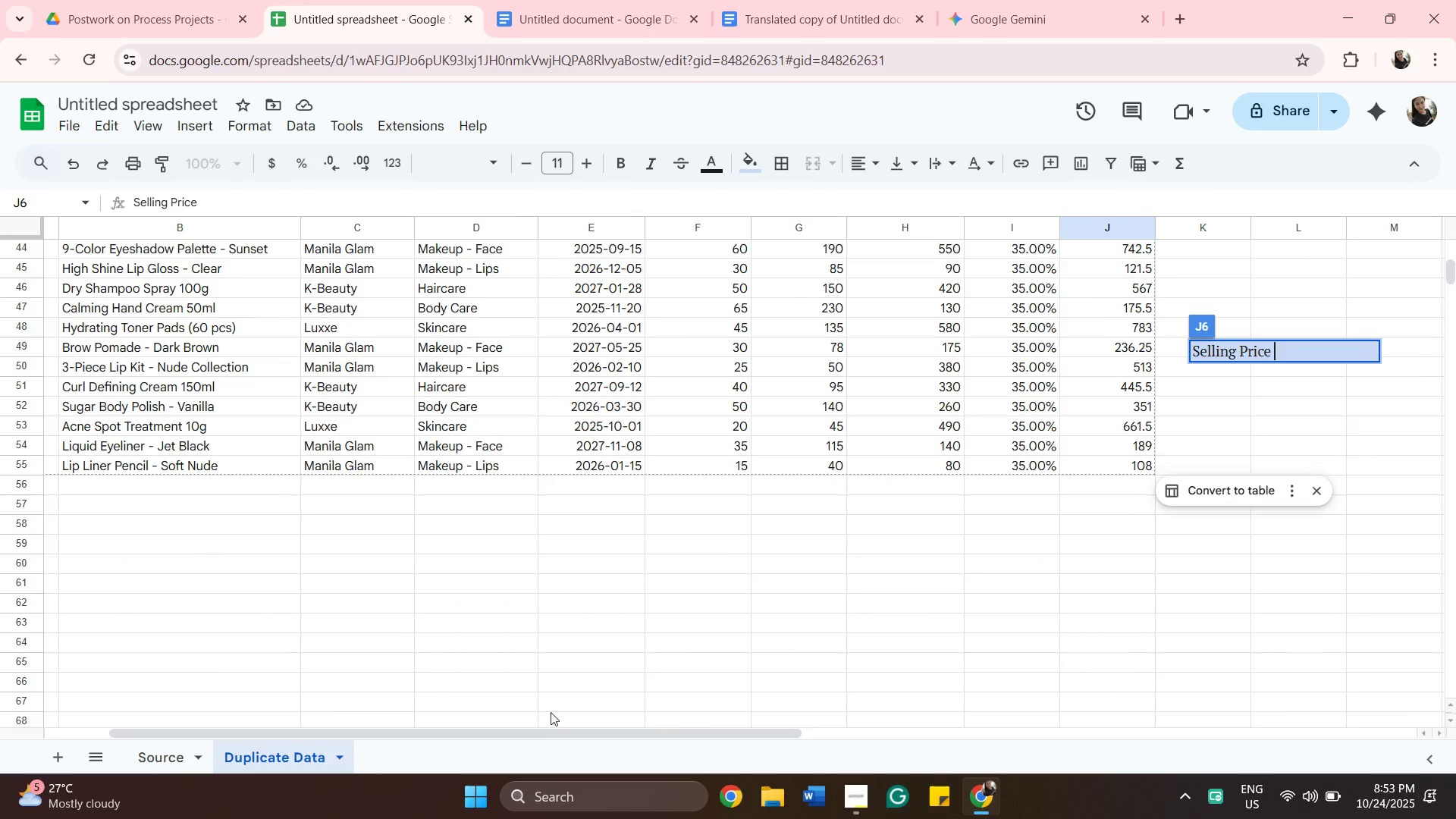 
left_click_drag(start_coordinate=[557, 733], to_coordinate=[427, 727])
 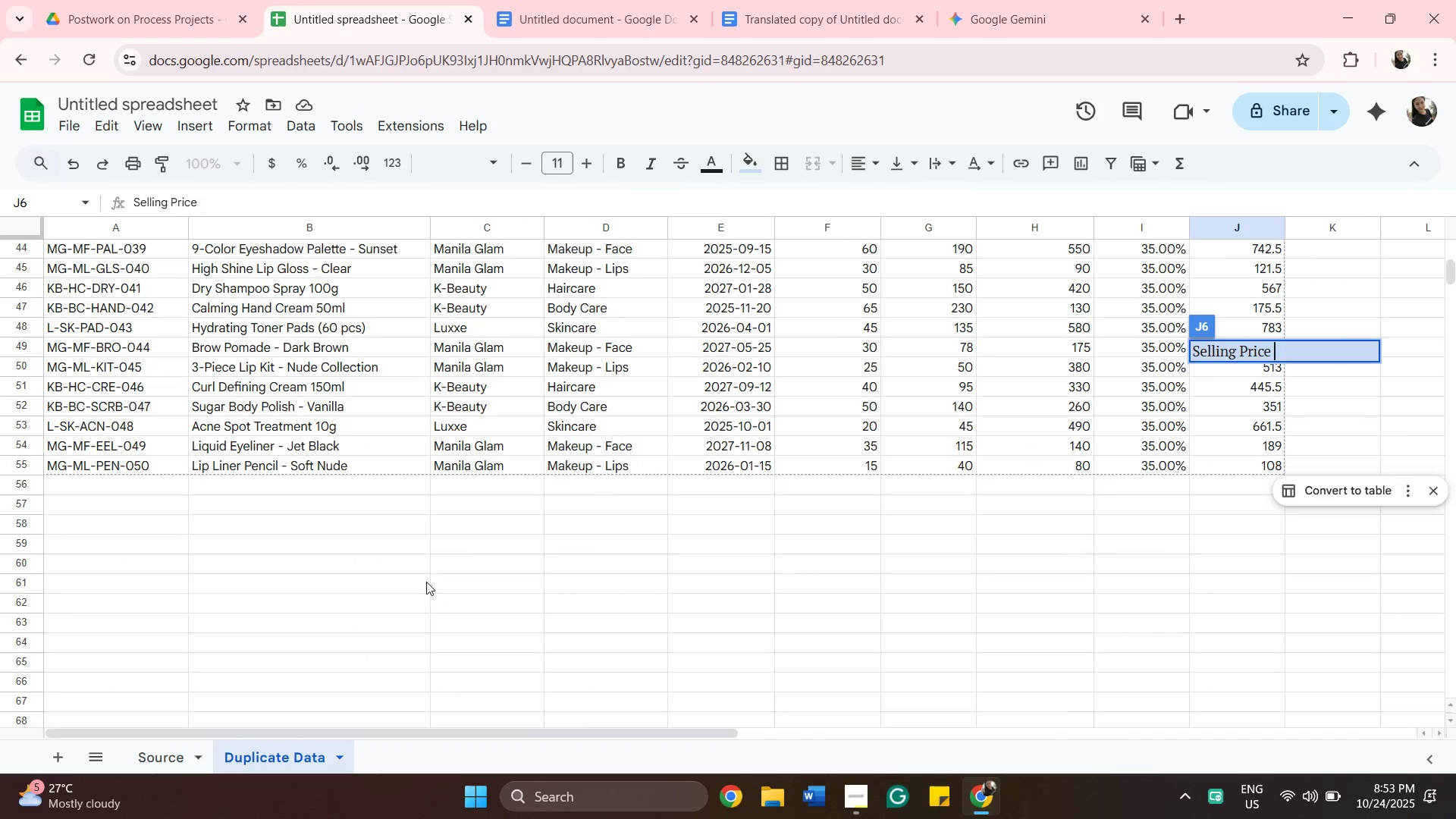 
scroll: coordinate [403, 566], scroll_direction: up, amount: 9.0
 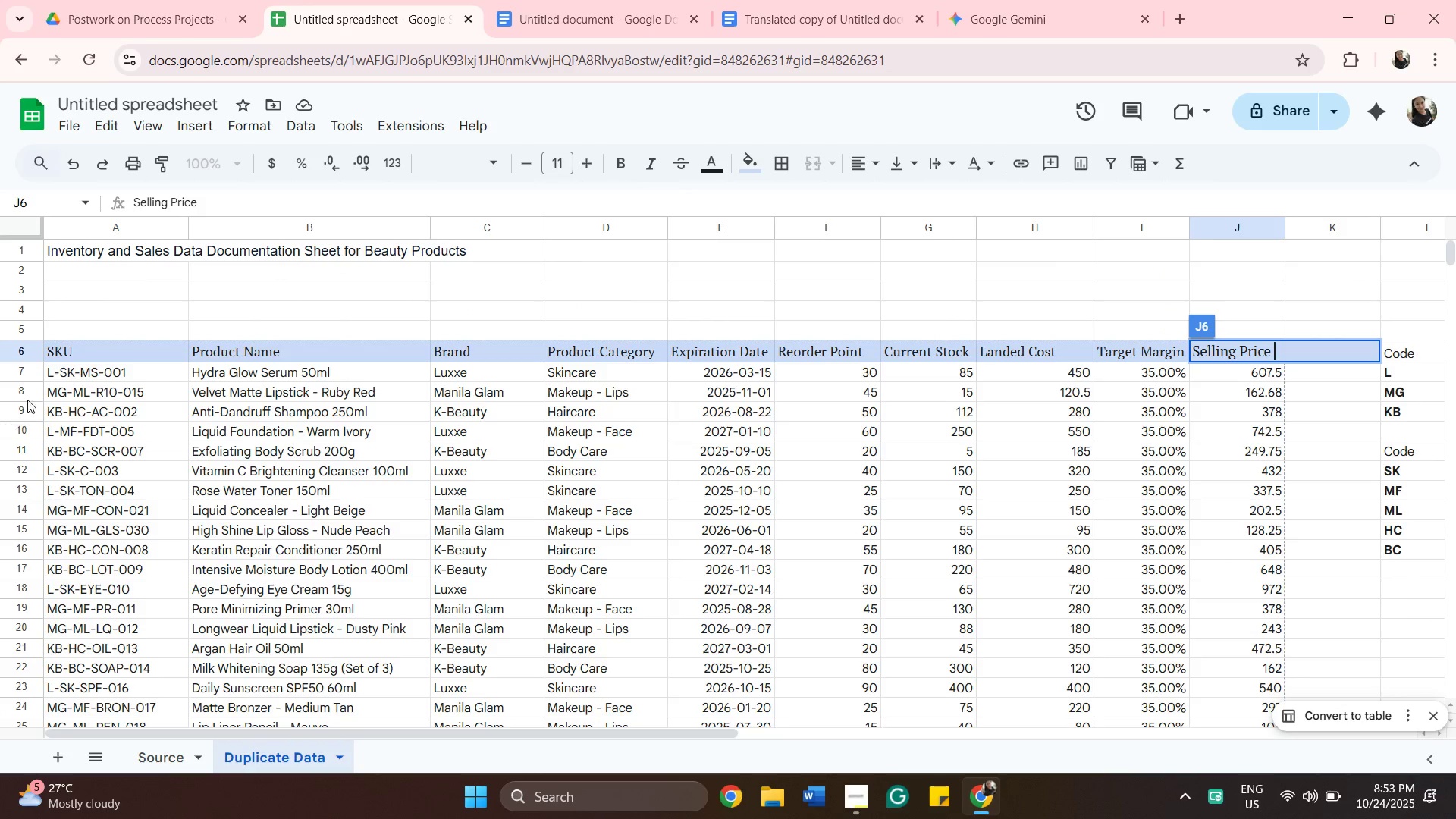 
wait(7.01)
 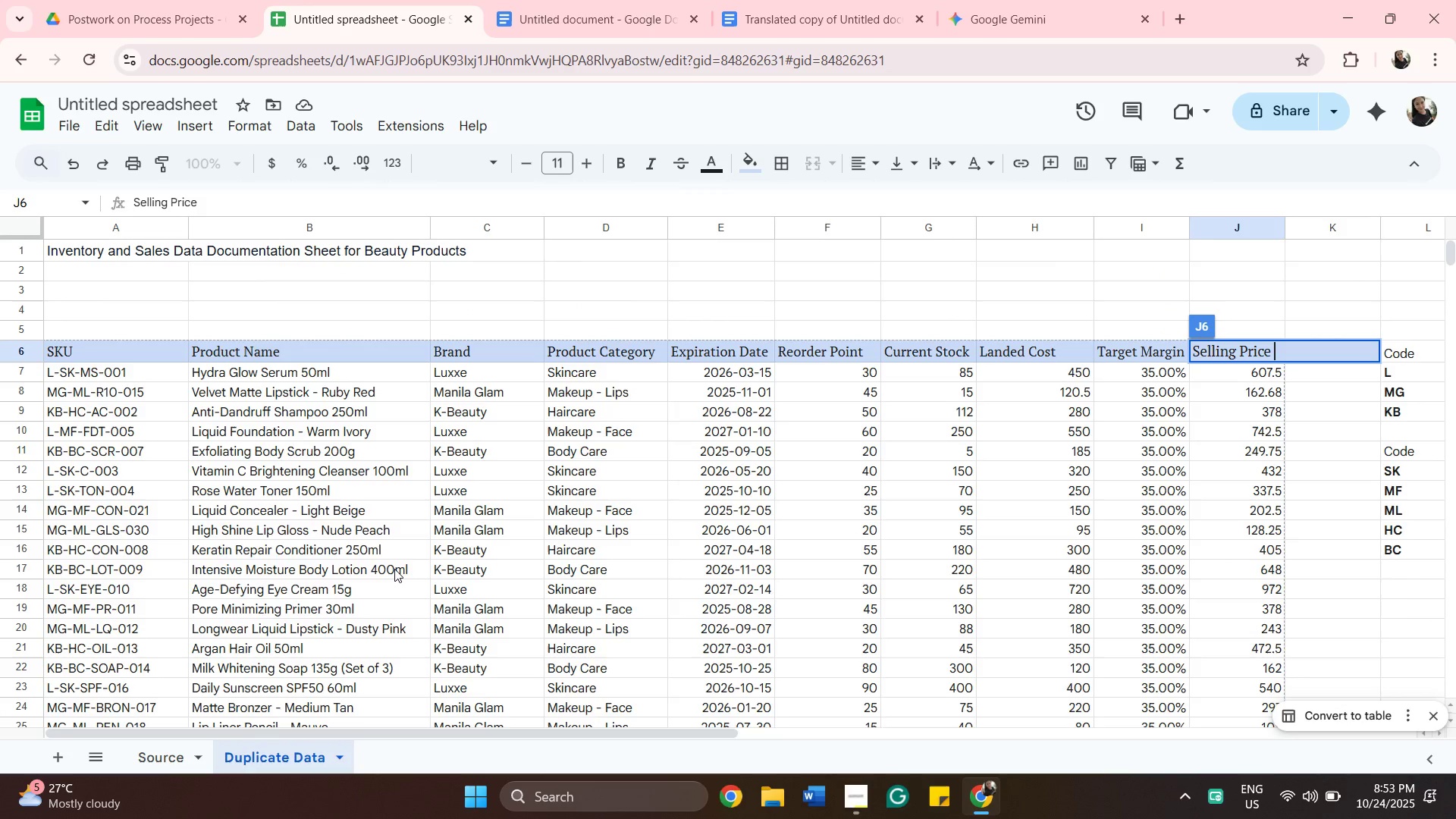 
left_click([28, 337])
 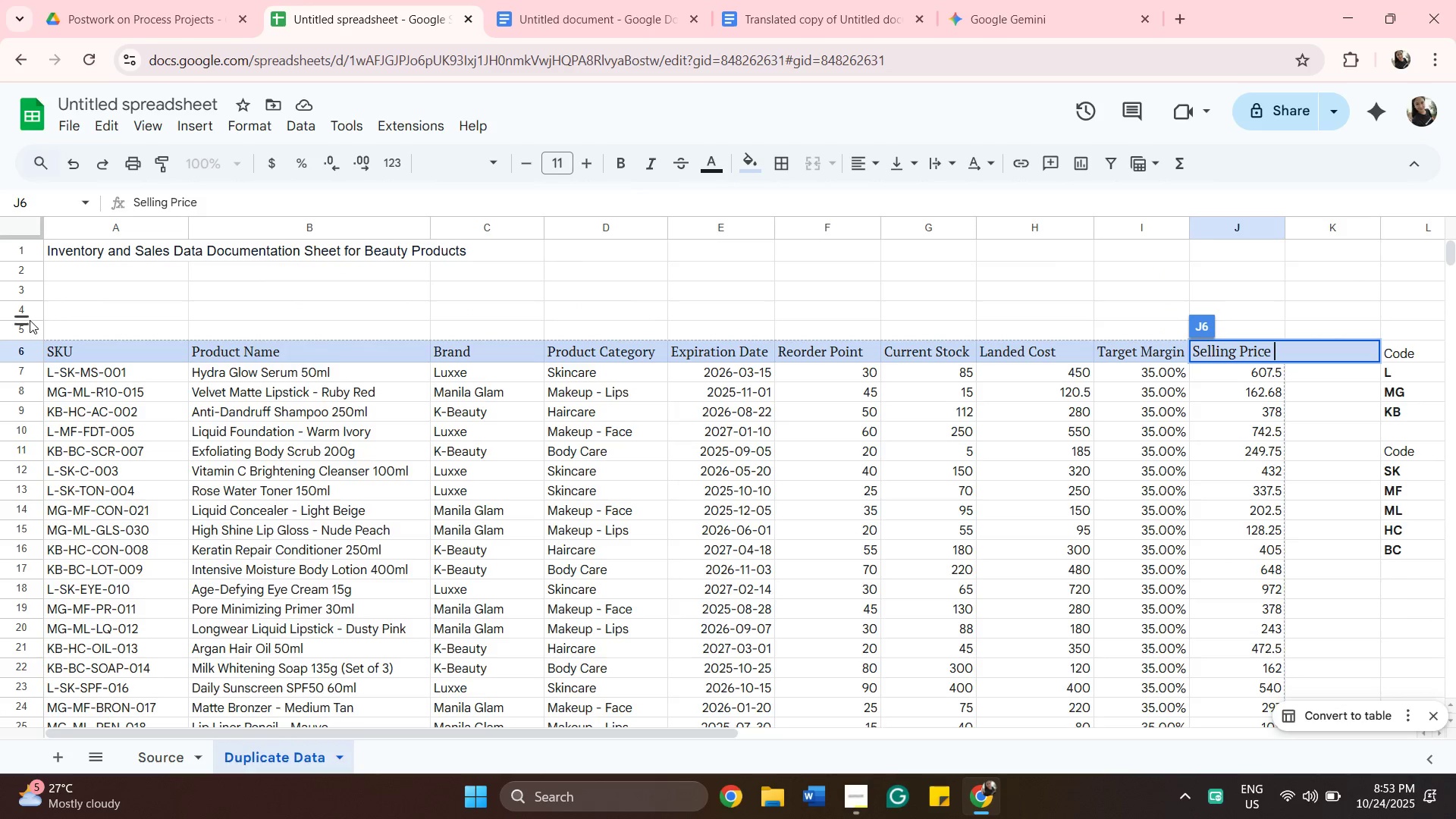 
left_click([30, 320])
 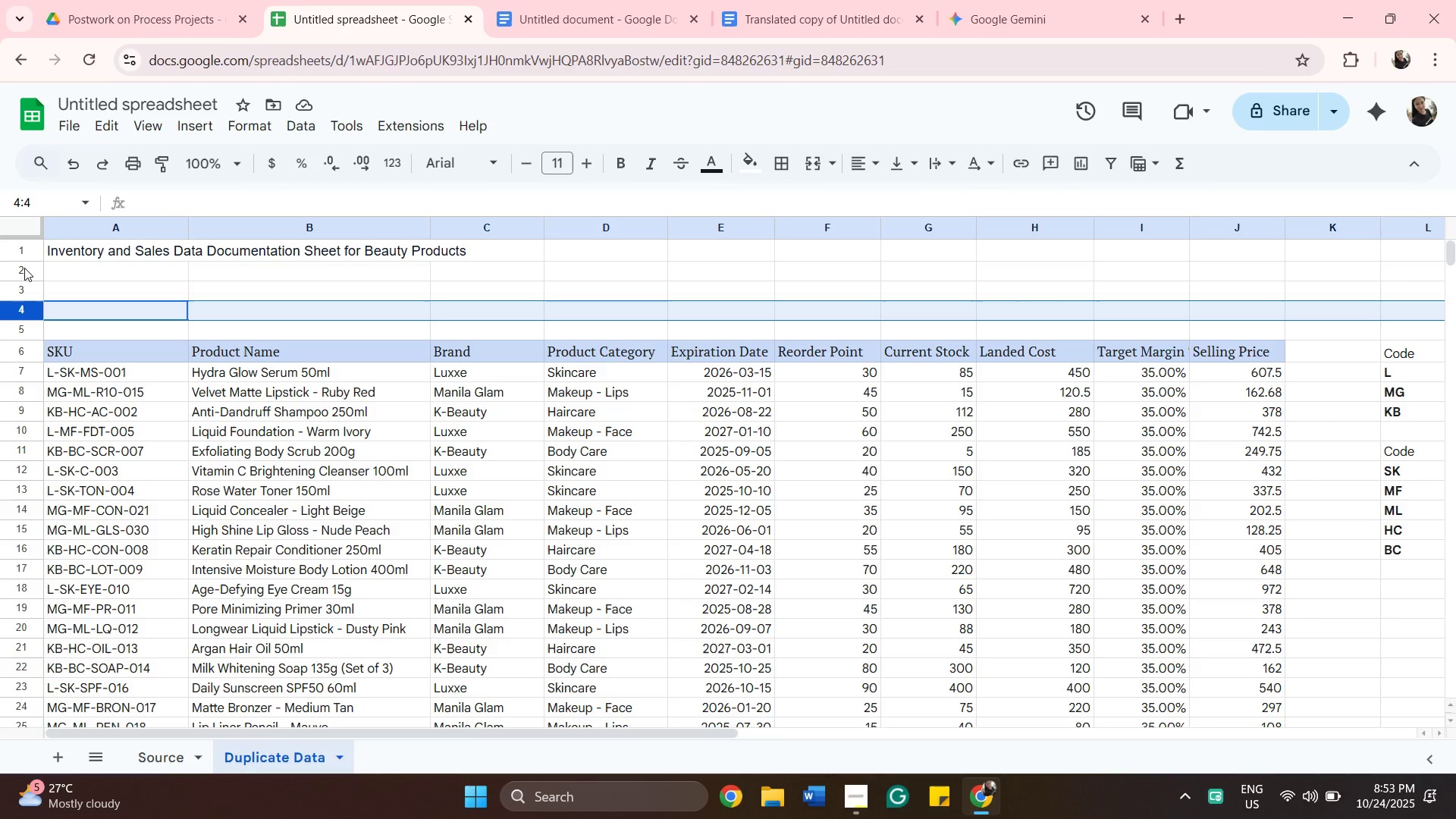 
wait(6.88)
 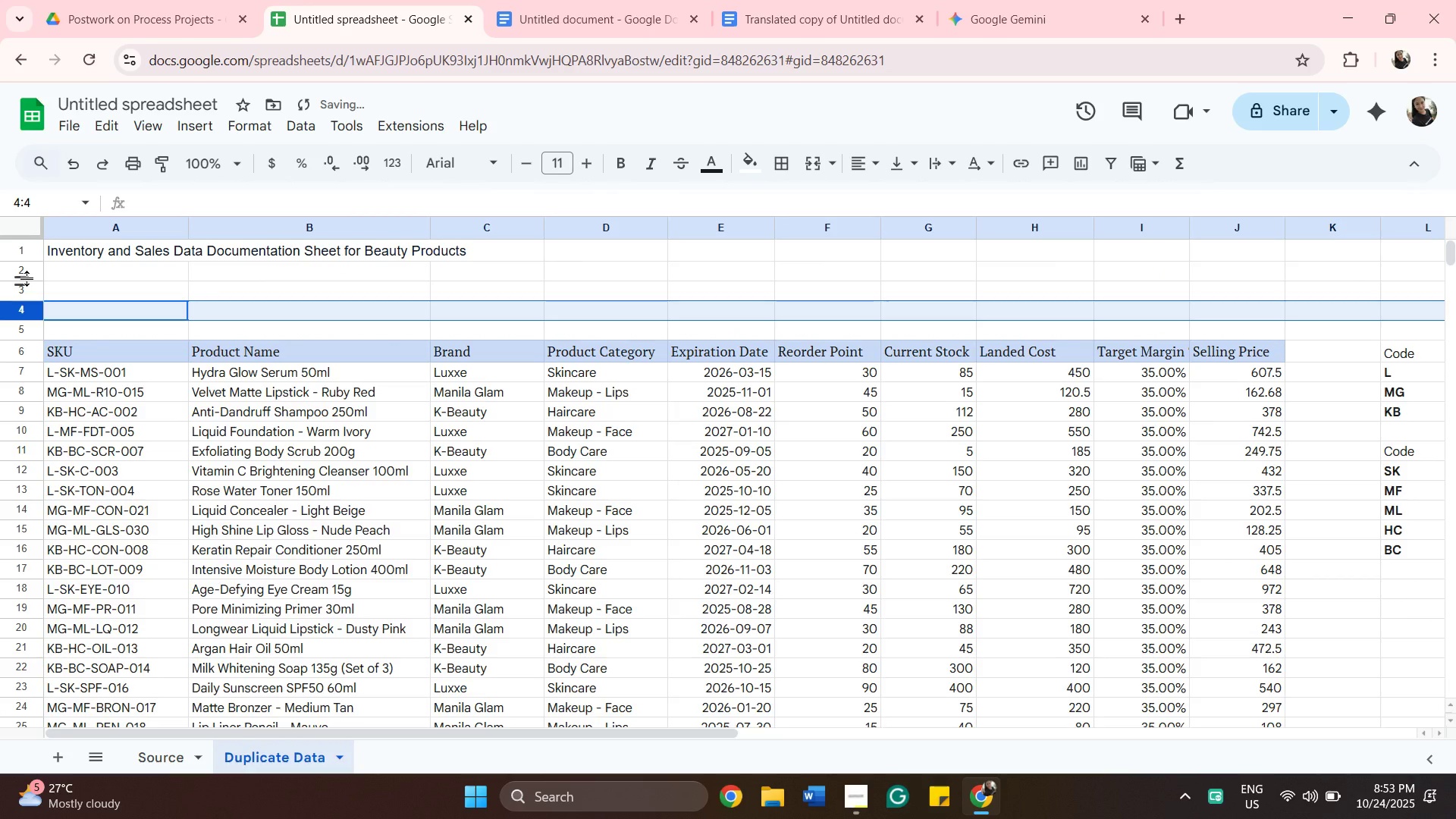 
hold_key(key=ShiftLeft, duration=0.77)
left_click([24, 268])
 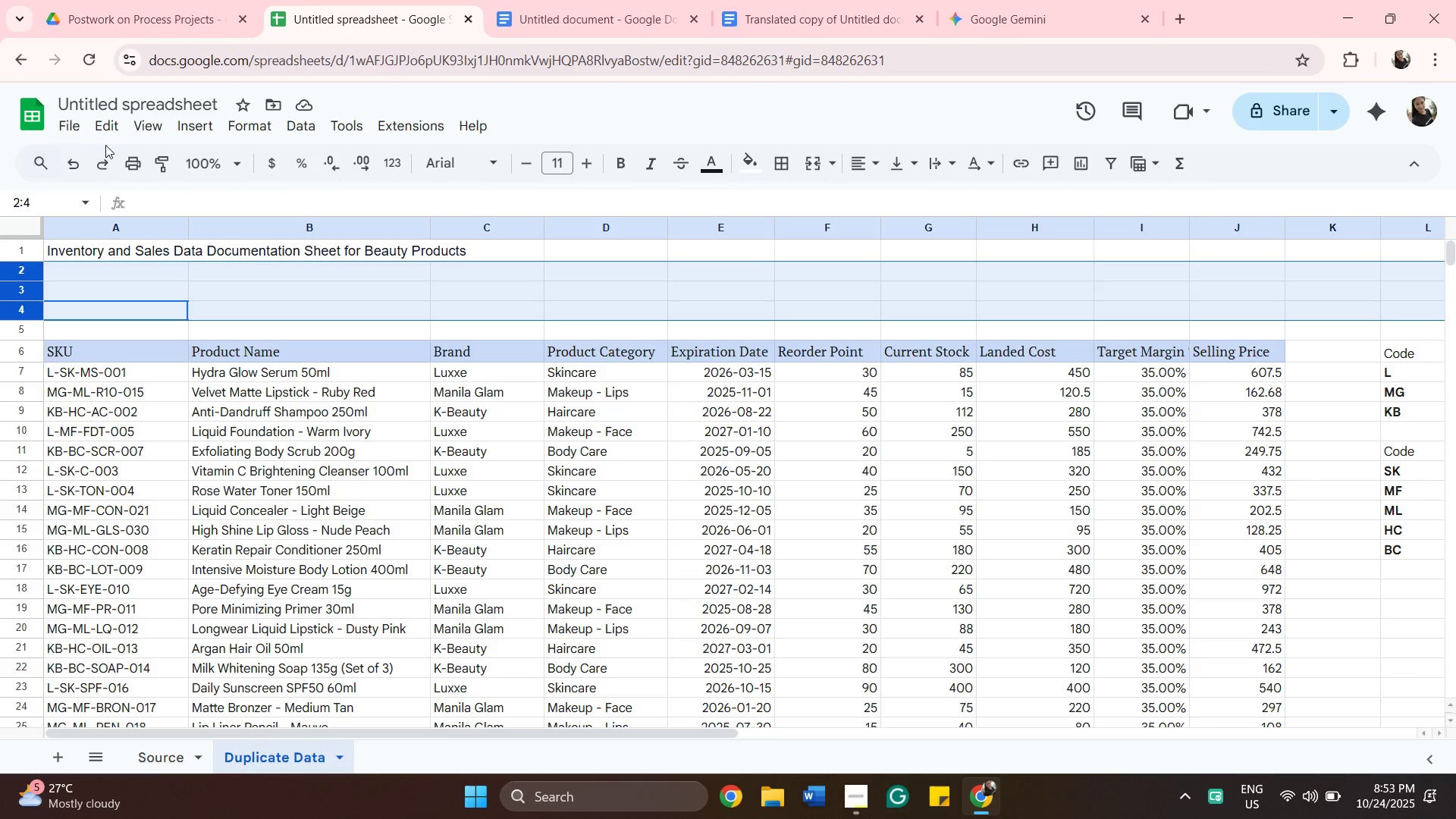 
left_click([105, 130])
 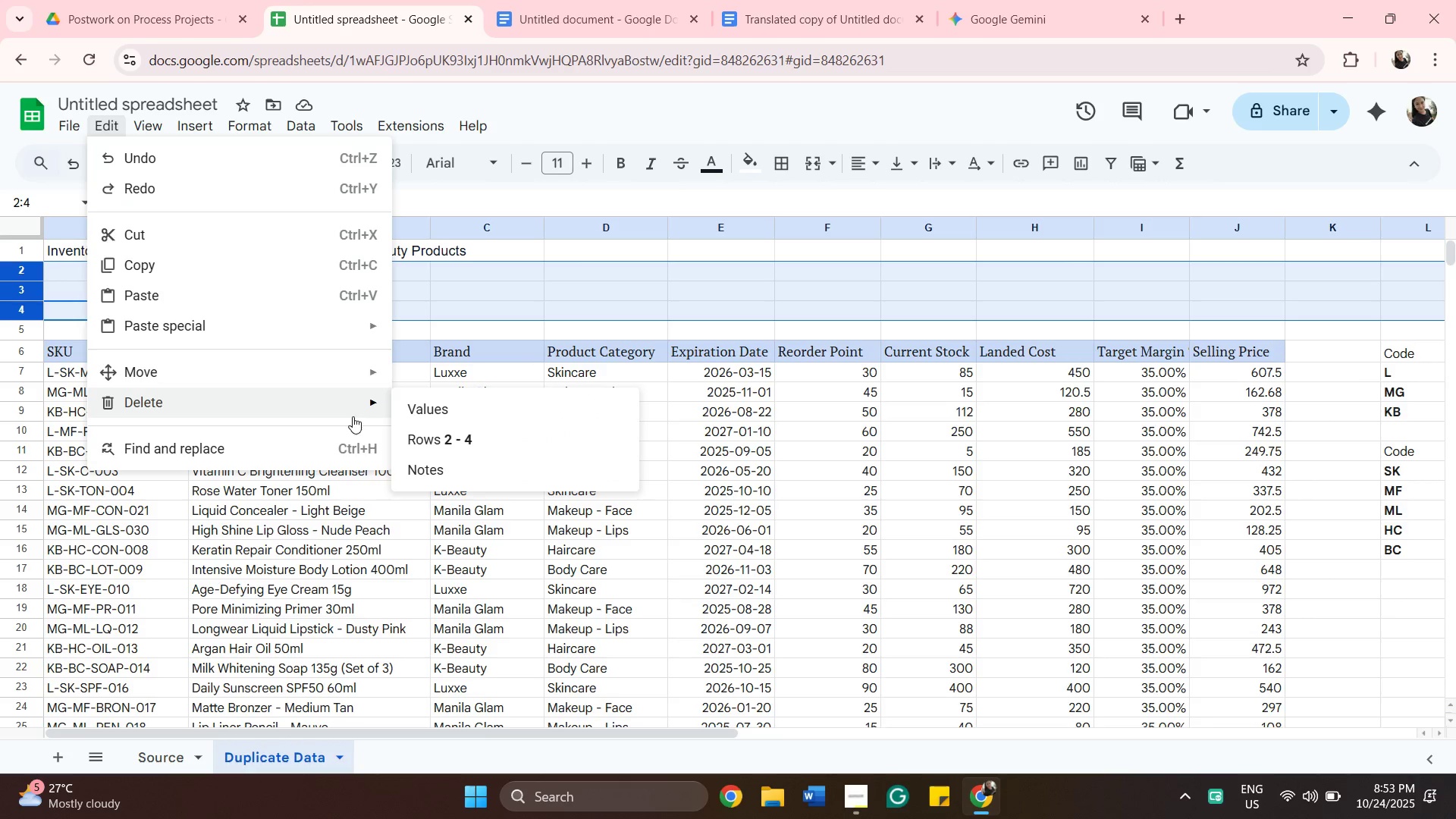 
wait(7.56)
 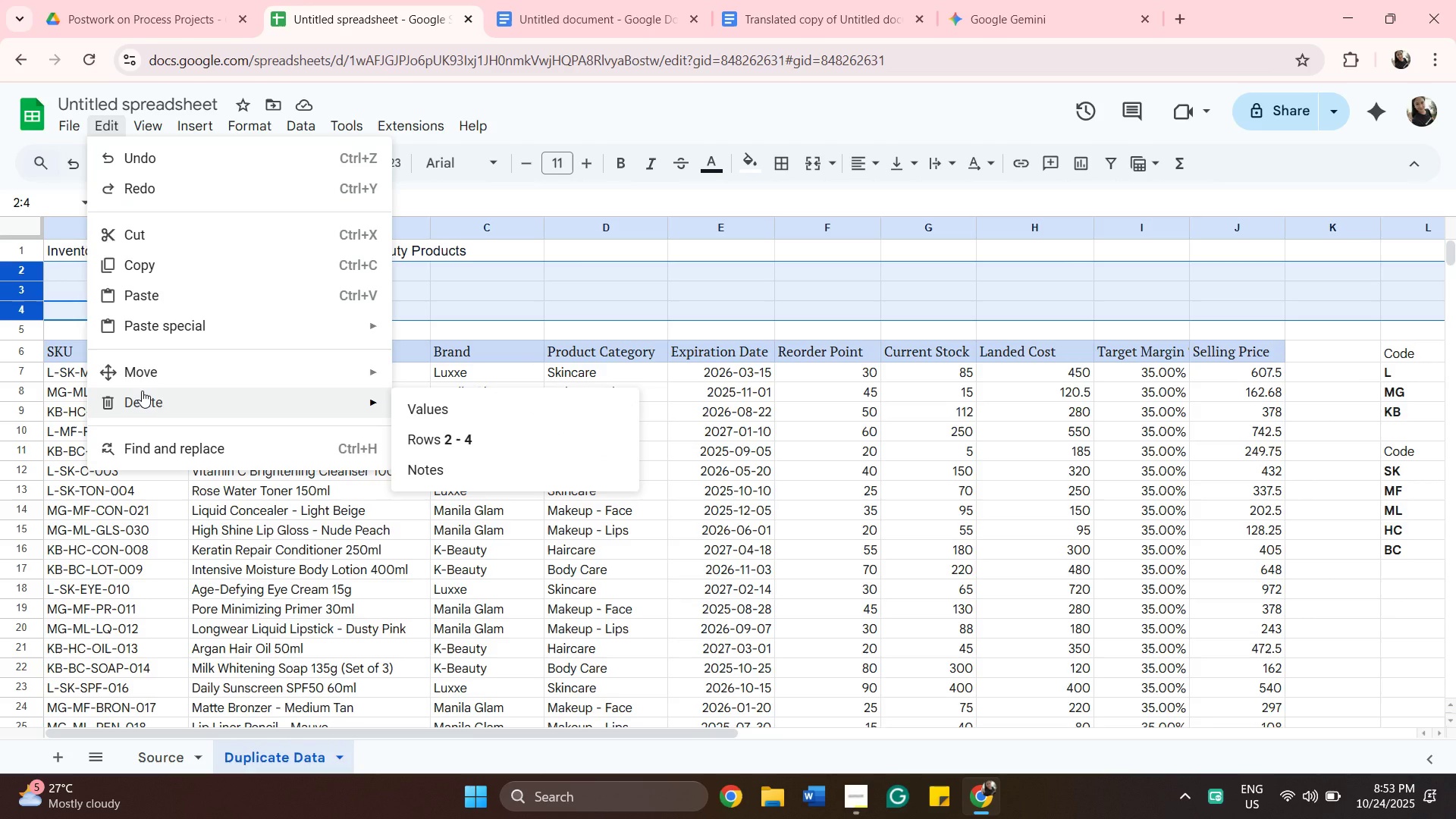 
left_click([412, 433])
 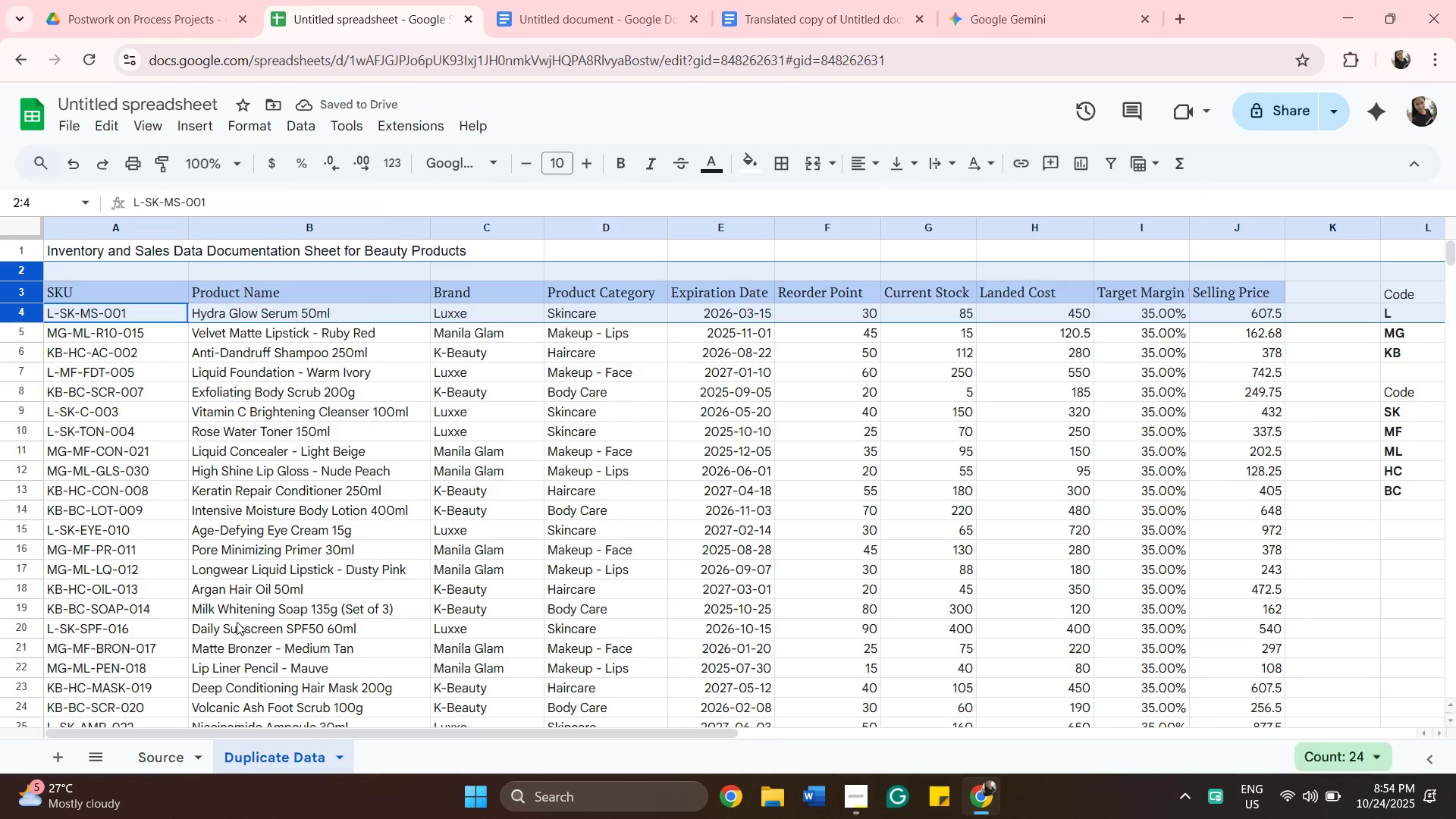 
wait(5.33)
 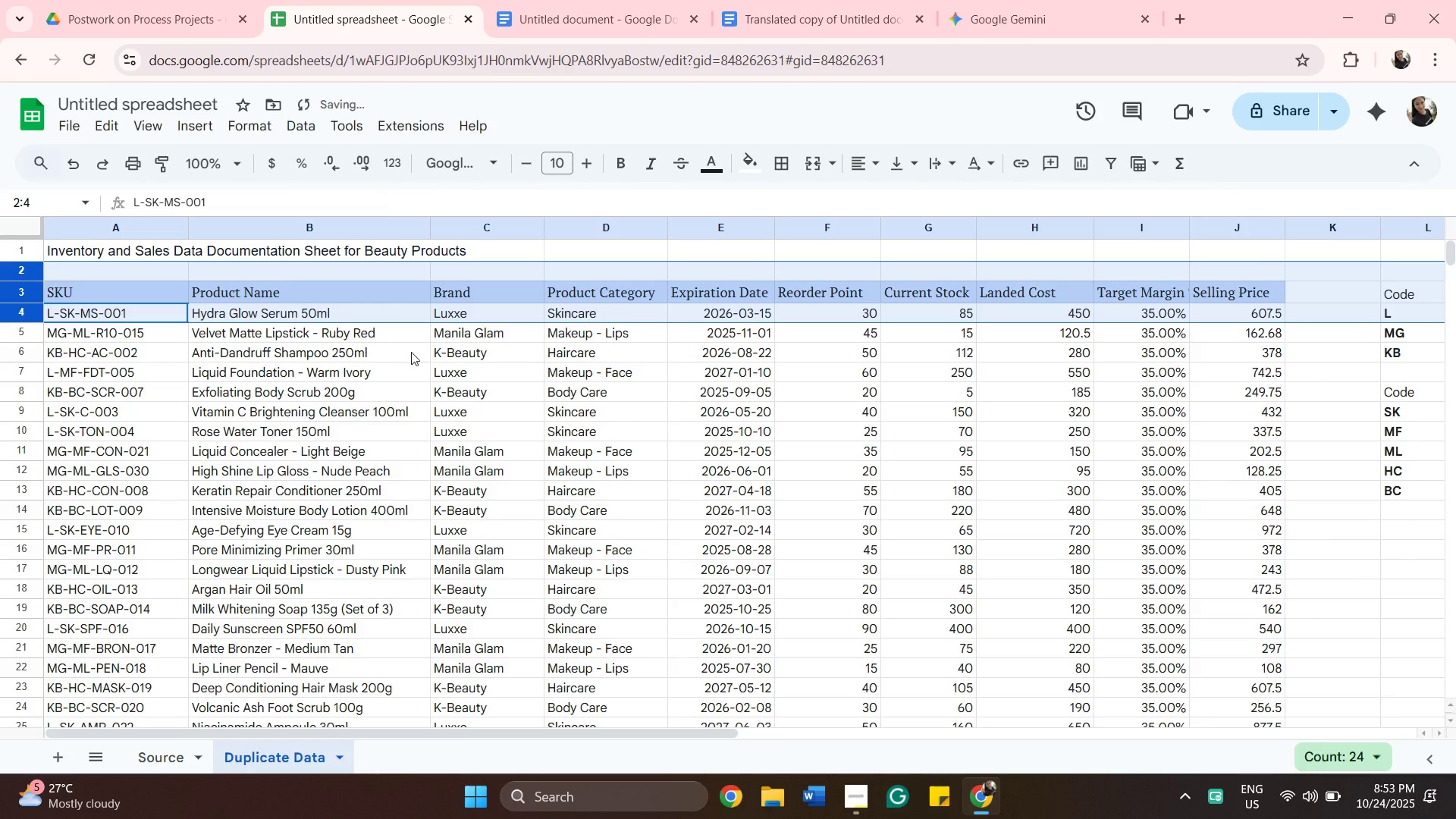 
left_click_drag(start_coordinate=[182, 728], to_coordinate=[190, 730])
 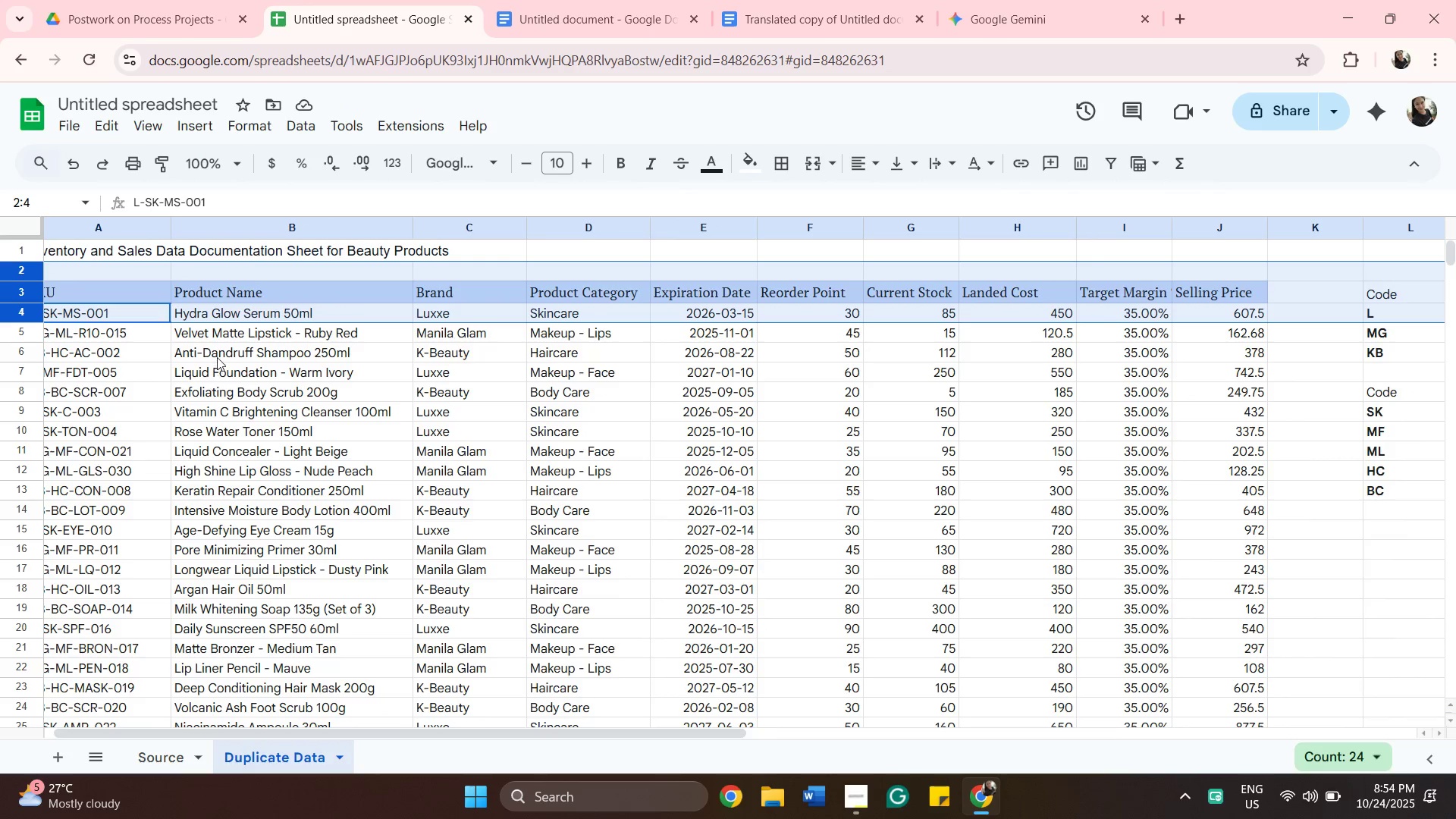 
left_click([229, 327])
 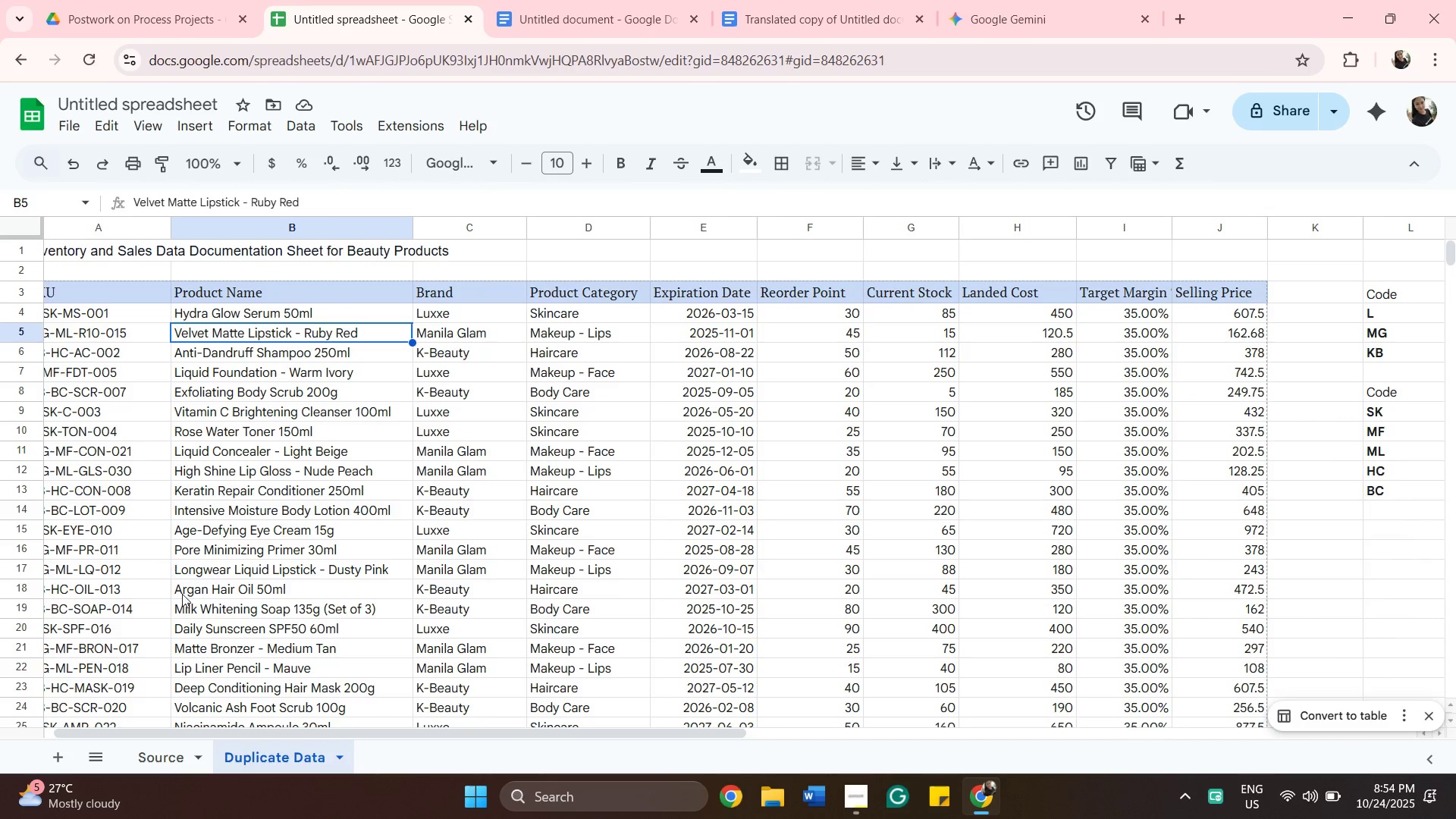 
left_click_drag(start_coordinate=[228, 729], to_coordinate=[187, 723])
 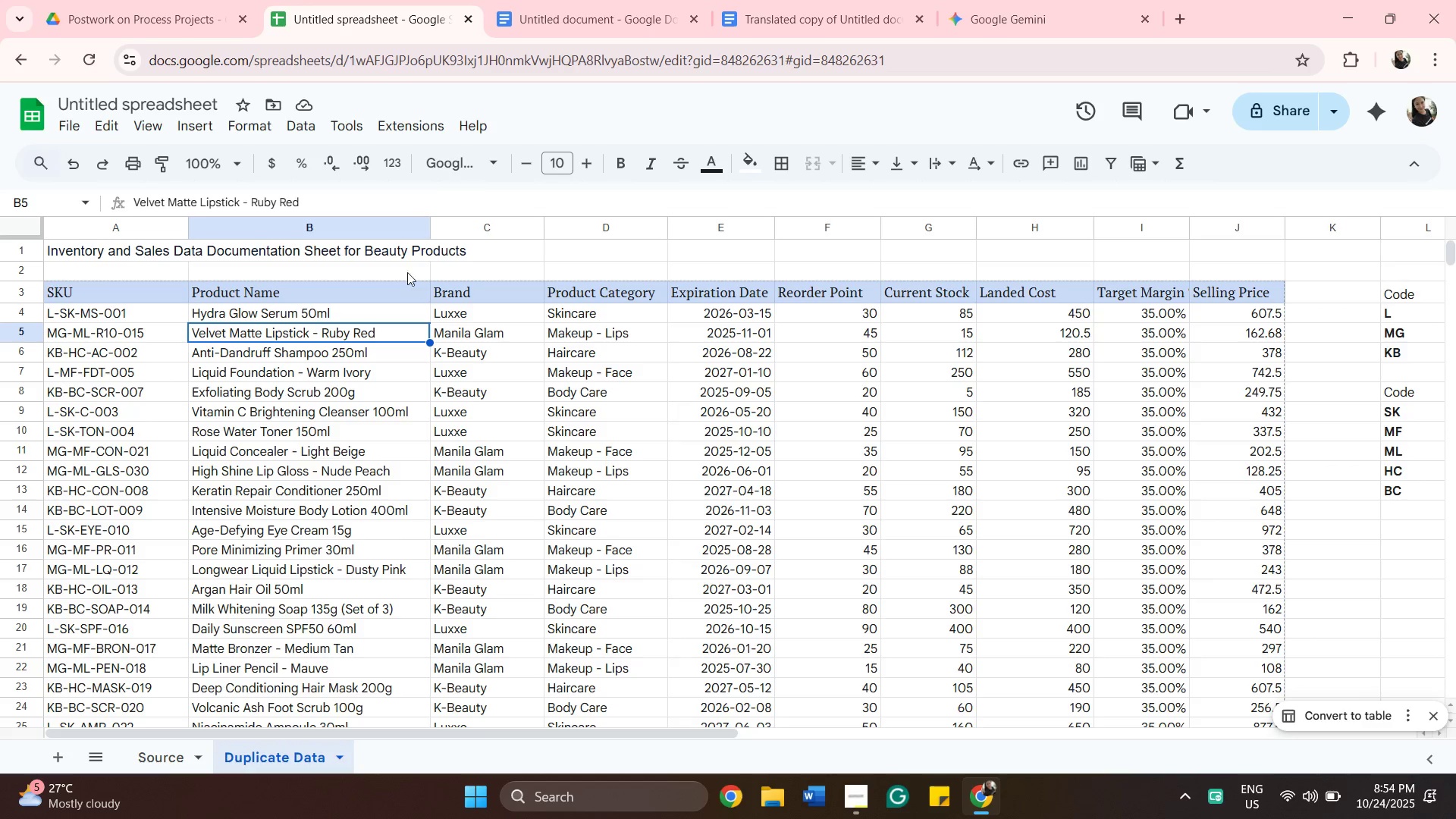 
wait(7.15)
 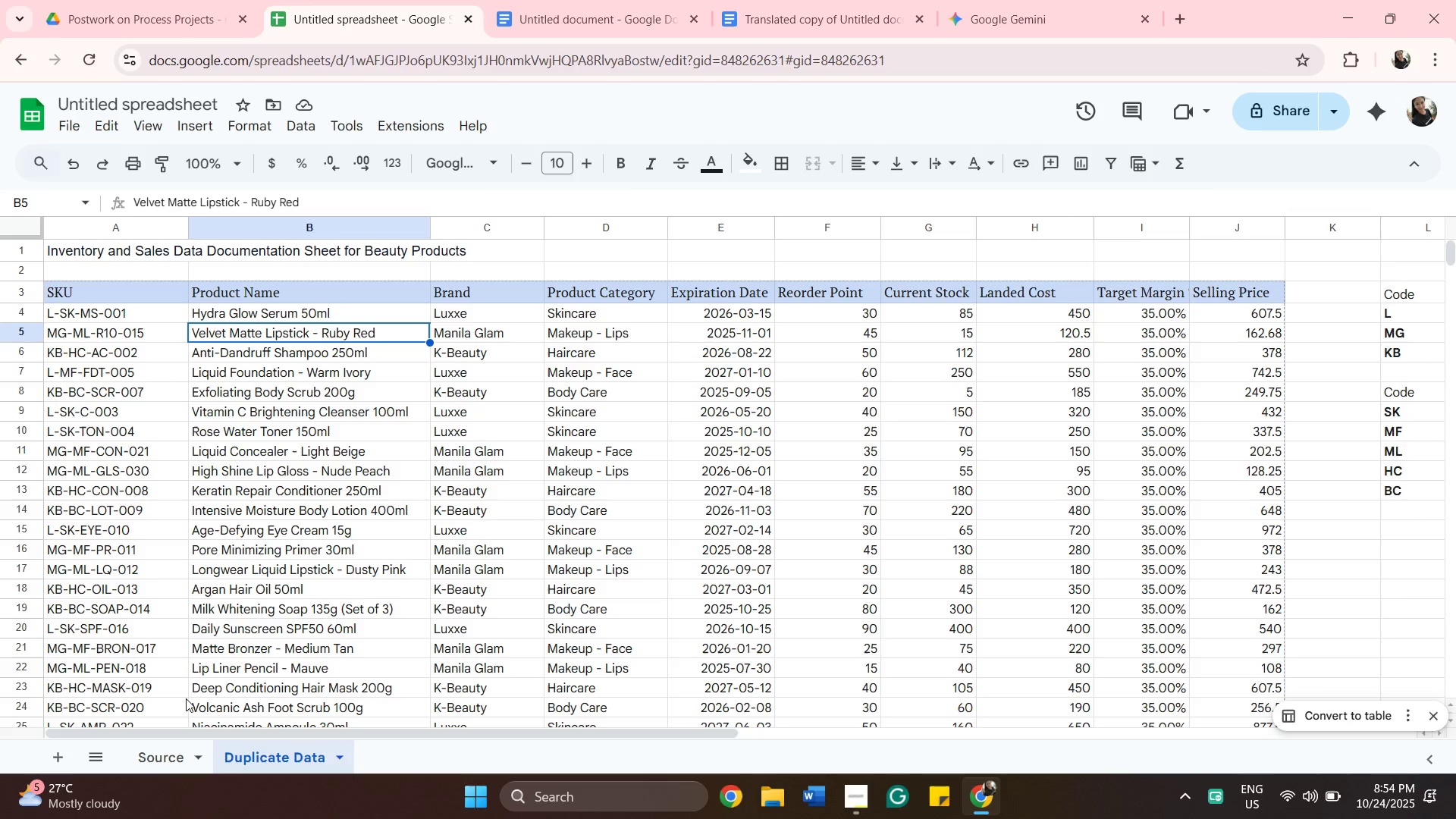 
left_click_drag(start_coordinate=[428, 229], to_coordinate=[431, 228])
 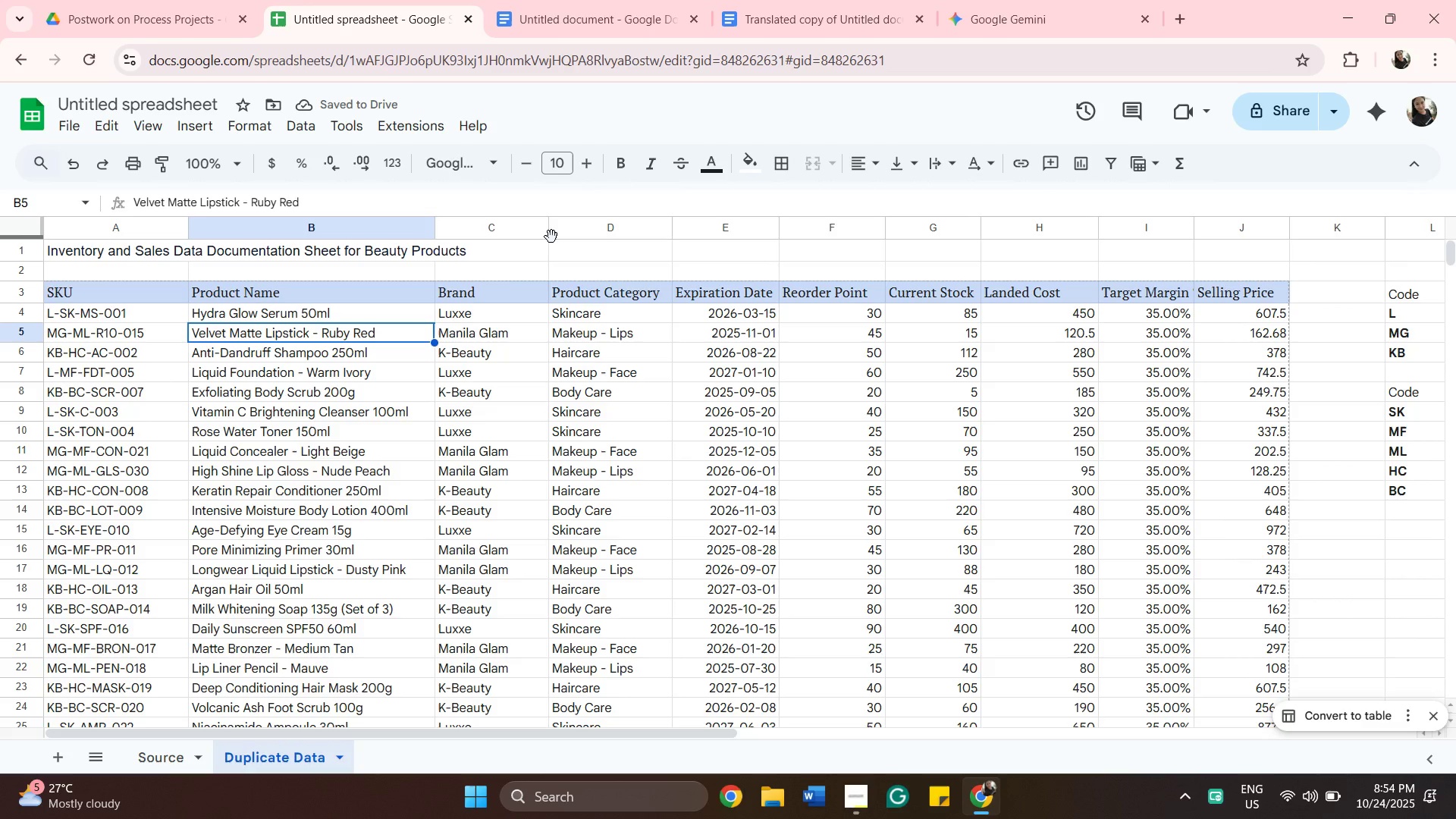 
left_click_drag(start_coordinate=[553, 230], to_coordinate=[557, 228])
 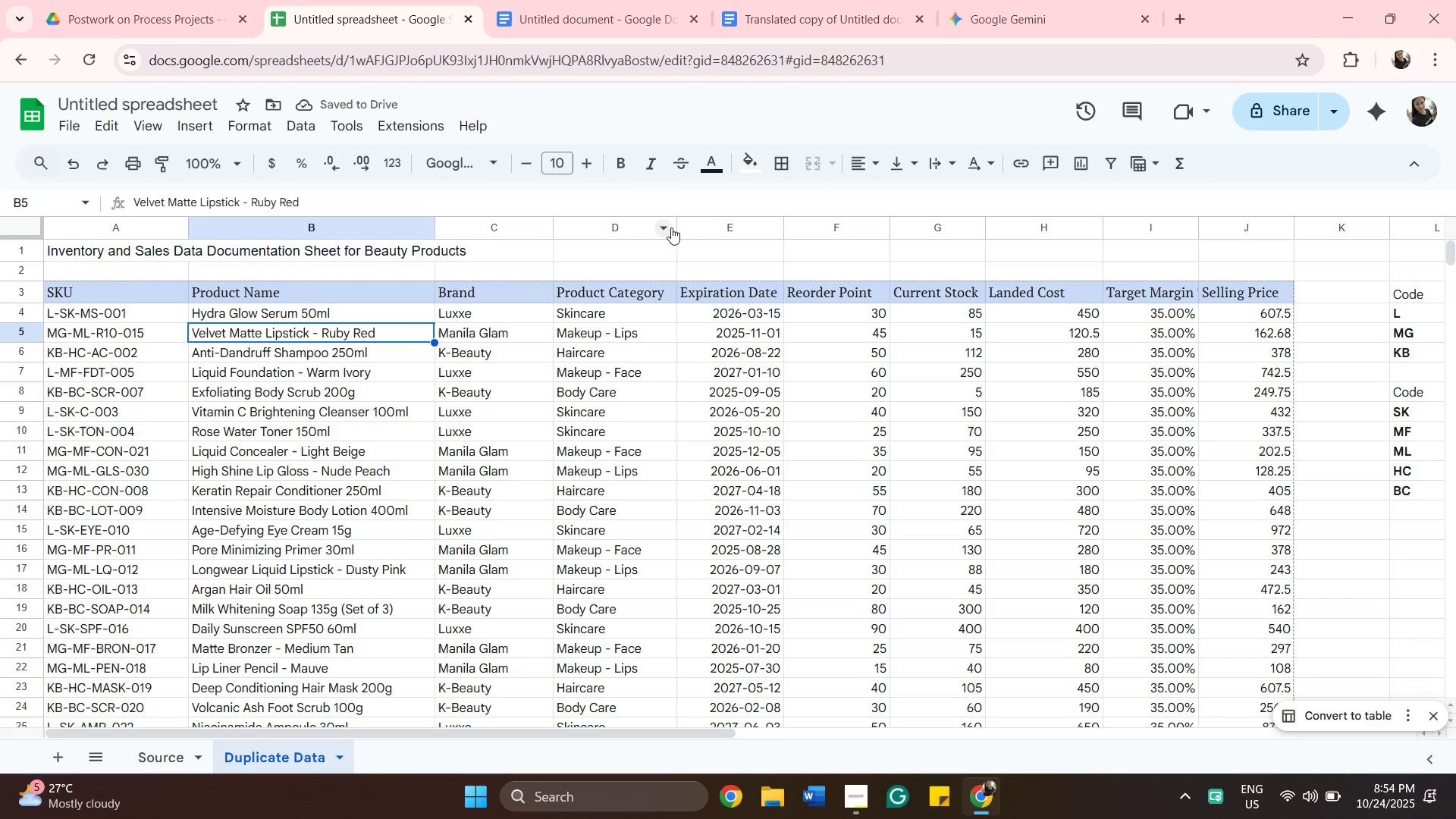 
left_click_drag(start_coordinate=[679, 228], to_coordinate=[689, 227])
 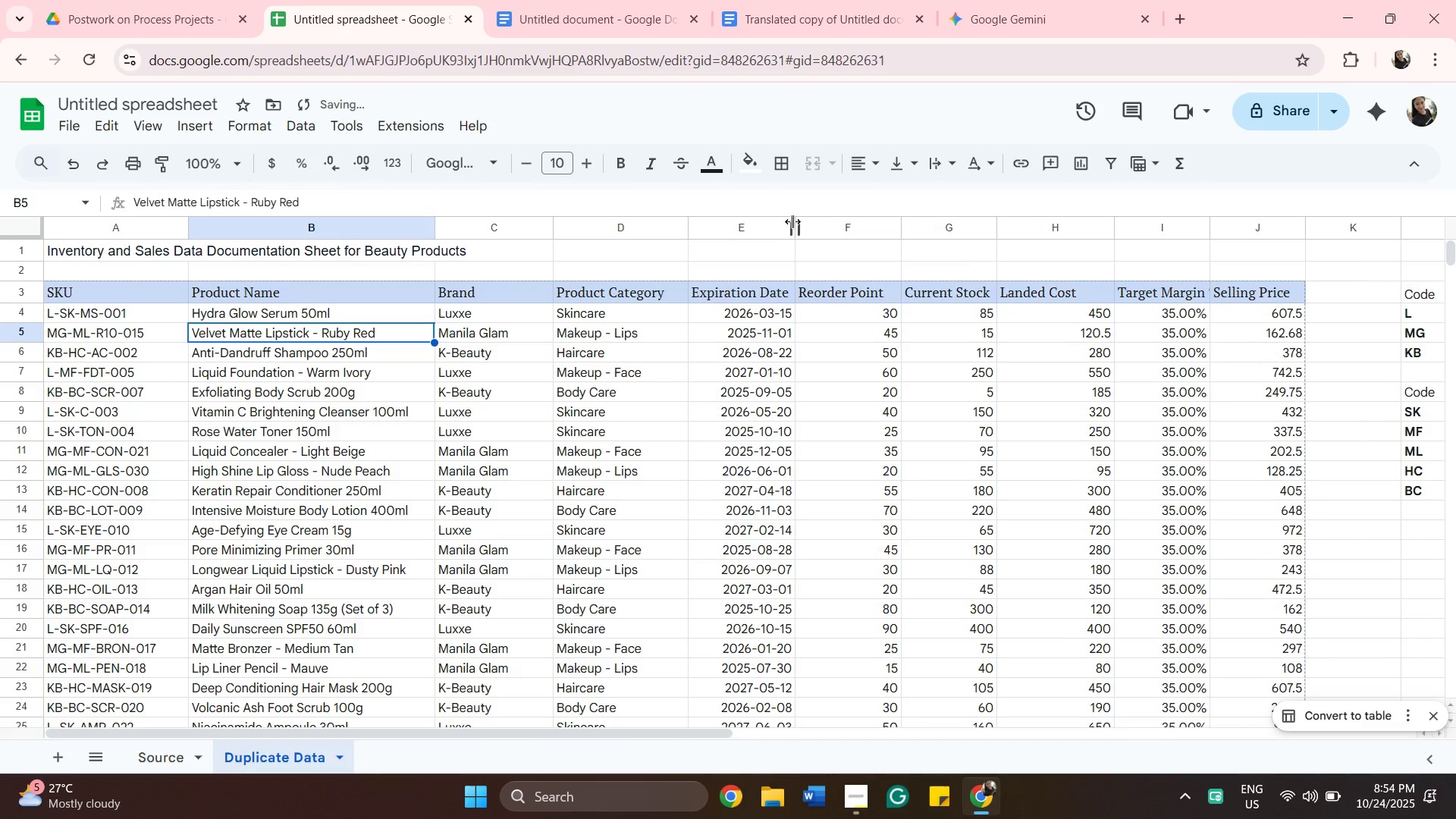 
left_click_drag(start_coordinate=[795, 223], to_coordinate=[805, 223])
 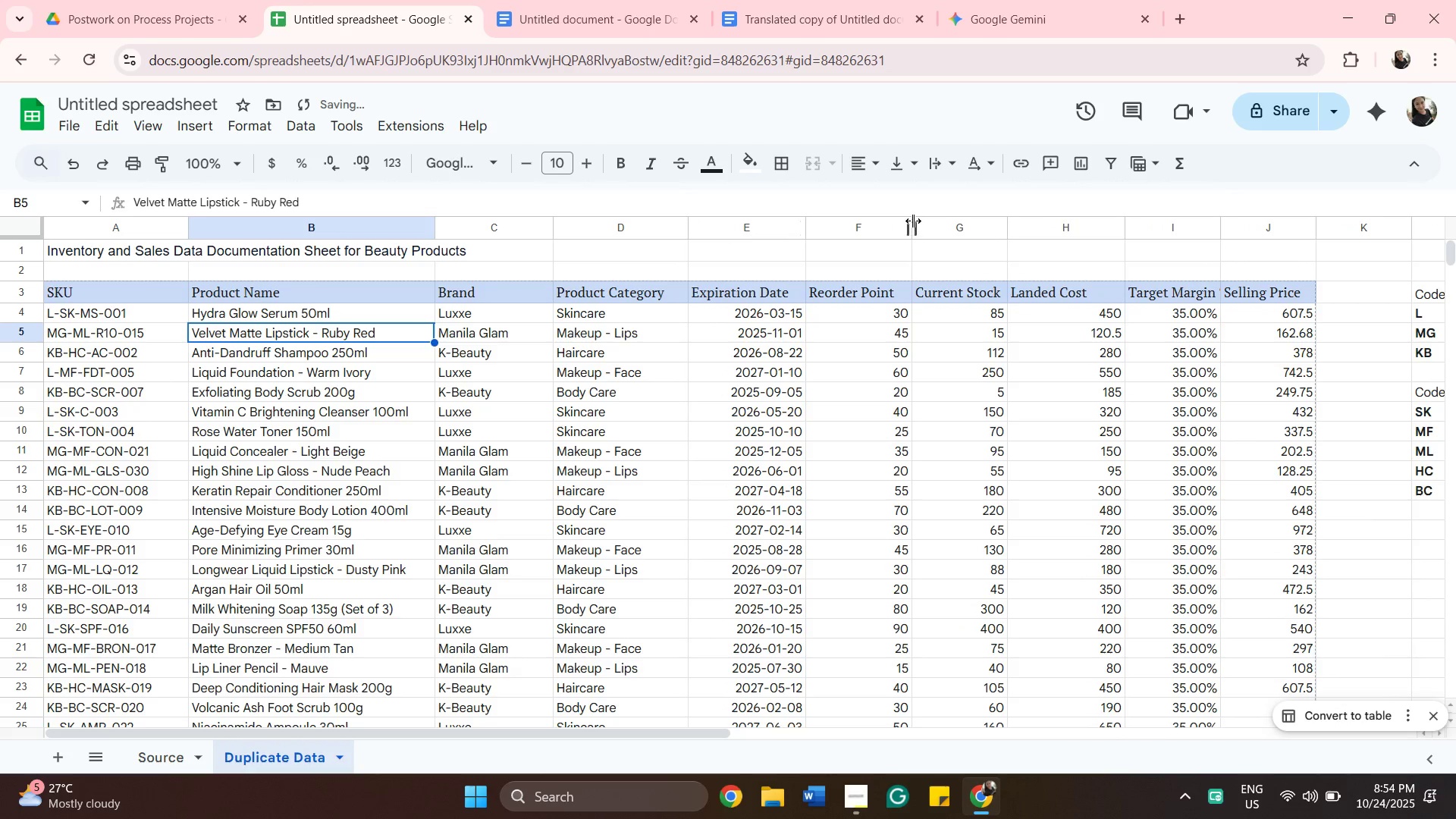 
left_click_drag(start_coordinate=[913, 221], to_coordinate=[923, 220])
 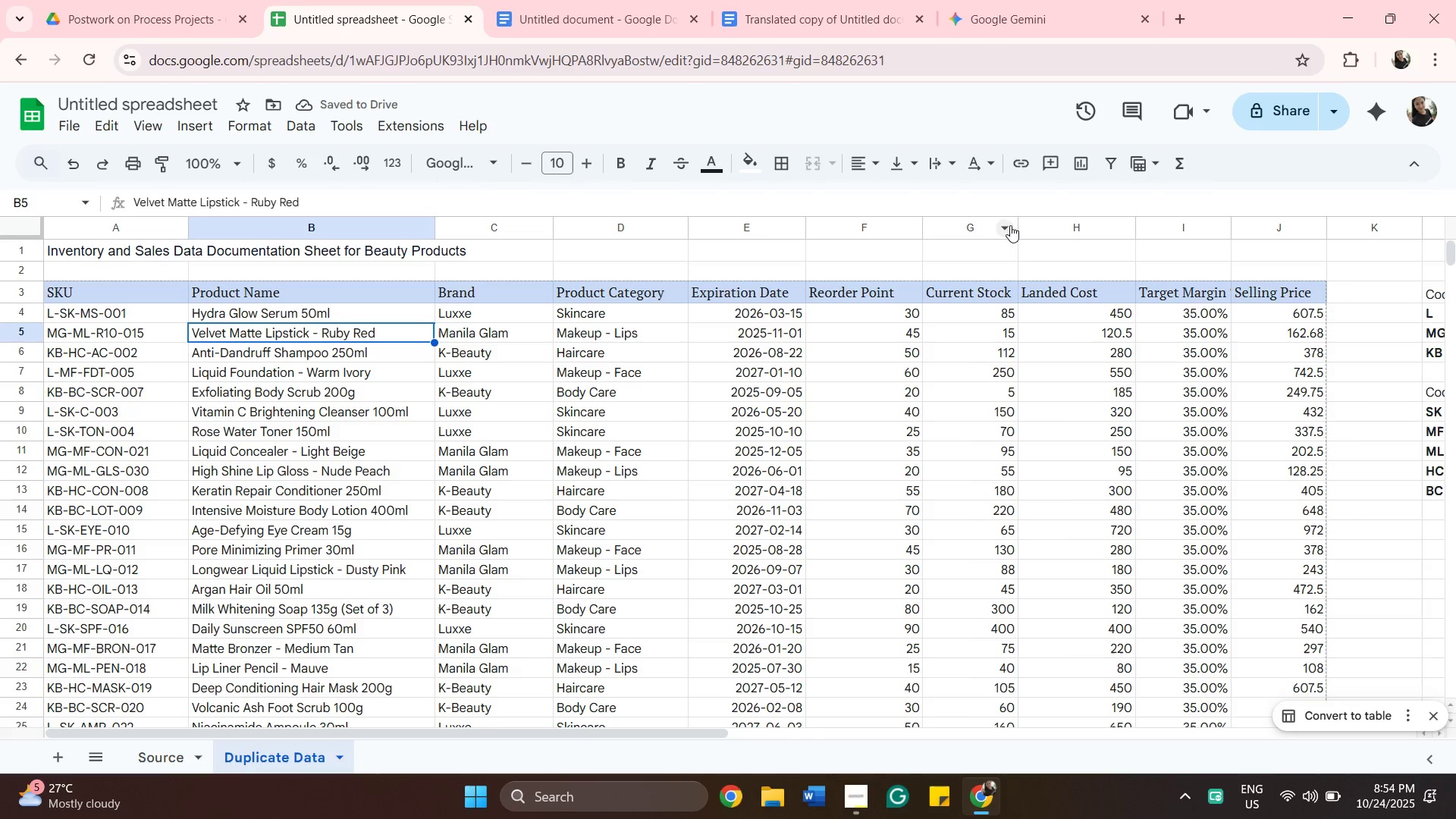 
left_click_drag(start_coordinate=[1018, 225], to_coordinate=[1025, 223])
 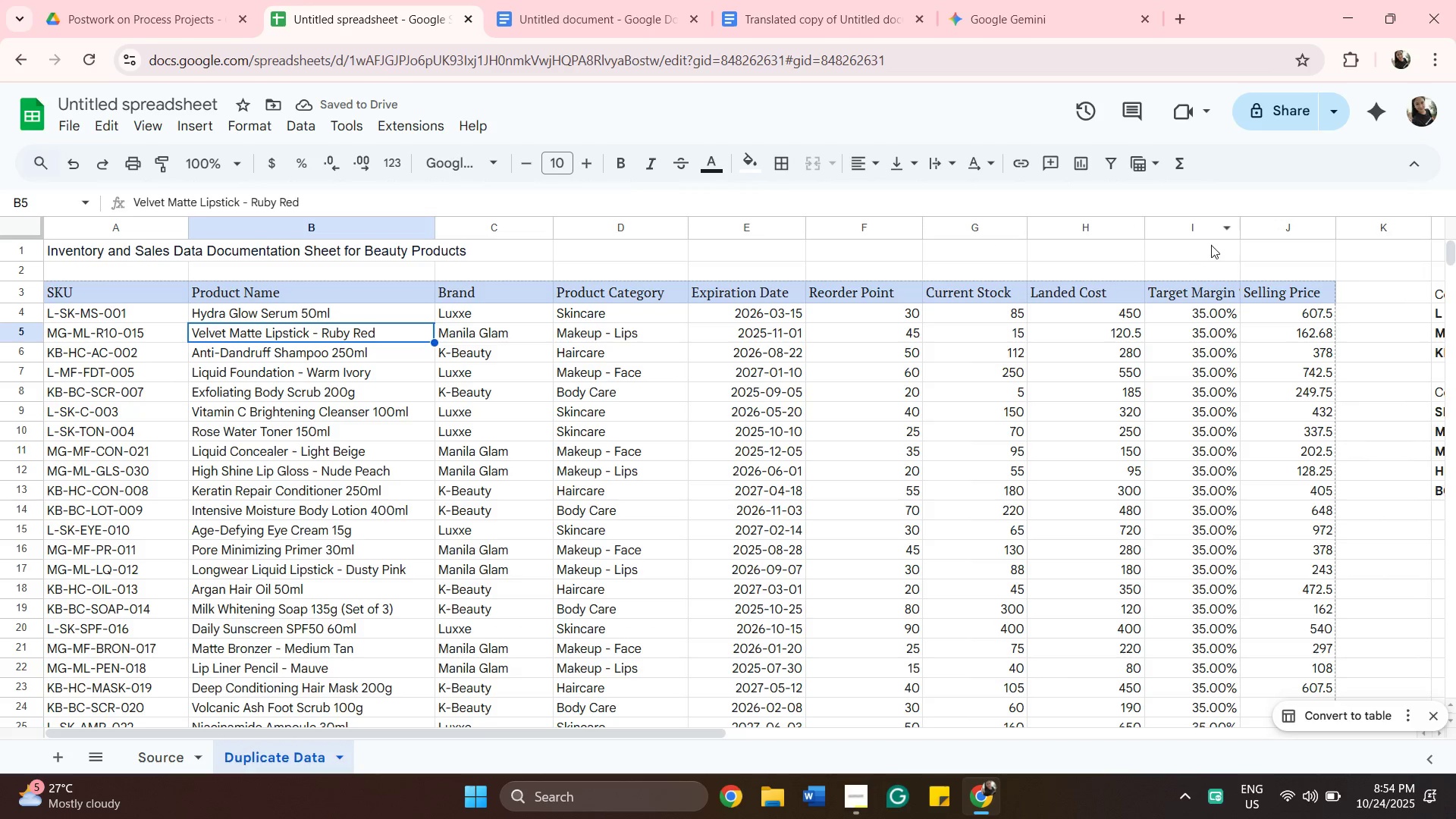 
left_click_drag(start_coordinate=[1237, 232], to_coordinate=[1243, 231])
 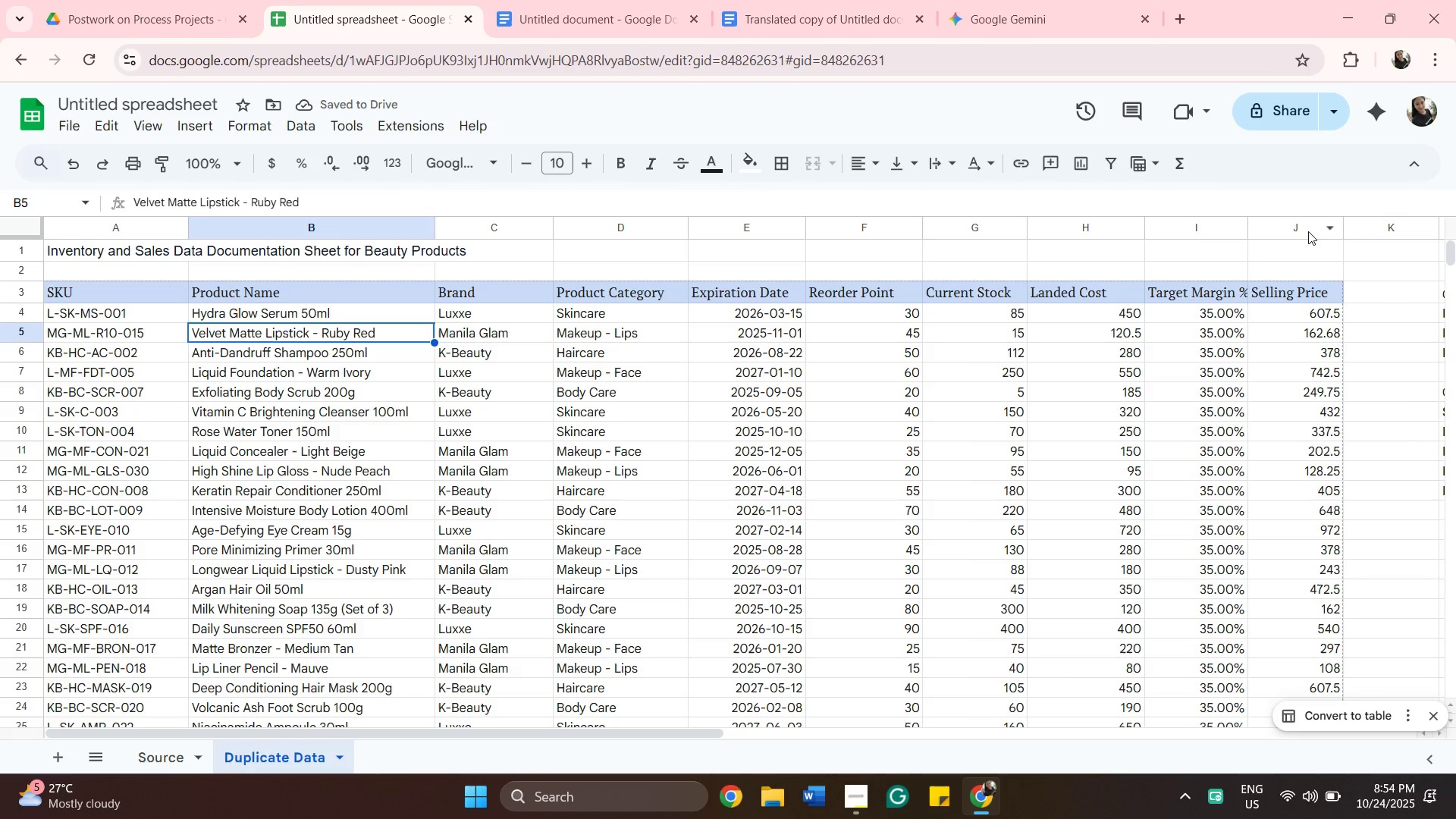 
left_click_drag(start_coordinate=[1345, 229], to_coordinate=[1350, 228])
 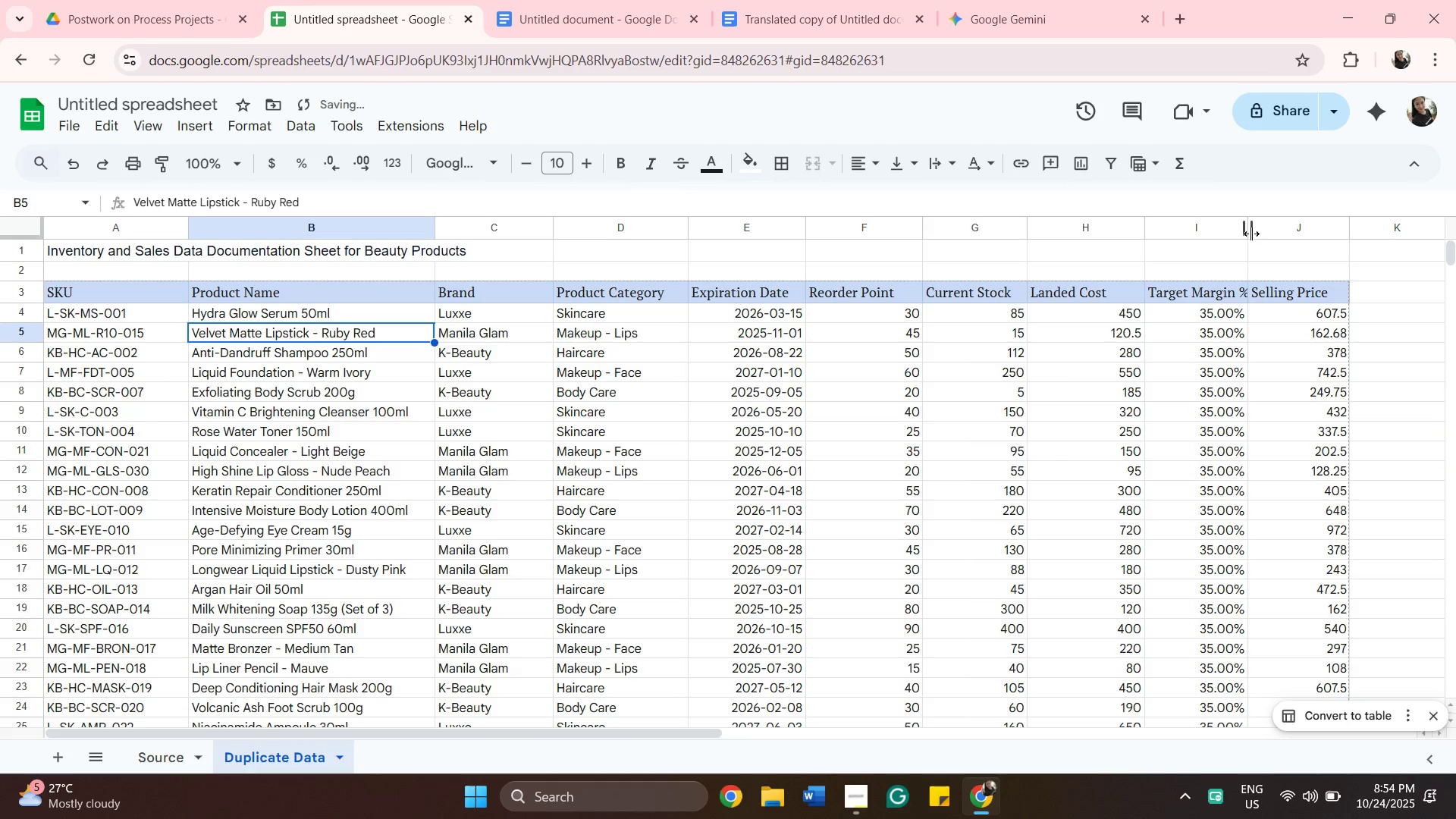 
left_click_drag(start_coordinate=[1251, 234], to_coordinate=[1258, 231])
 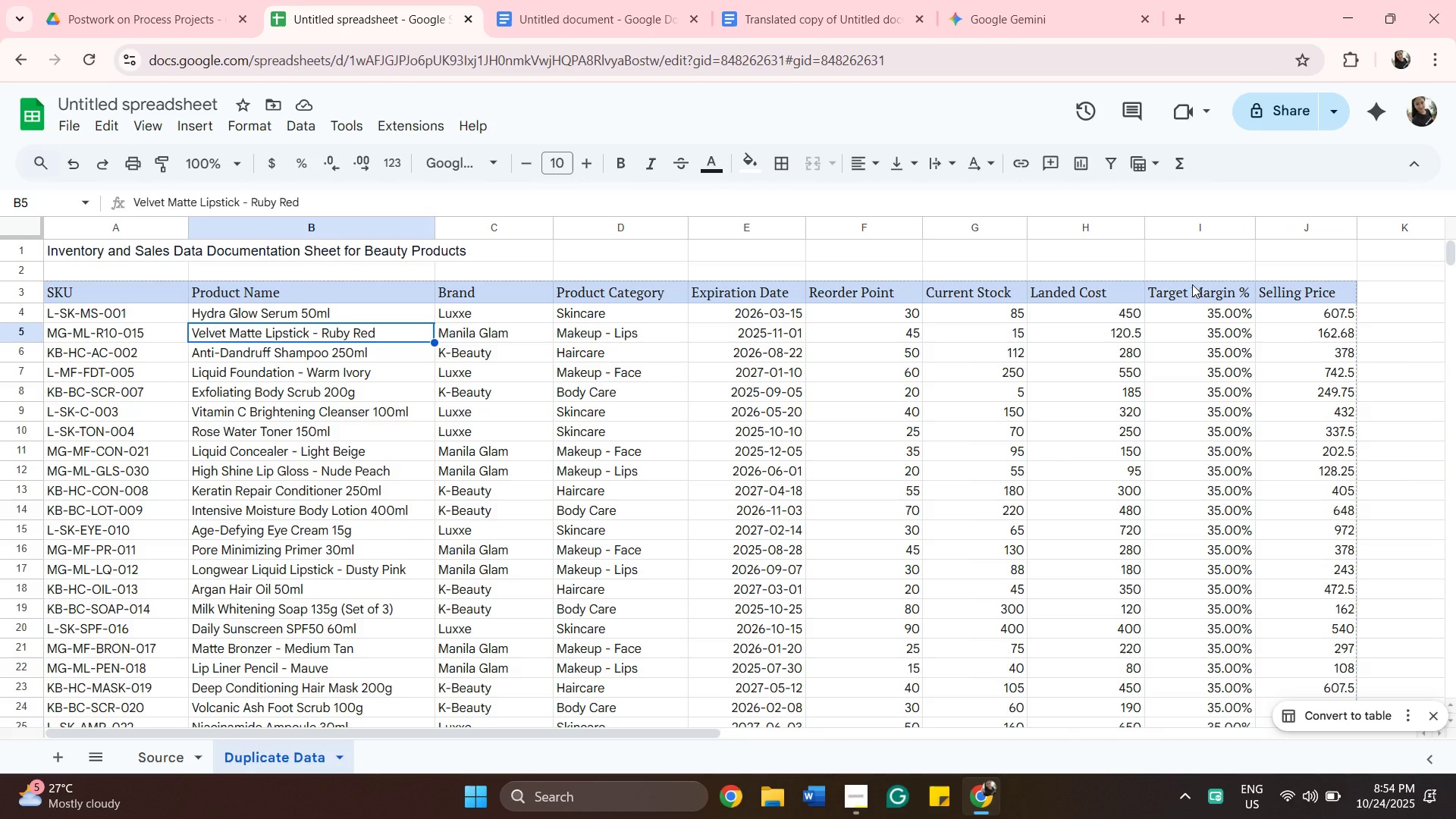 
wait(7.86)
 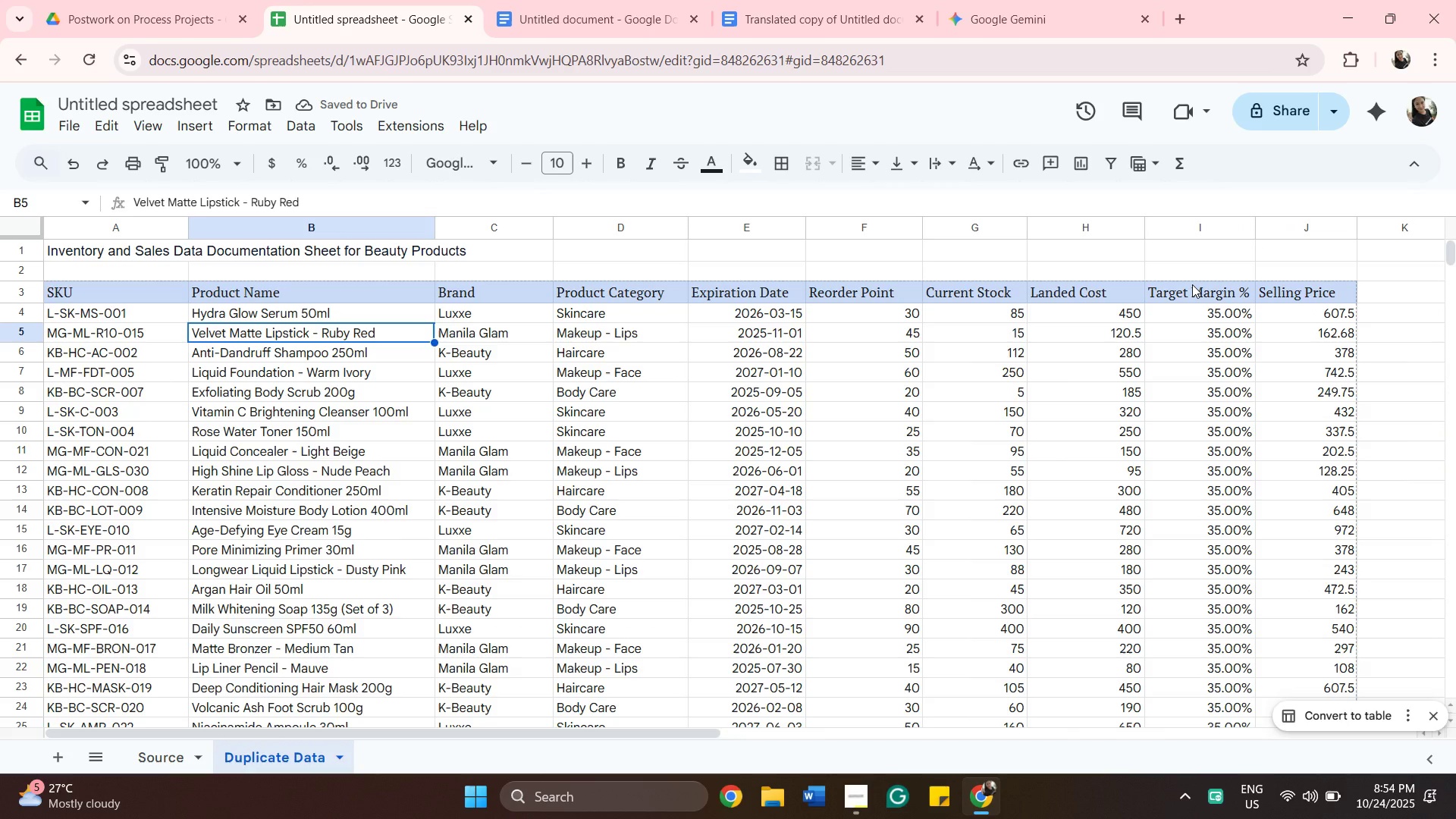 
scroll: coordinate [1192, 284], scroll_direction: down, amount: 1.0
 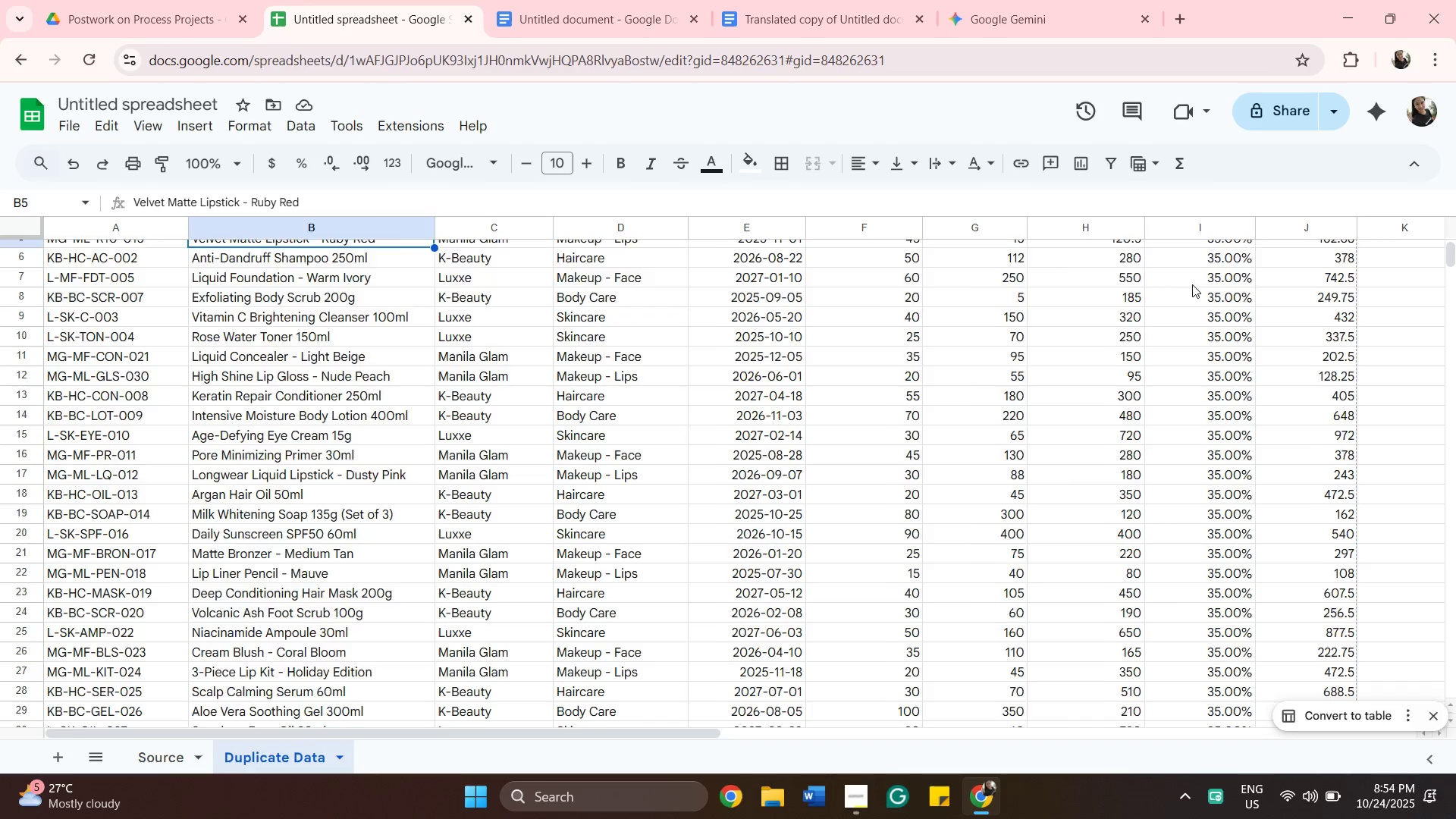 
scroll: coordinate [1192, 284], scroll_direction: up, amount: 1.0
 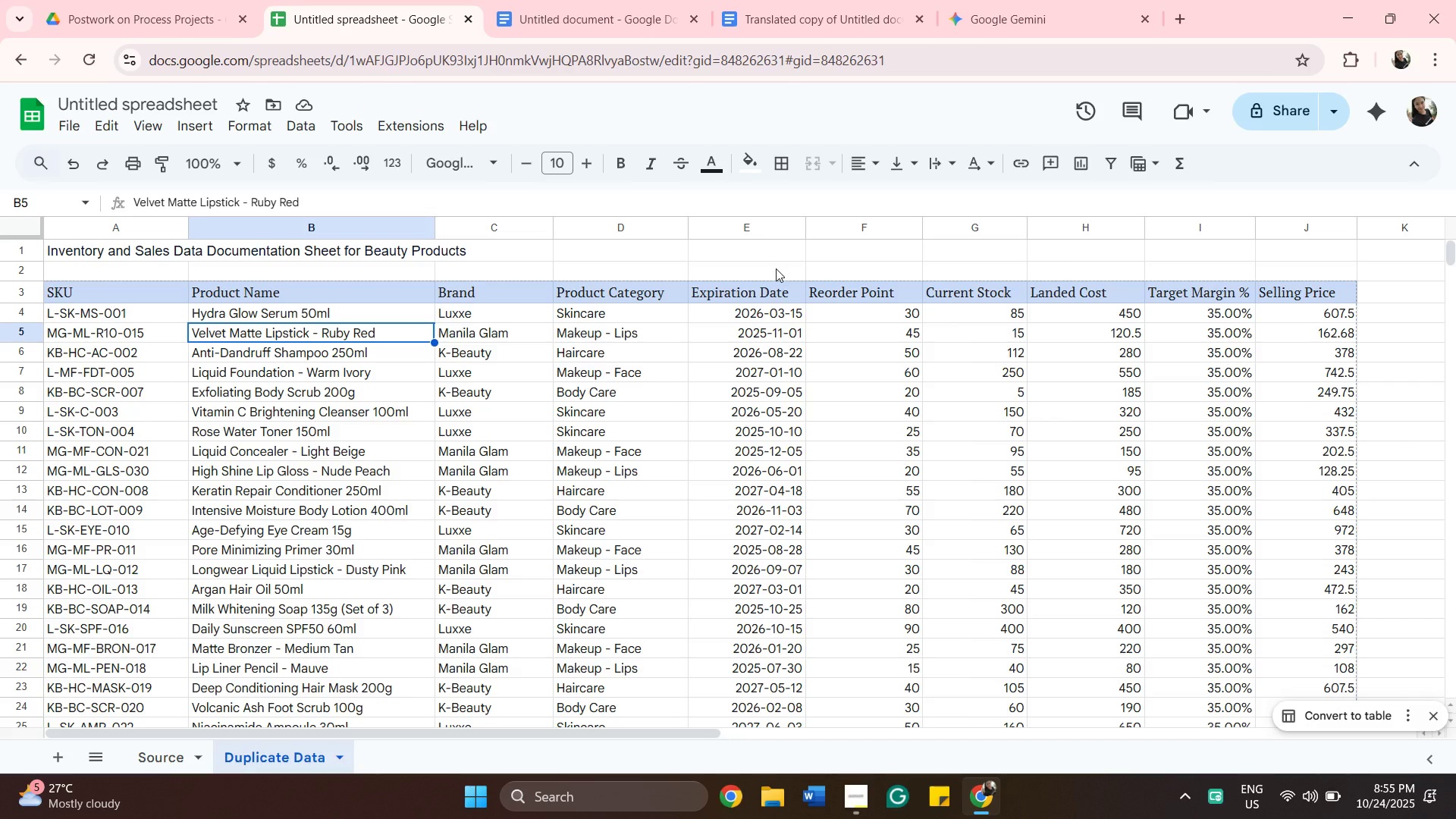 
wait(48.56)
 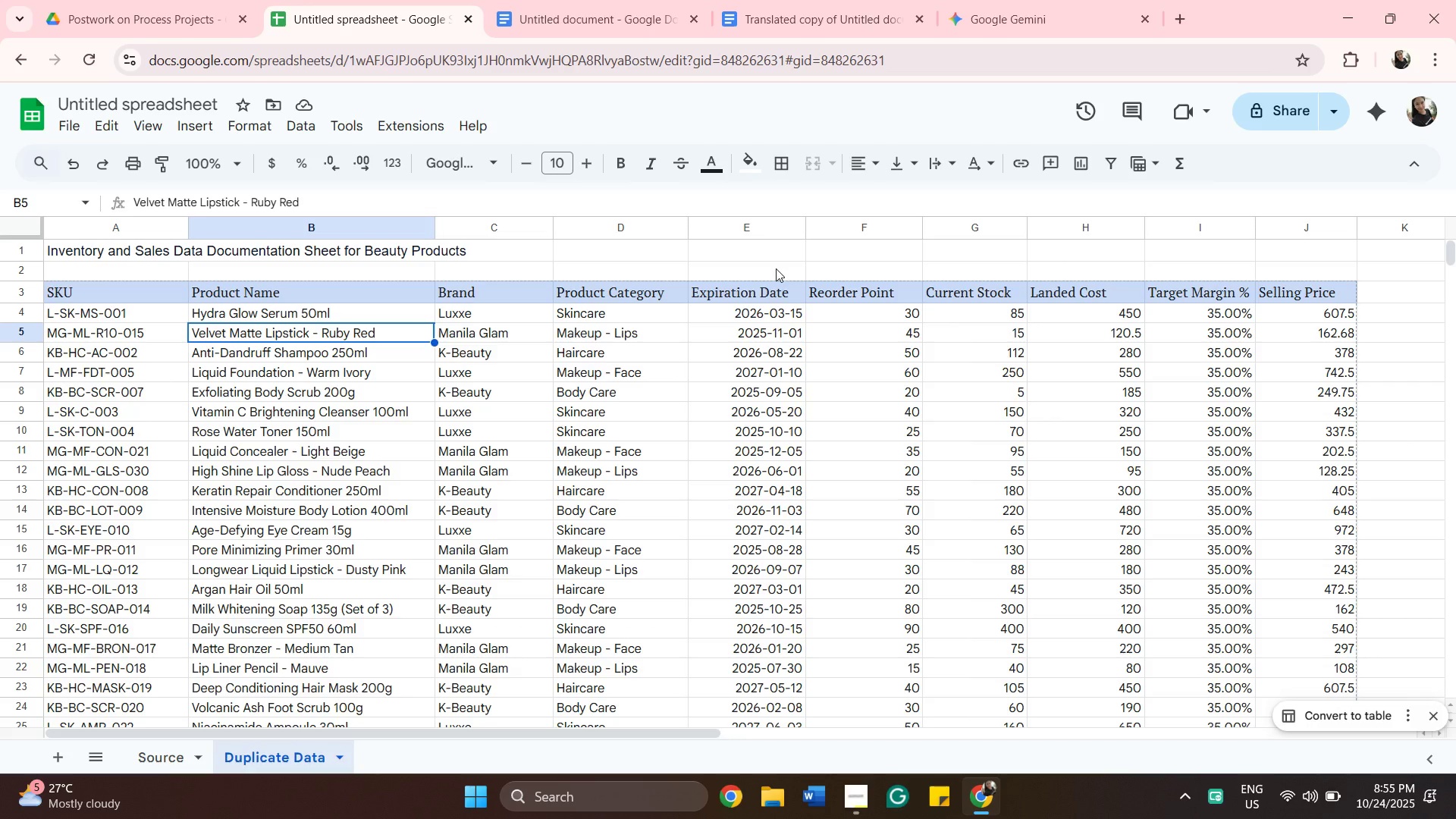 
left_click_drag(start_coordinate=[542, 731], to_coordinate=[657, 746])
 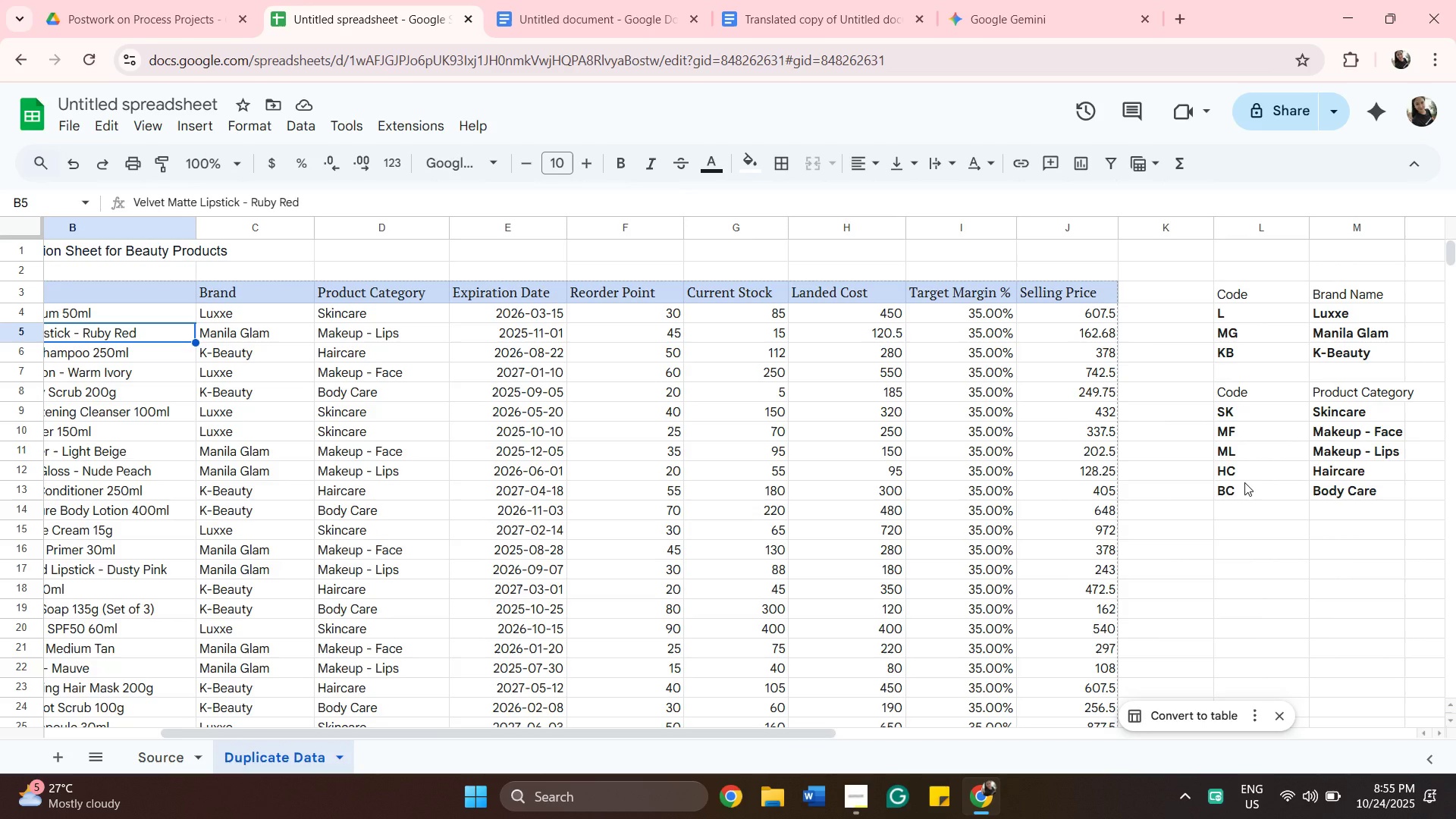 
wait(9.81)
 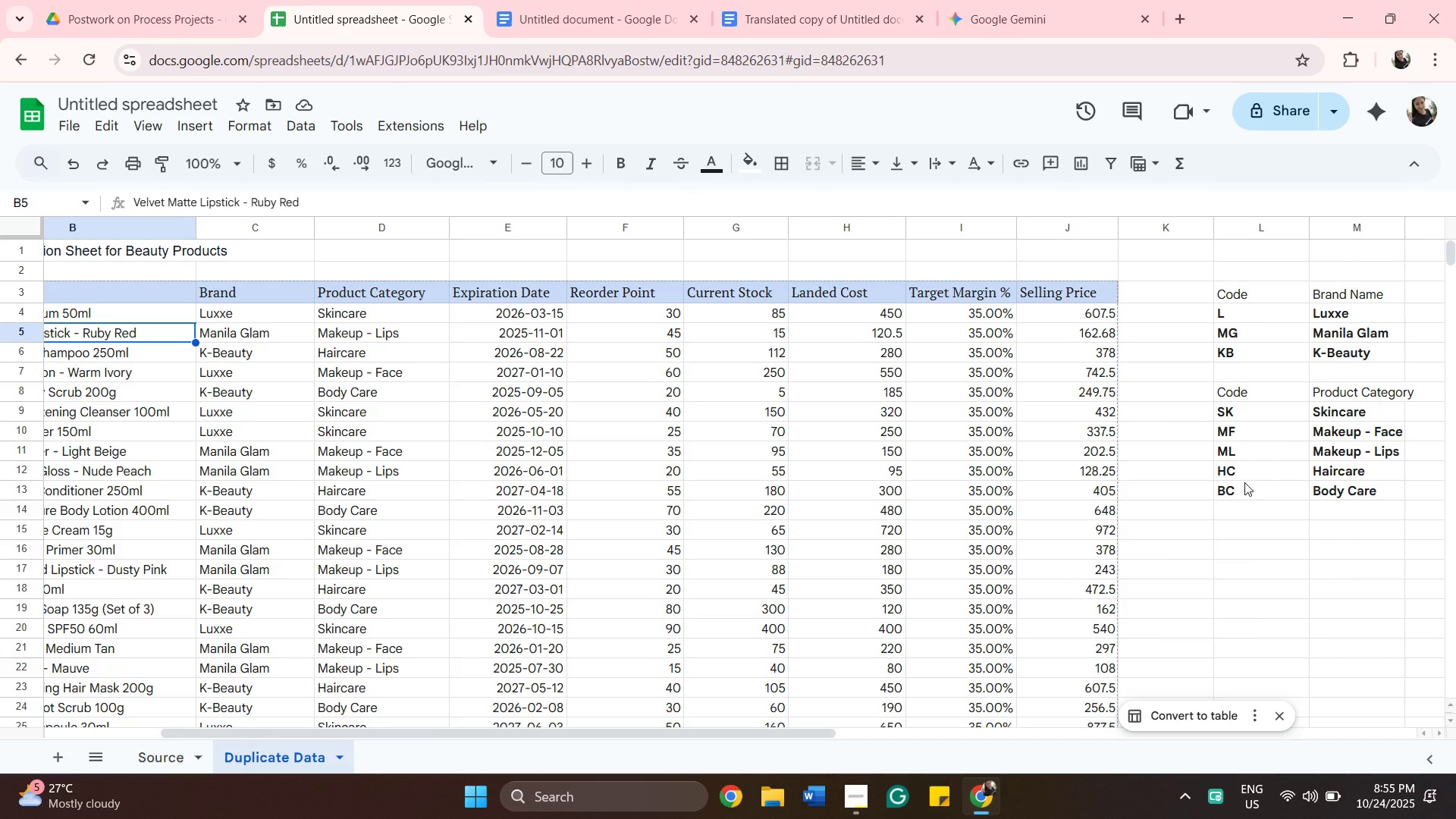 
left_click_drag(start_coordinate=[702, 734], to_coordinate=[534, 692])
 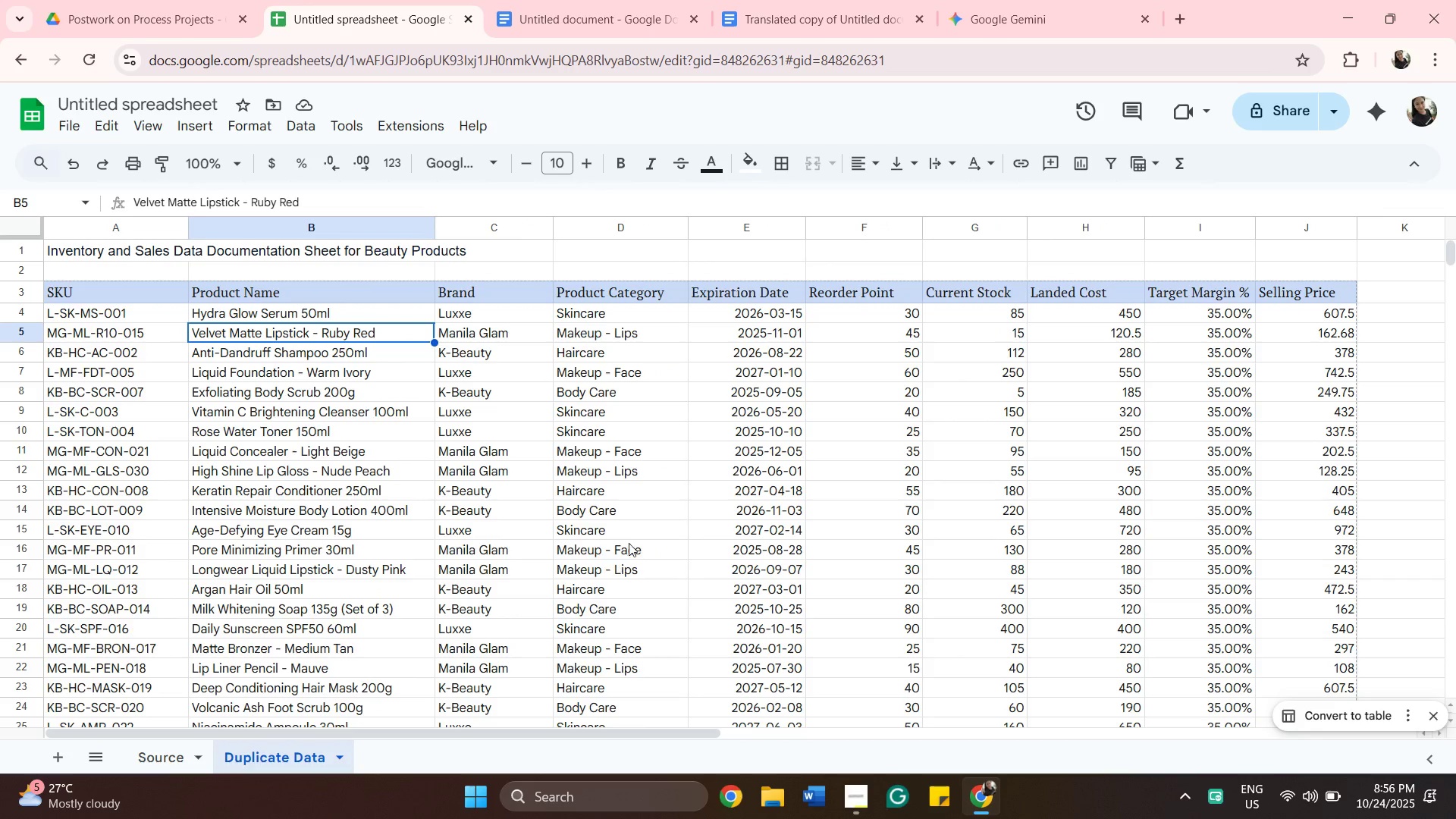 
scroll: coordinate [634, 537], scroll_direction: up, amount: 2.0
 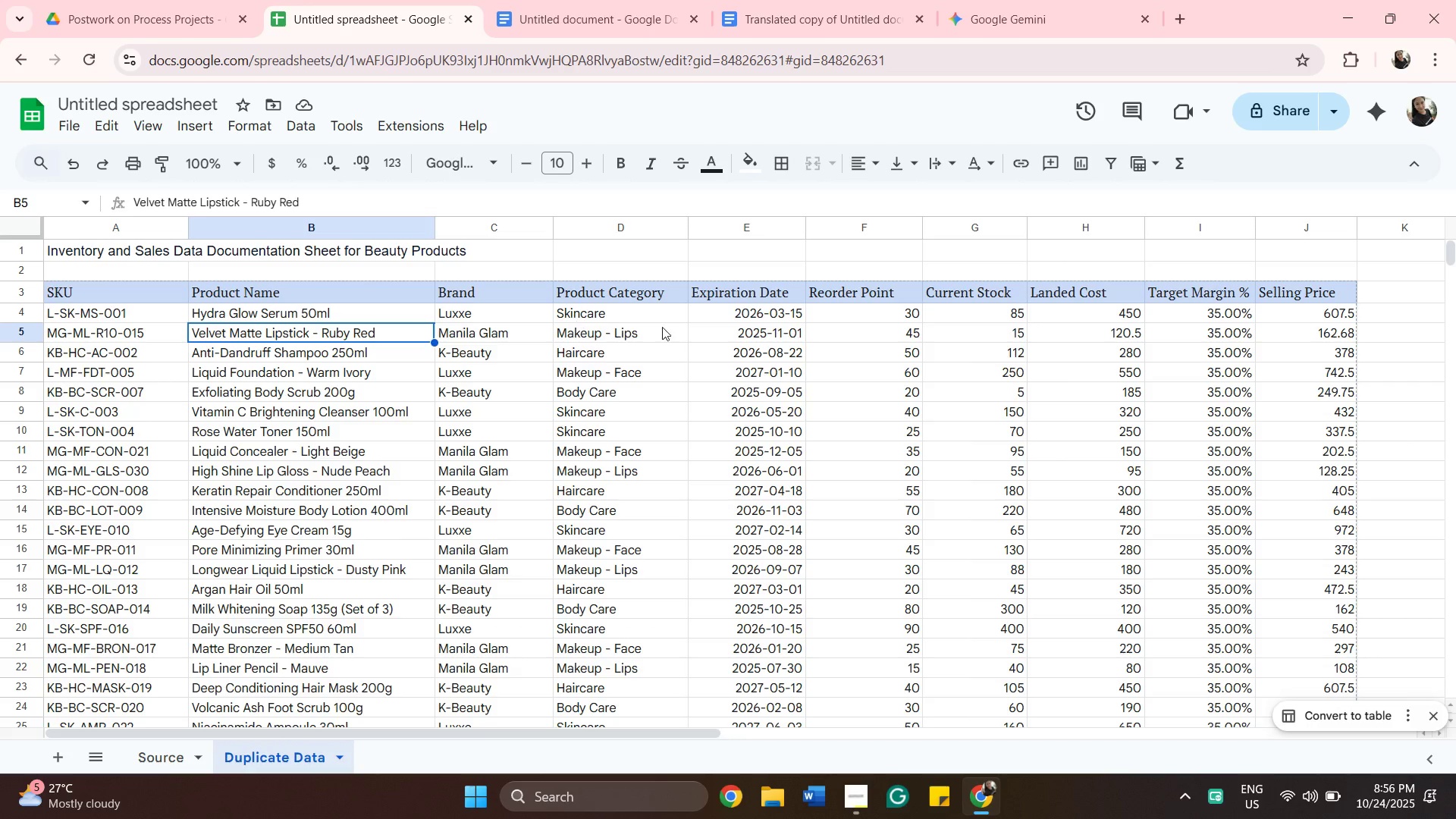 
wait(19.11)
 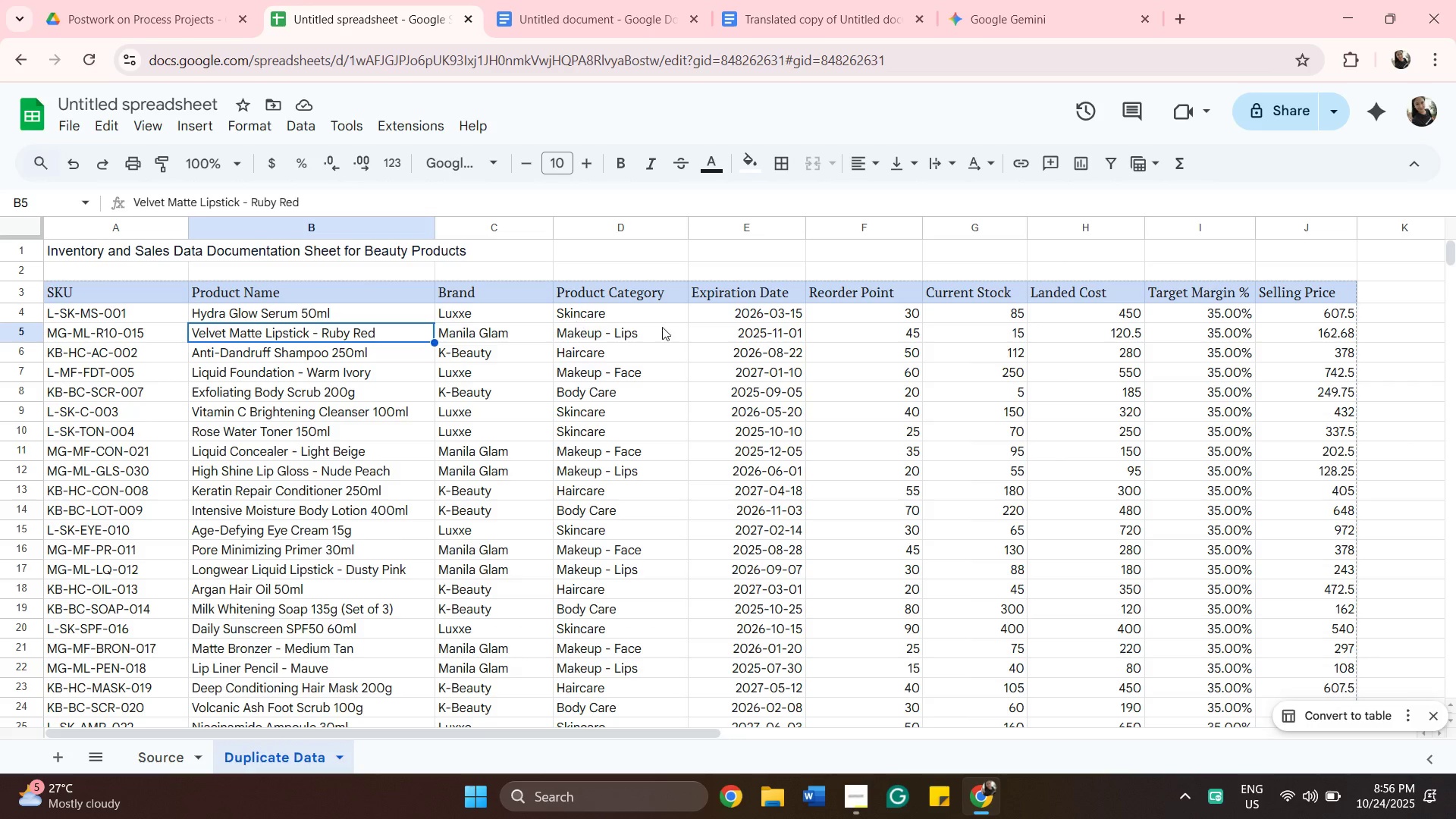 
left_click([990, 29])
 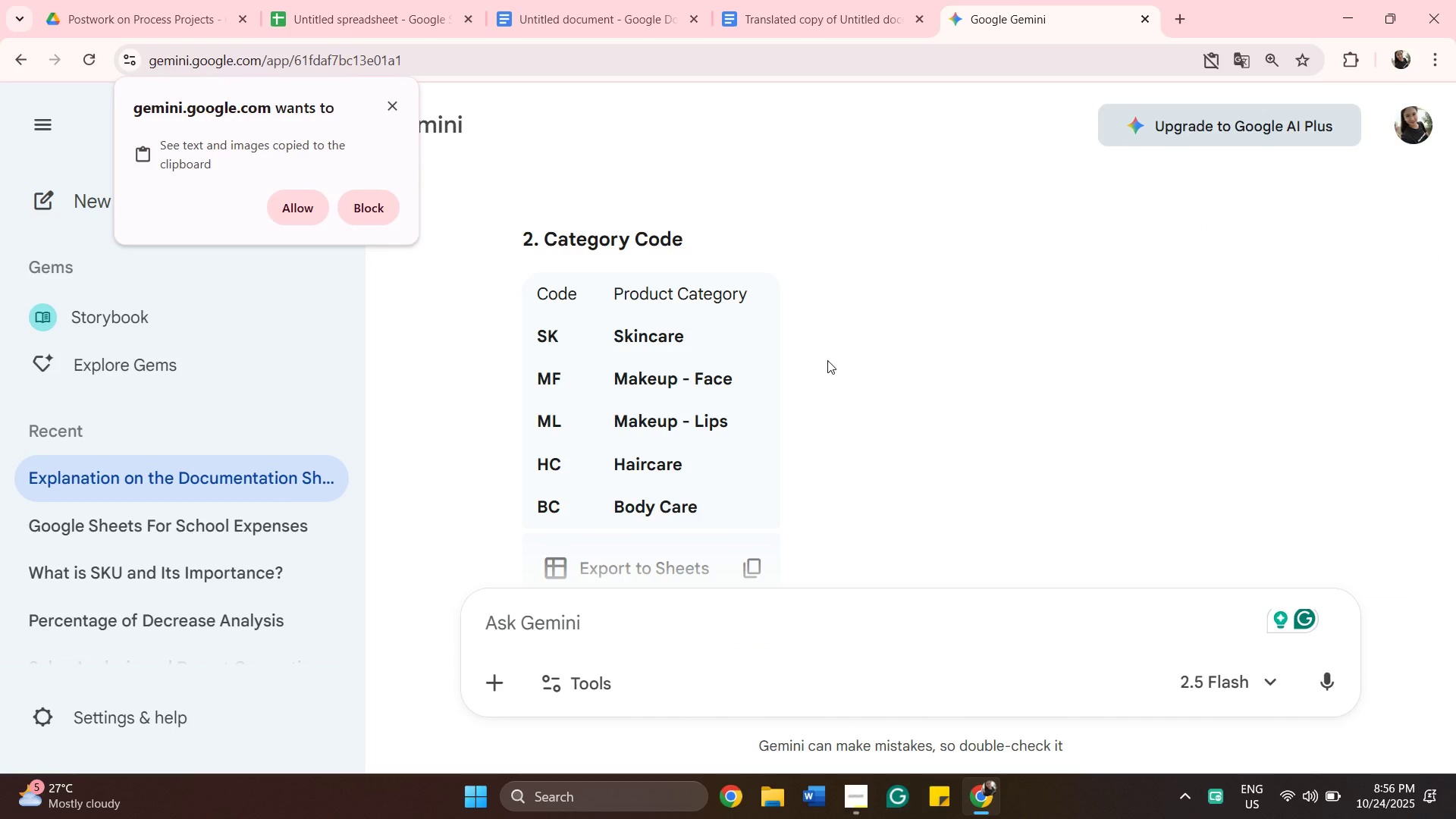 
scroll: coordinate [1072, 353], scroll_direction: down, amount: 16.0
 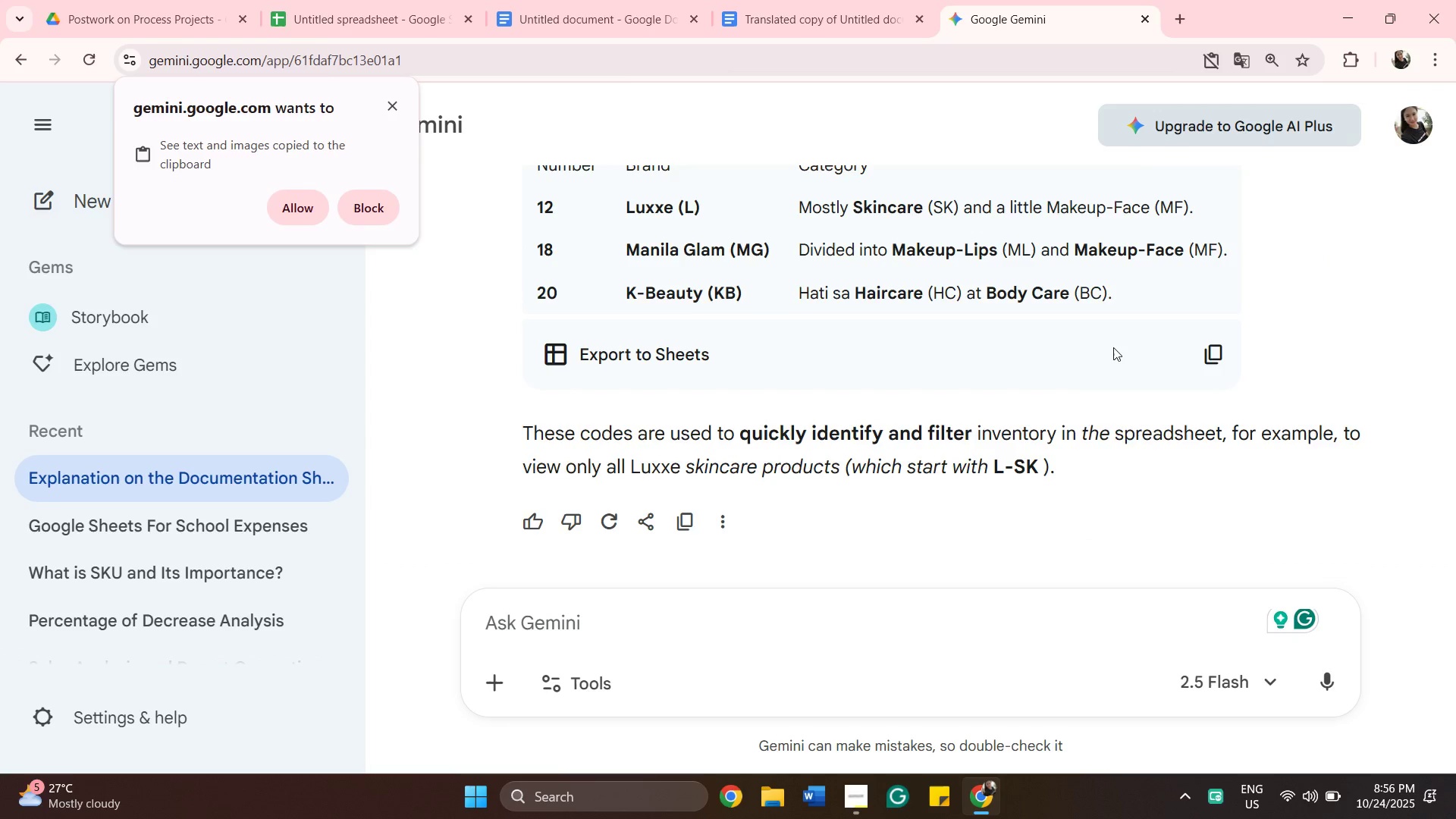 
scroll: coordinate [1144, 335], scroll_direction: up, amount: 5.0
 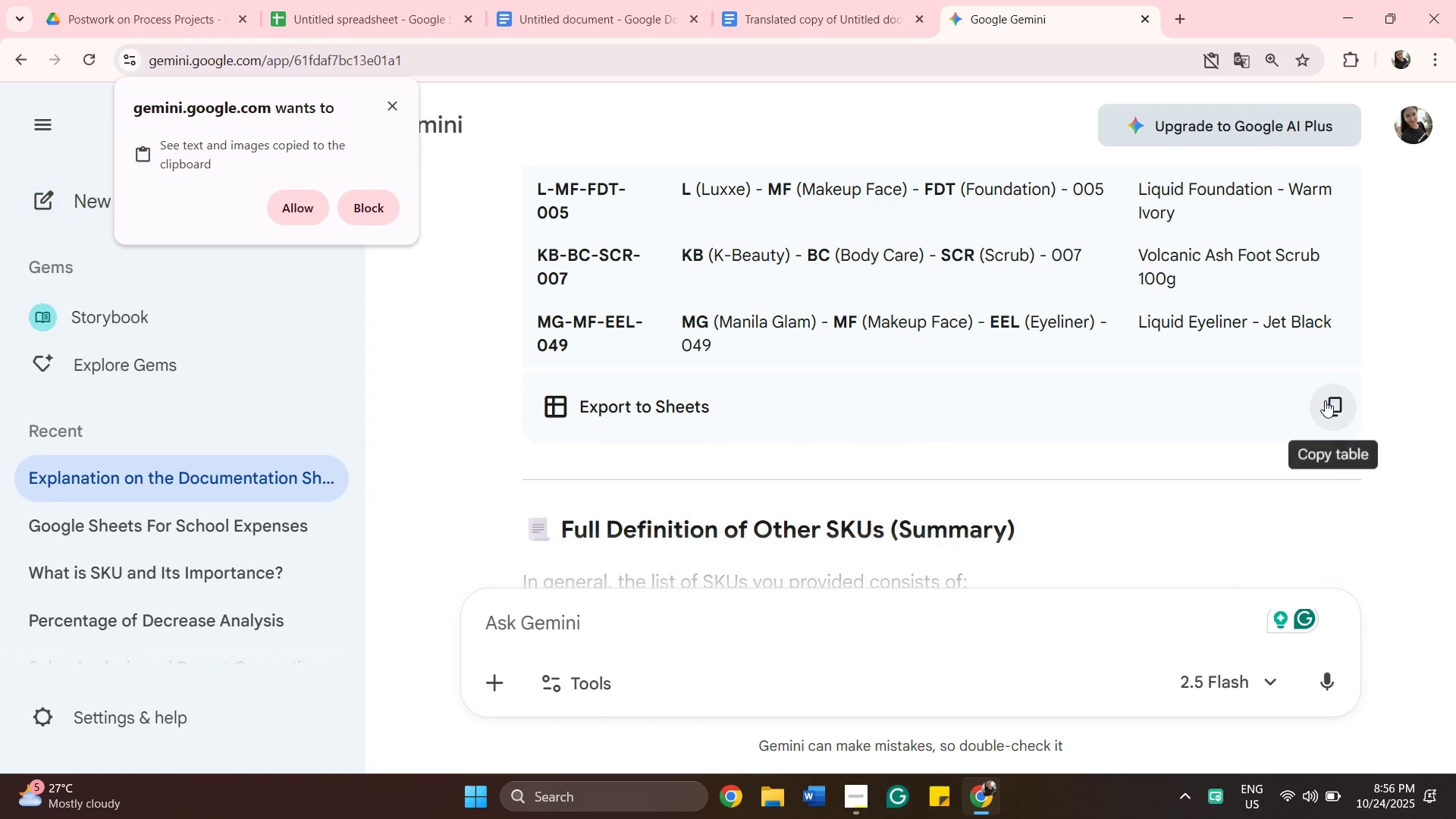 
left_click([1324, 400])
 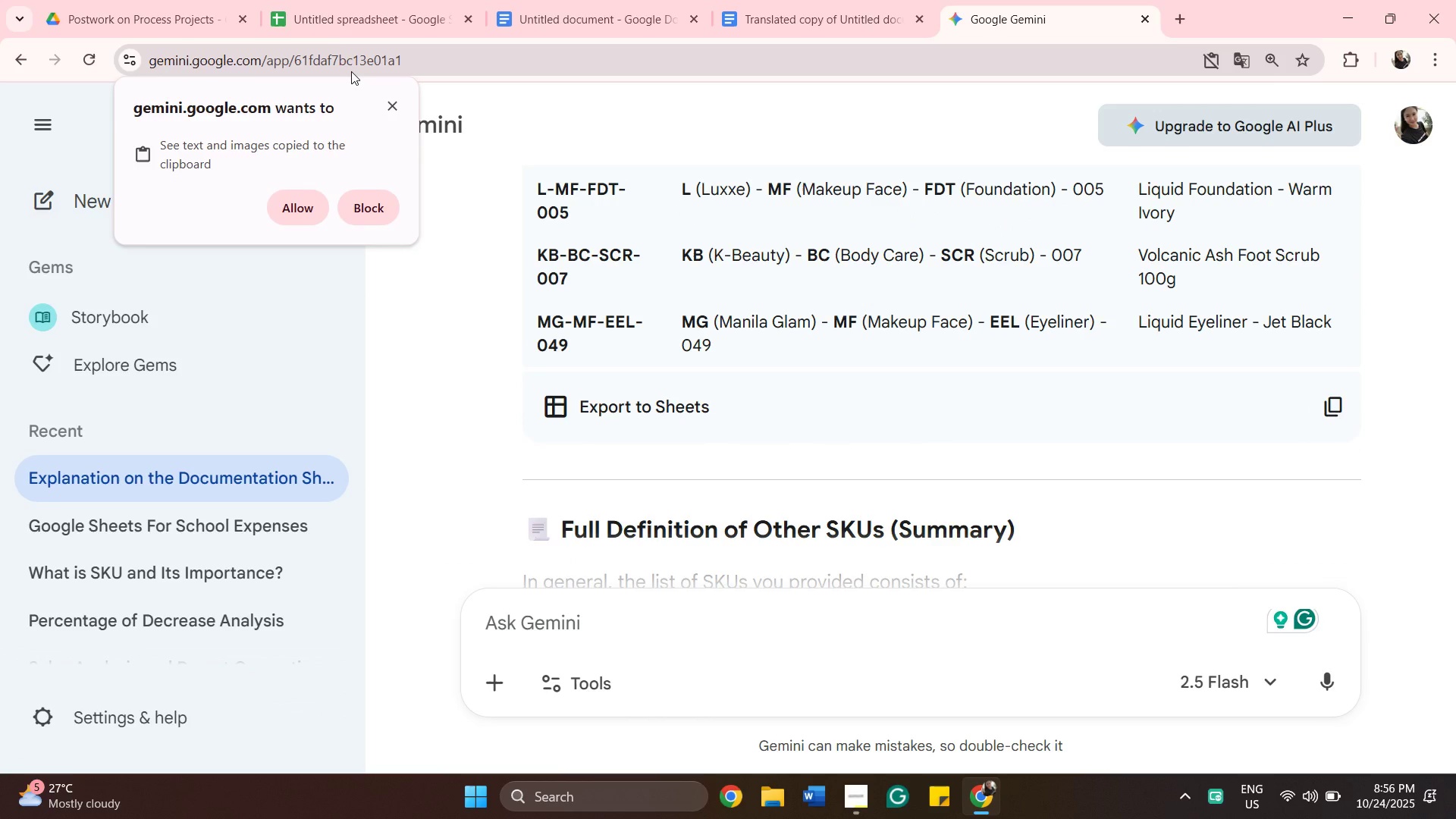 
wait(5.12)
 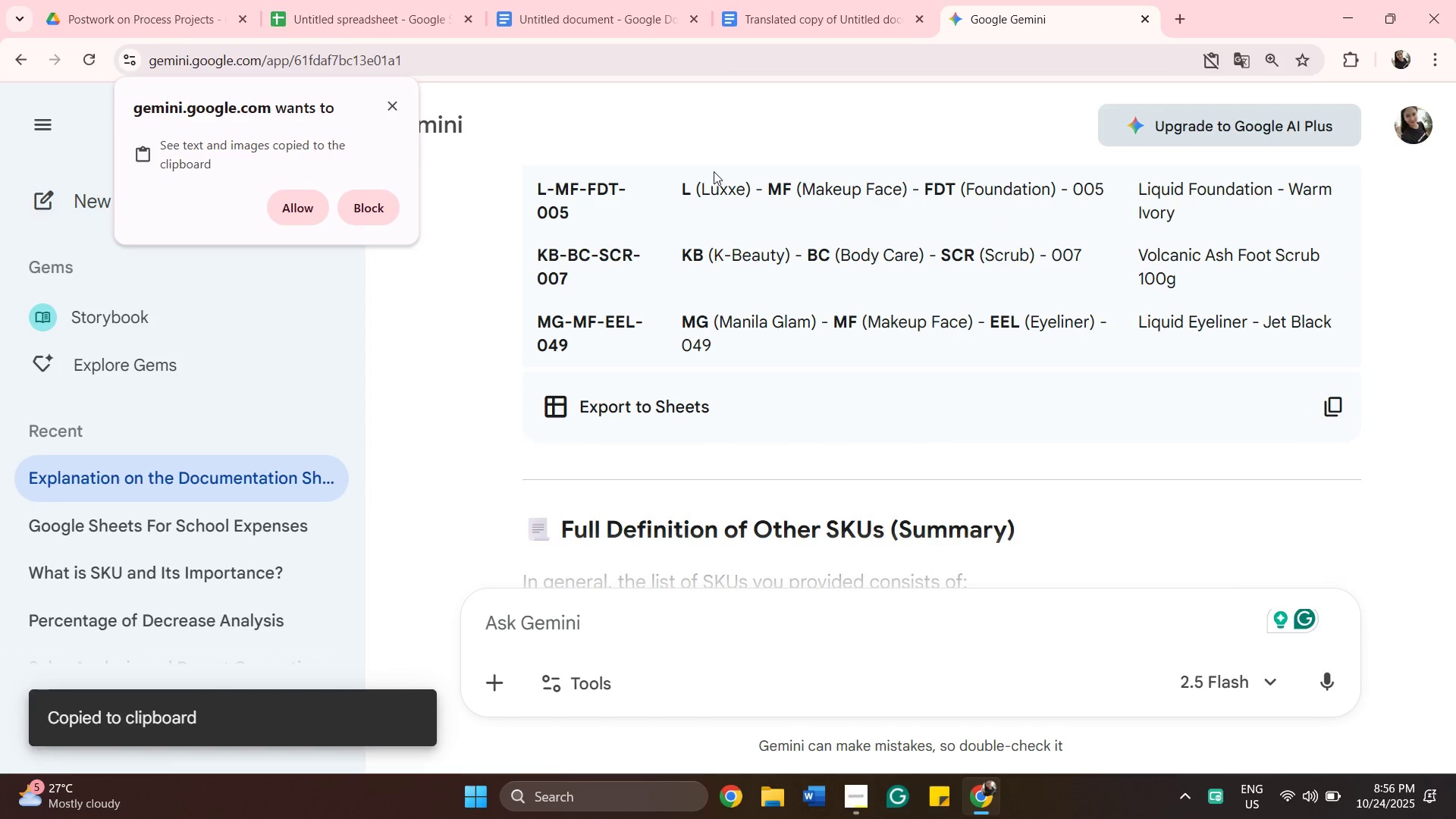 
left_click([310, 16])
 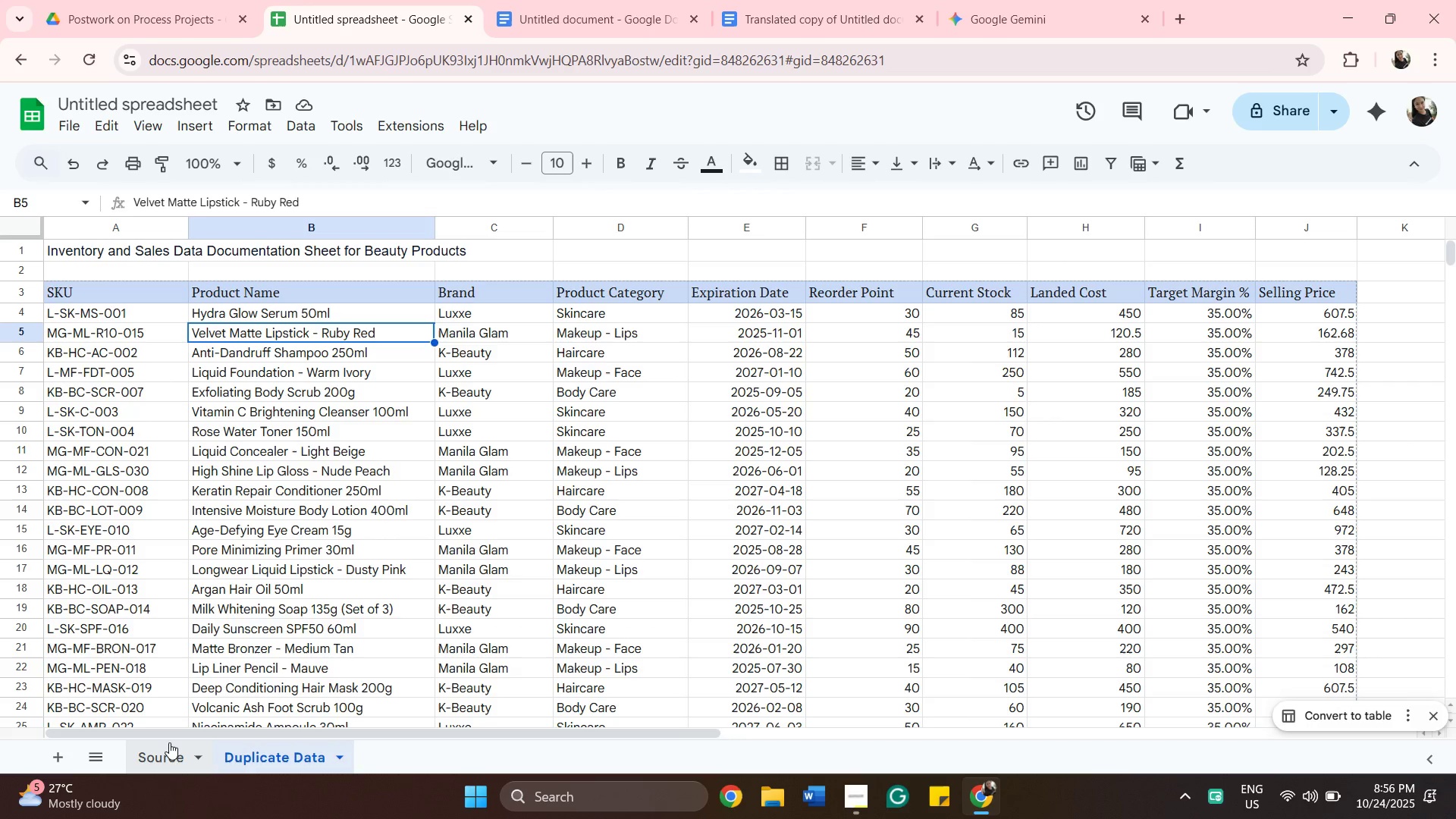 
left_click([168, 745])
 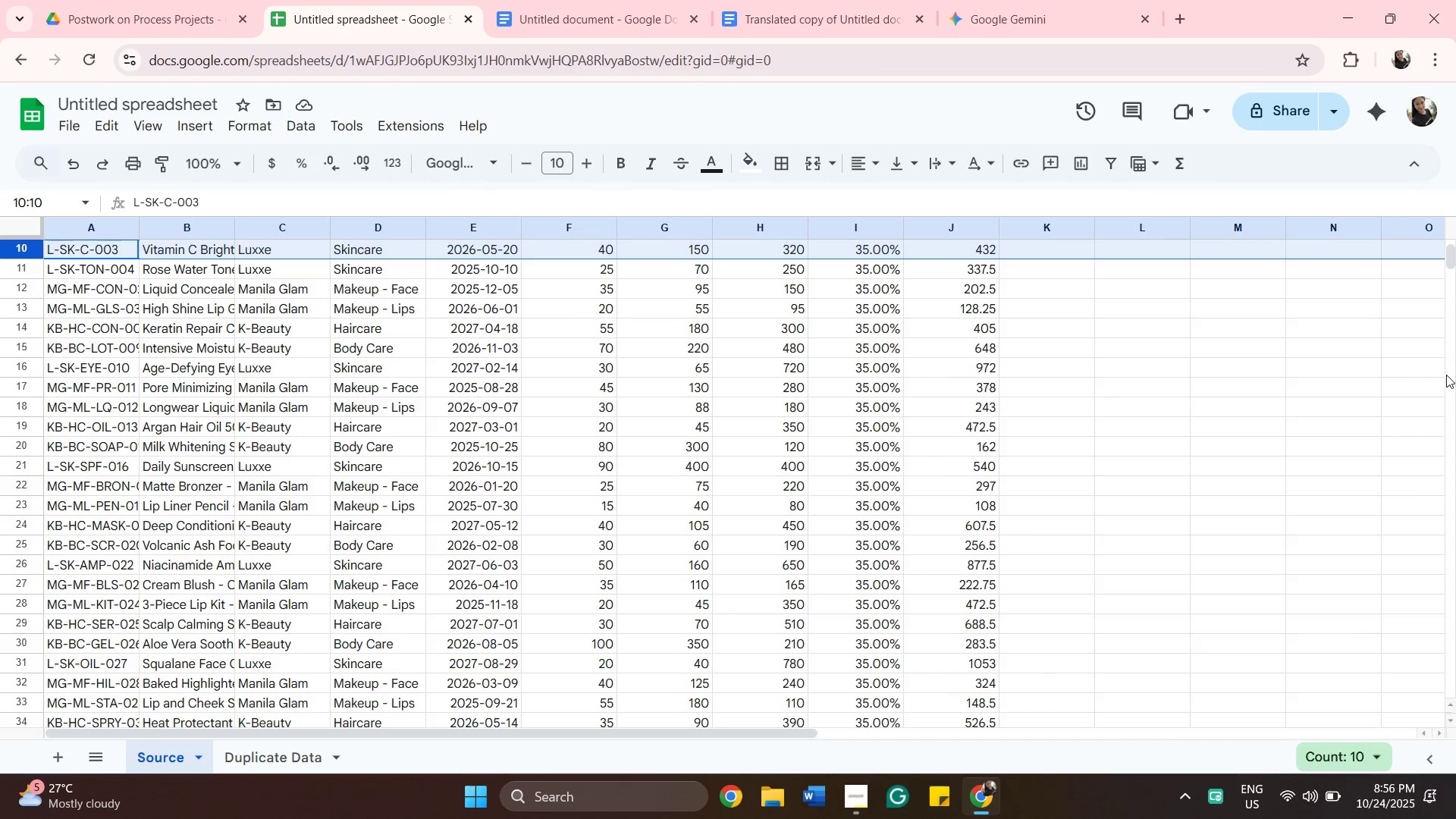 
wait(7.35)
 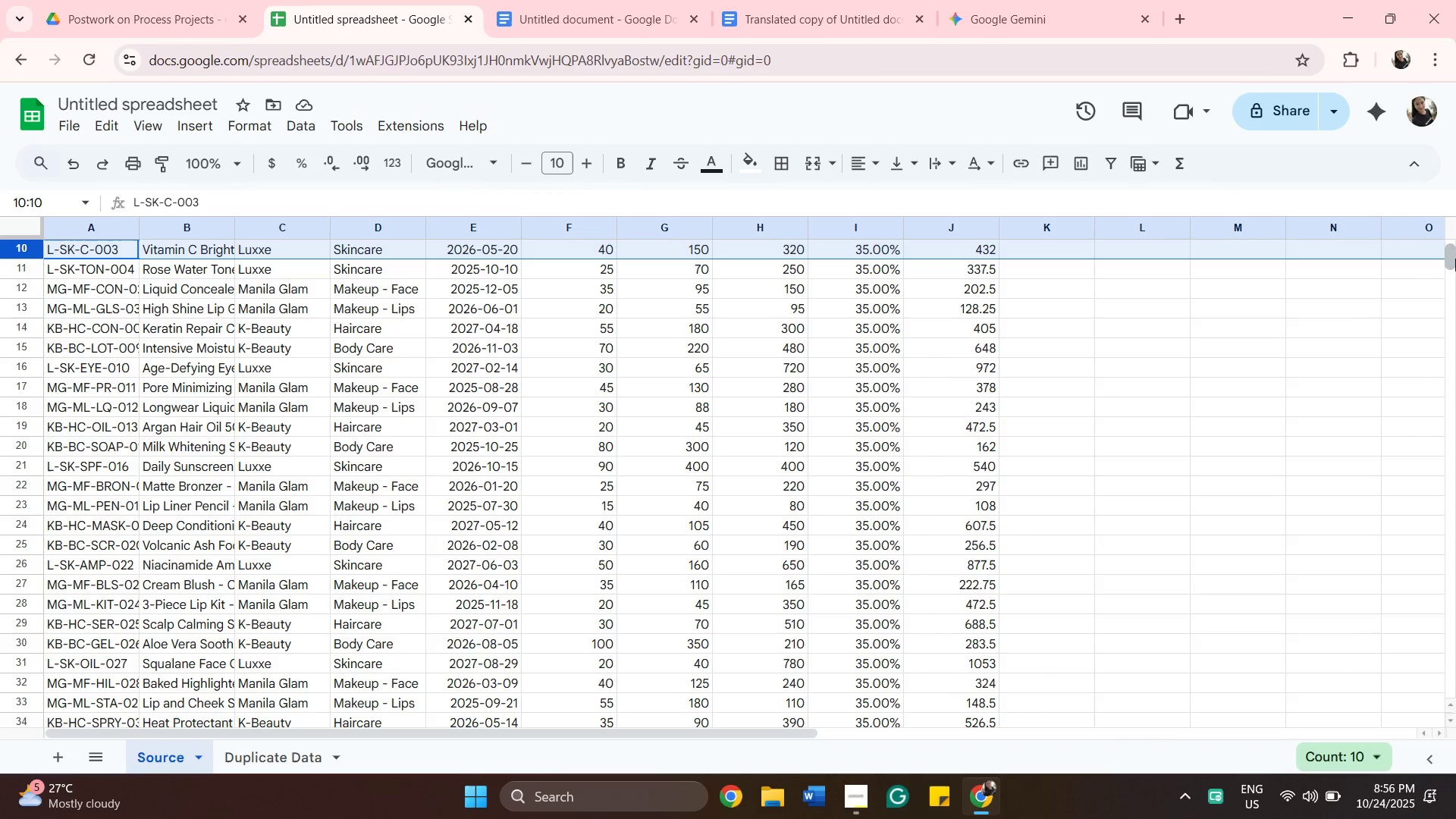 
left_click_drag(start_coordinate=[1451, 267], to_coordinate=[1444, 231])
 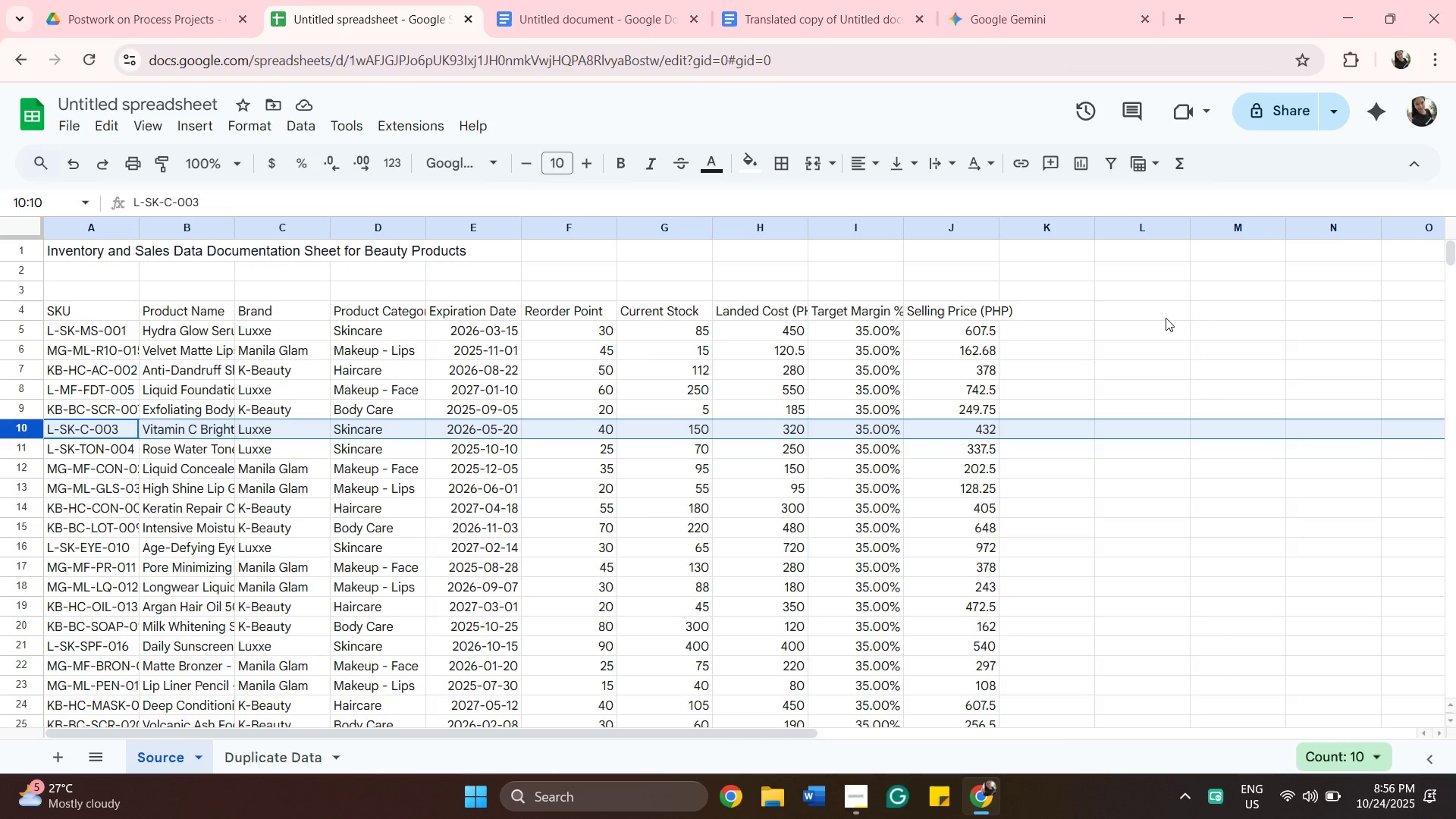 
left_click([1166, 318])
 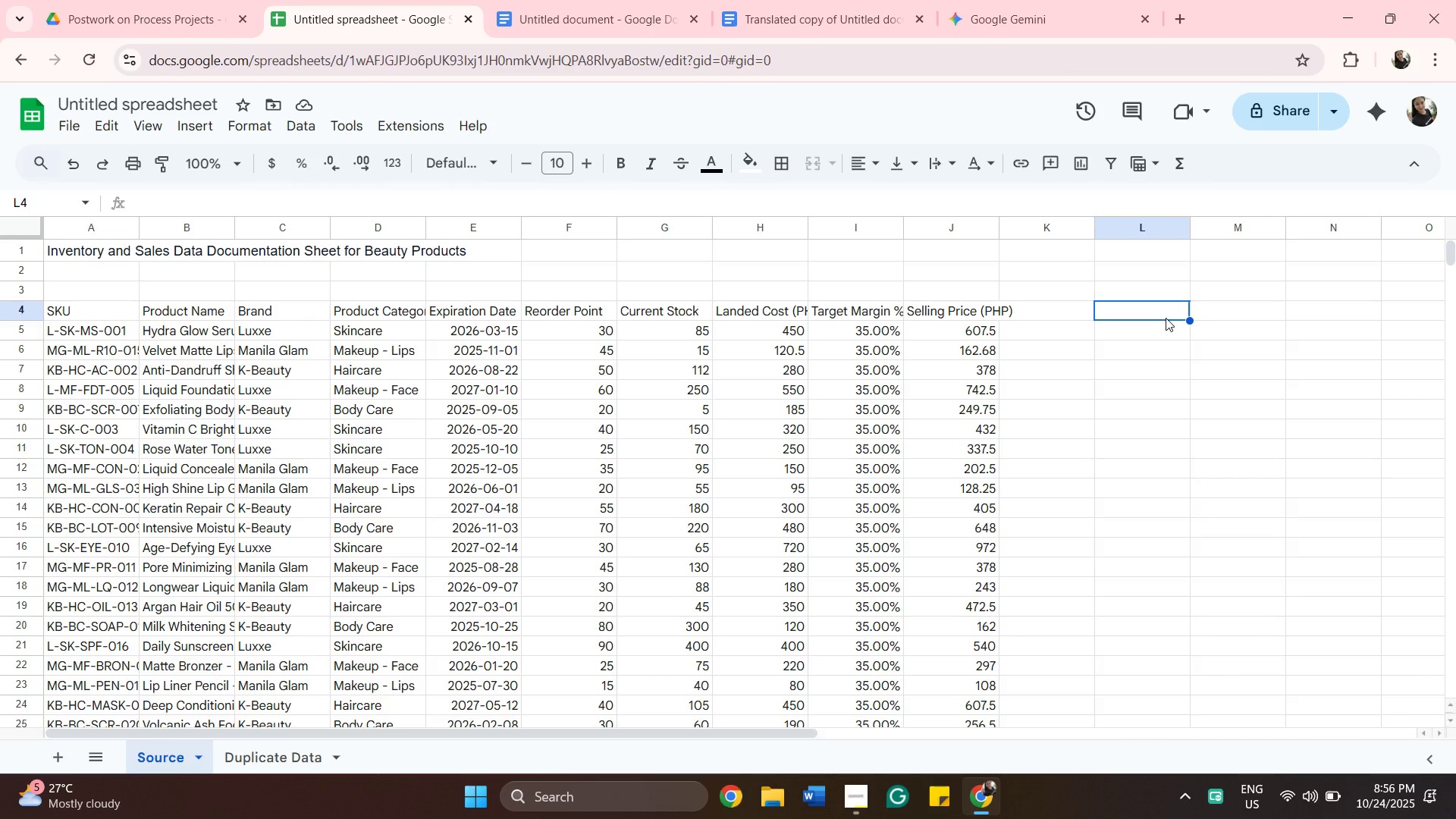 
key(Control+V)
 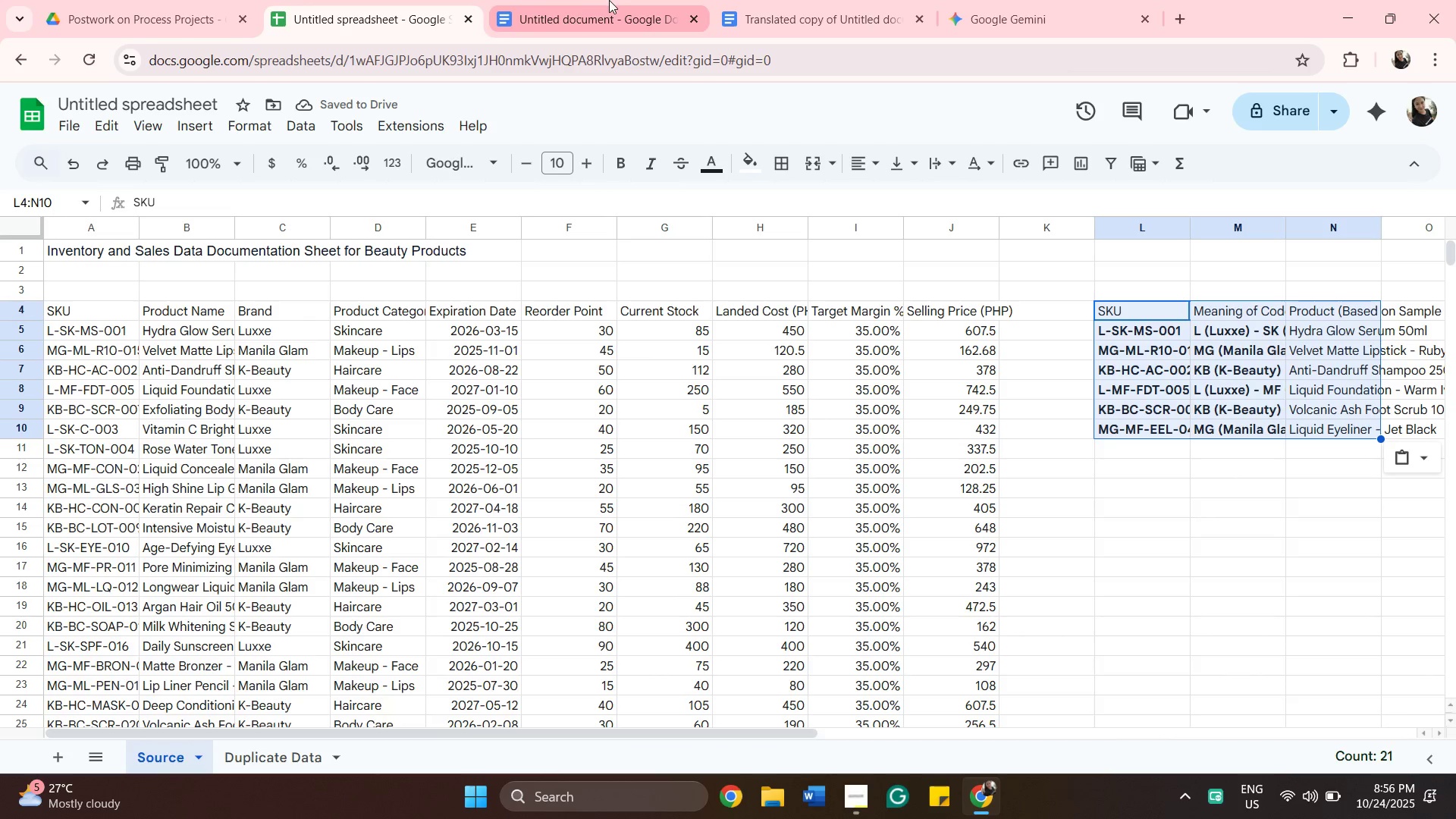 
mouse_move([845, 2])
 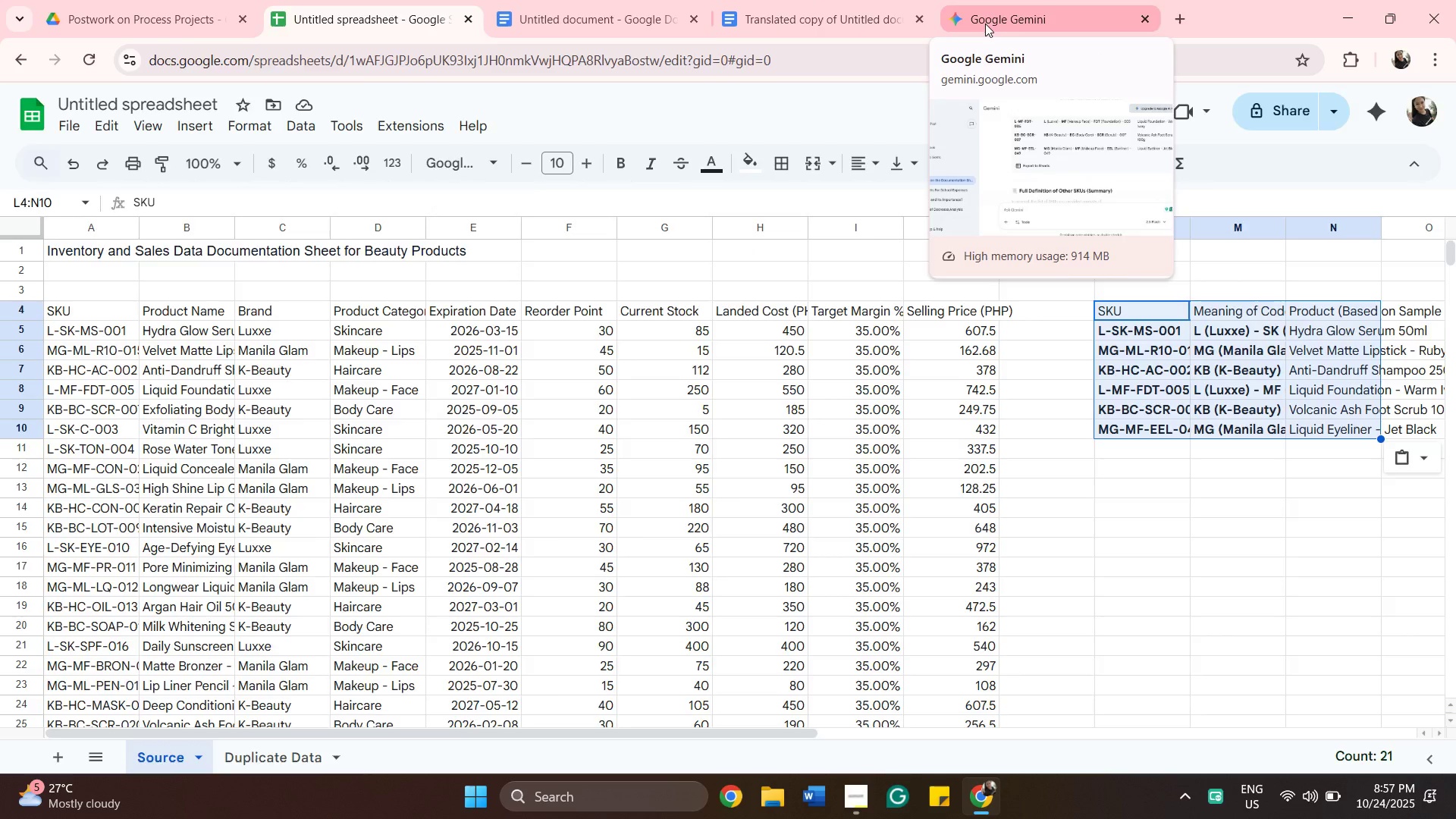 
left_click([985, 24])
 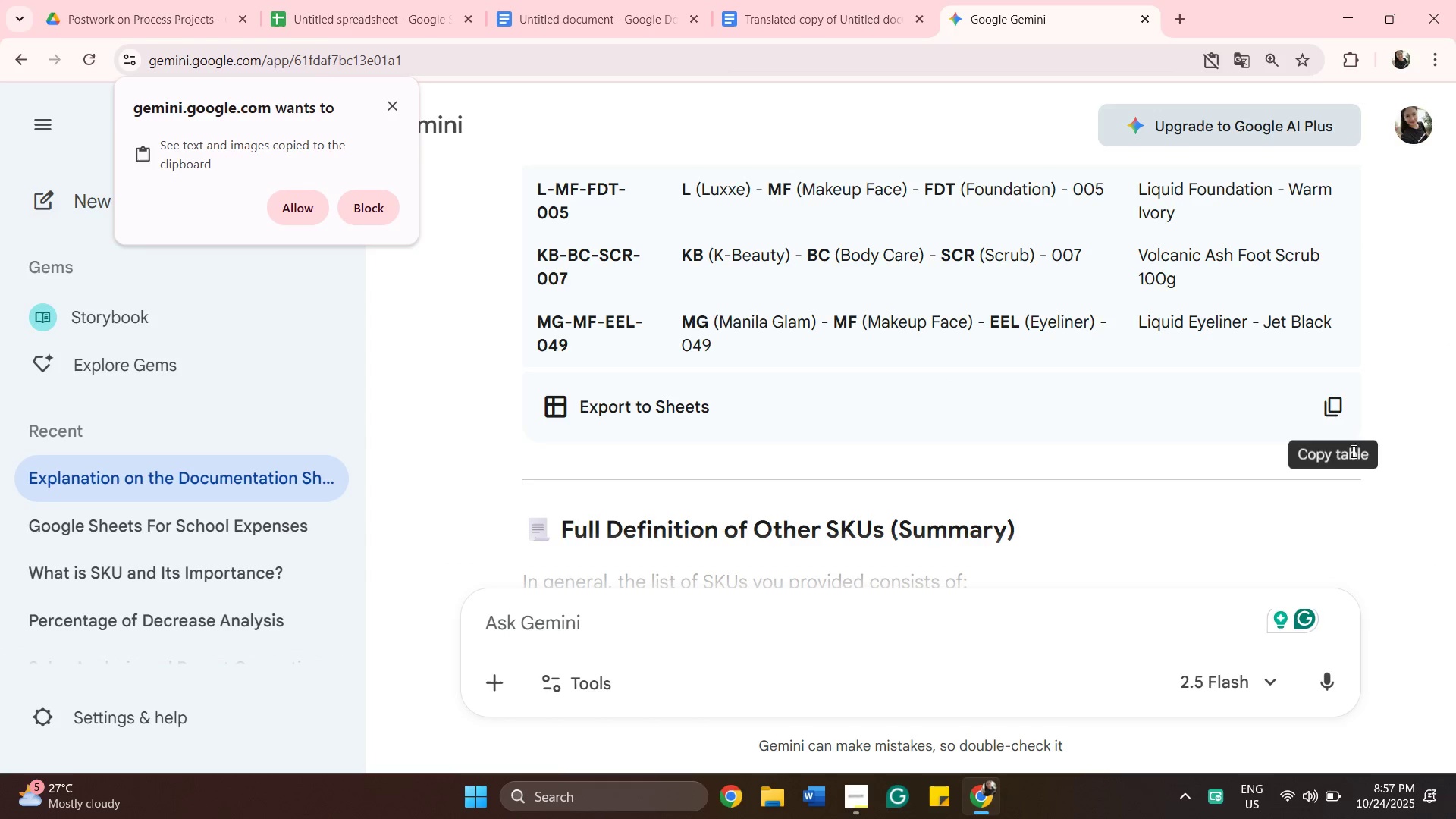 
wait(6.44)
 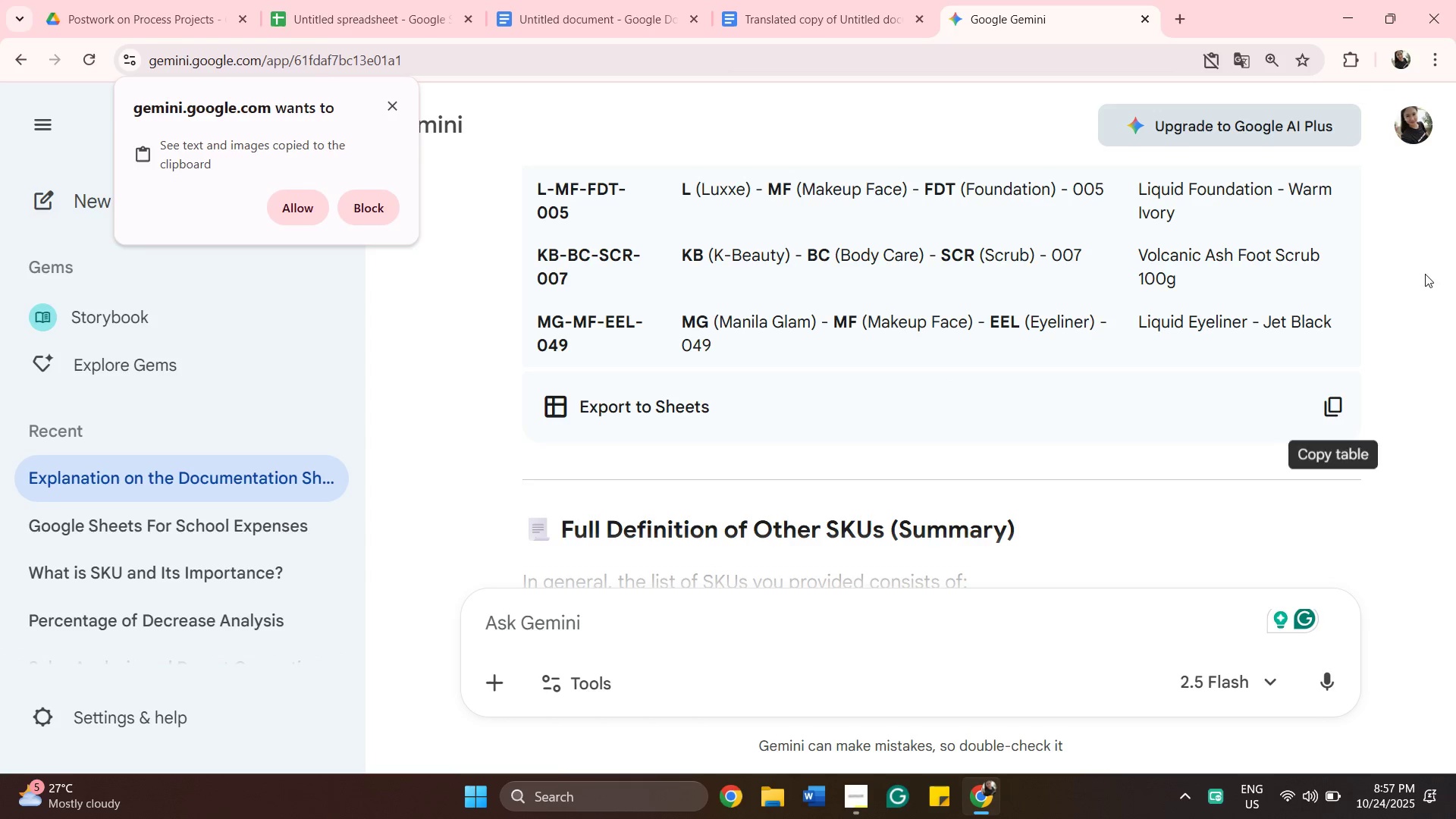 
key(ArrowDown)
 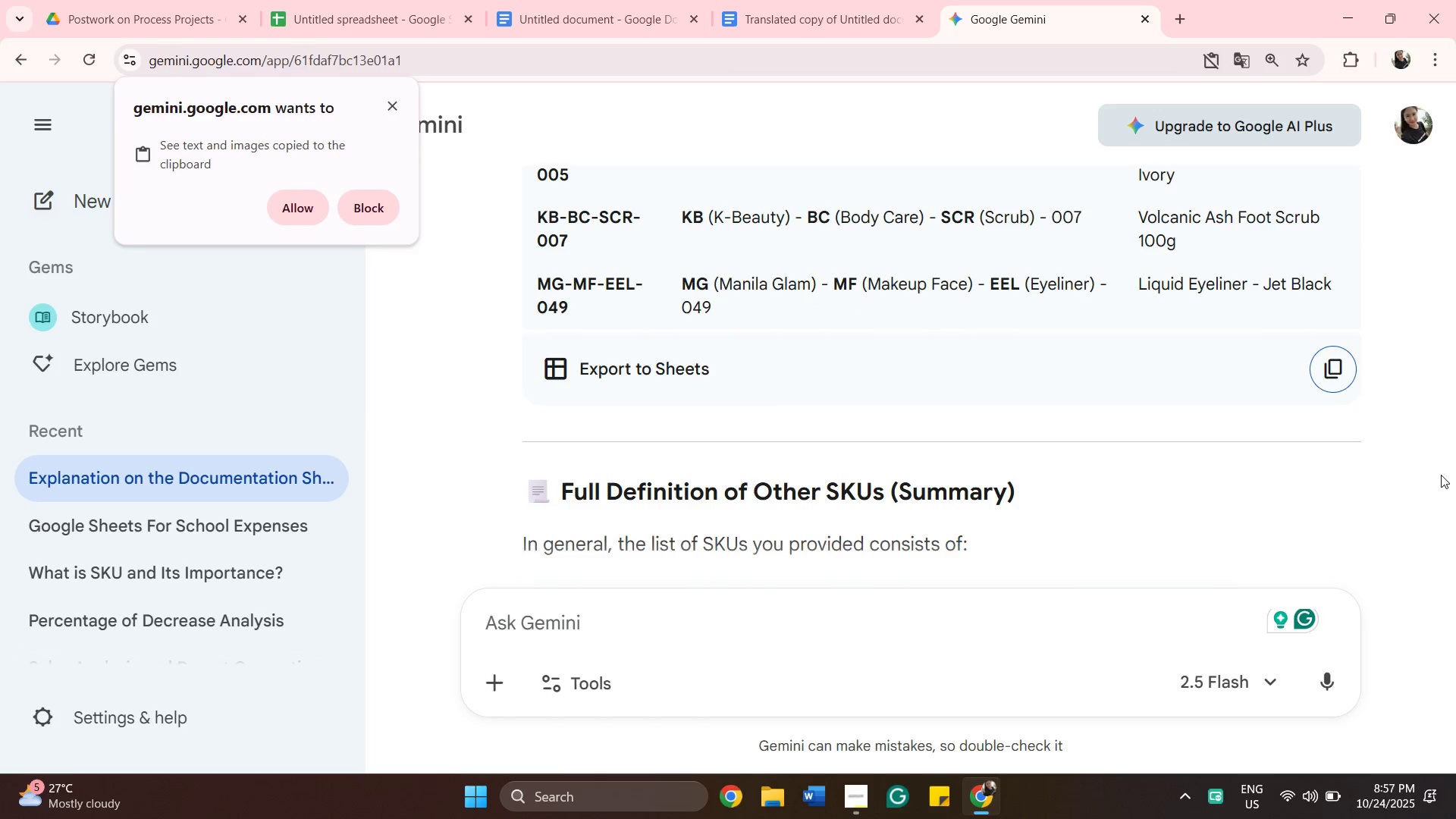 
hold_key(key=ArrowDown, duration=1.19)
 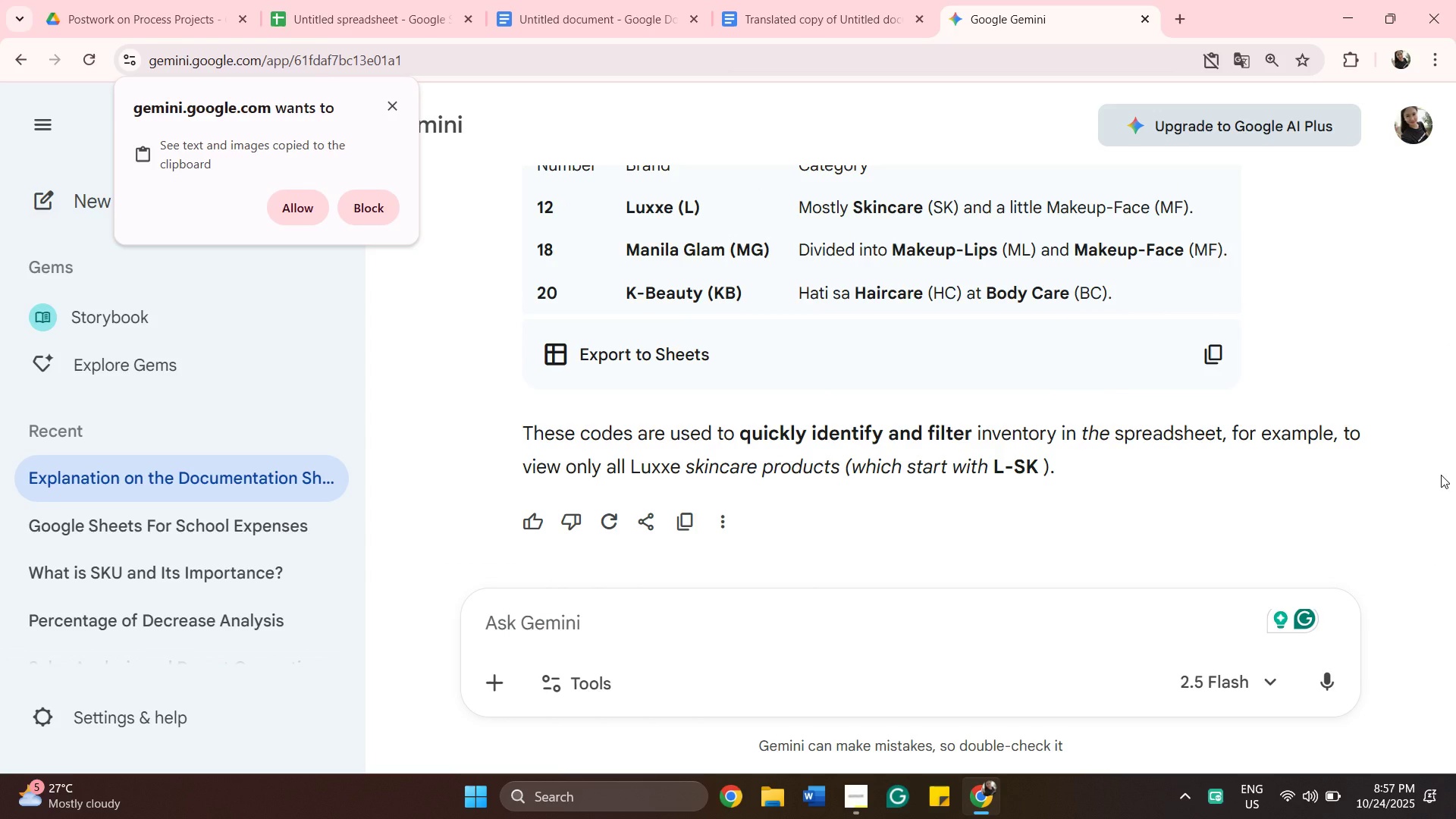 
hold_key(key=ArrowDown, duration=0.33)
 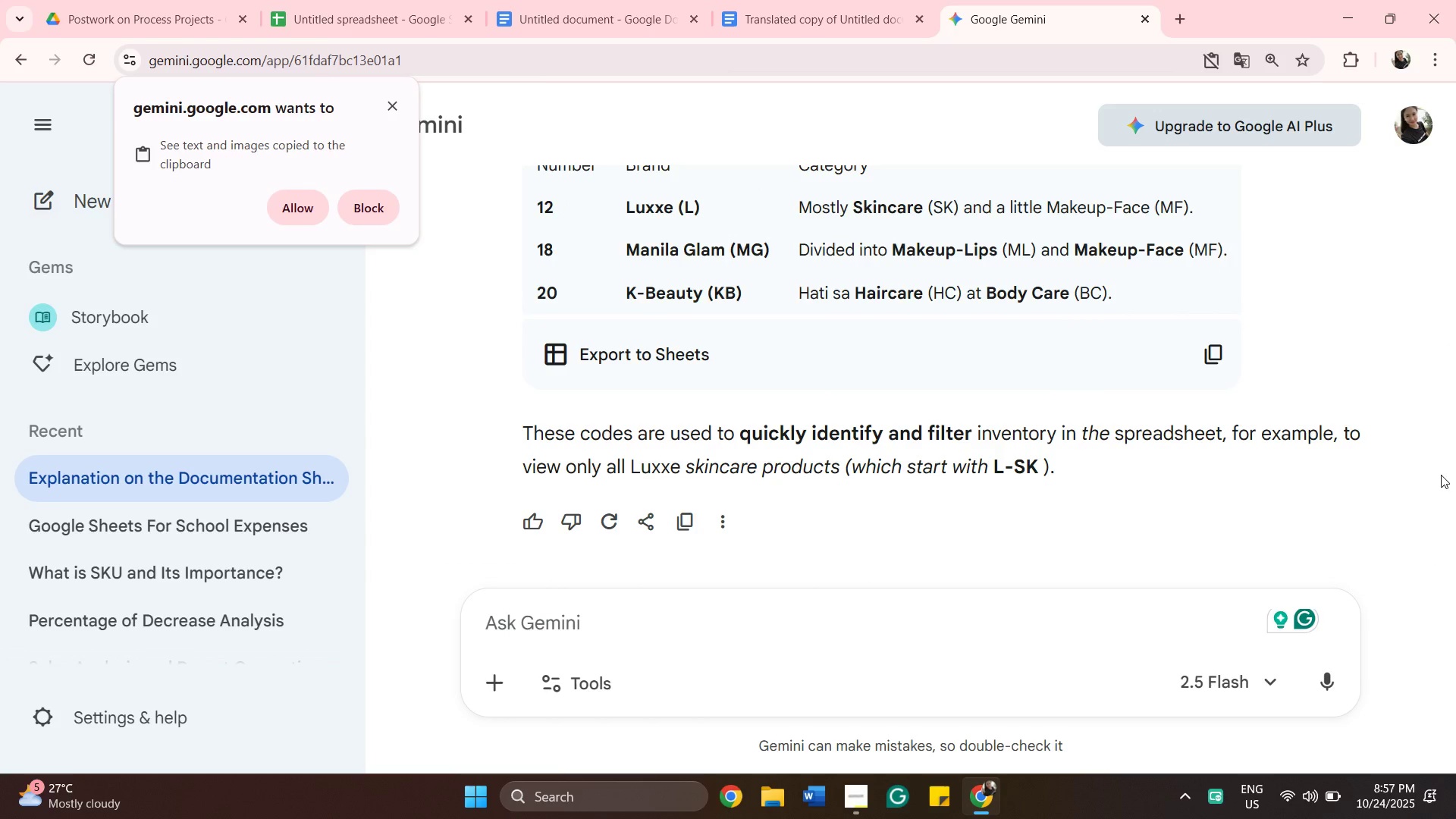 
hold_key(key=ArrowUp, duration=0.53)
 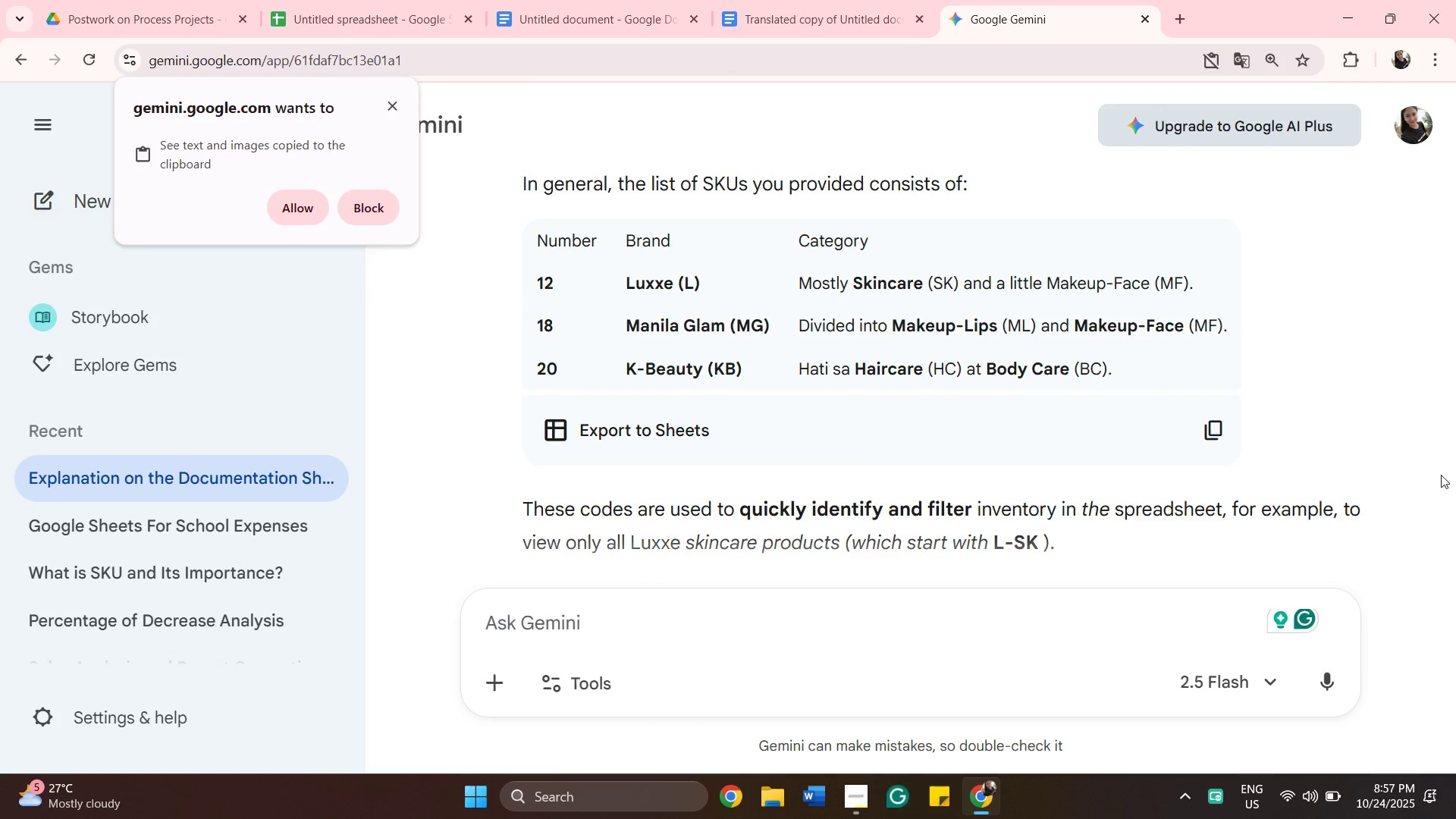 
hold_key(key=ArrowUp, duration=0.73)
 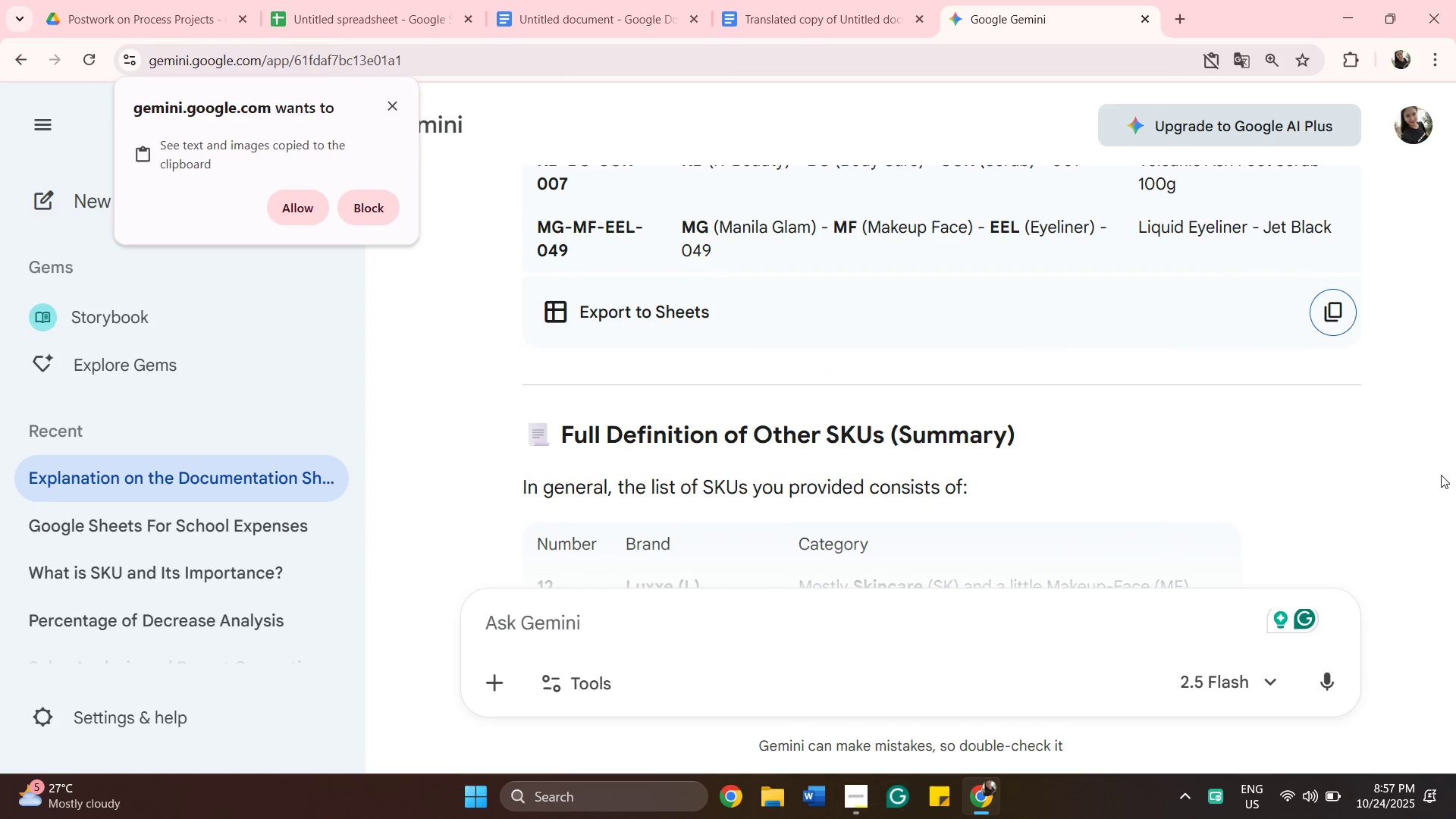 
hold_key(key=ArrowUp, duration=0.64)
 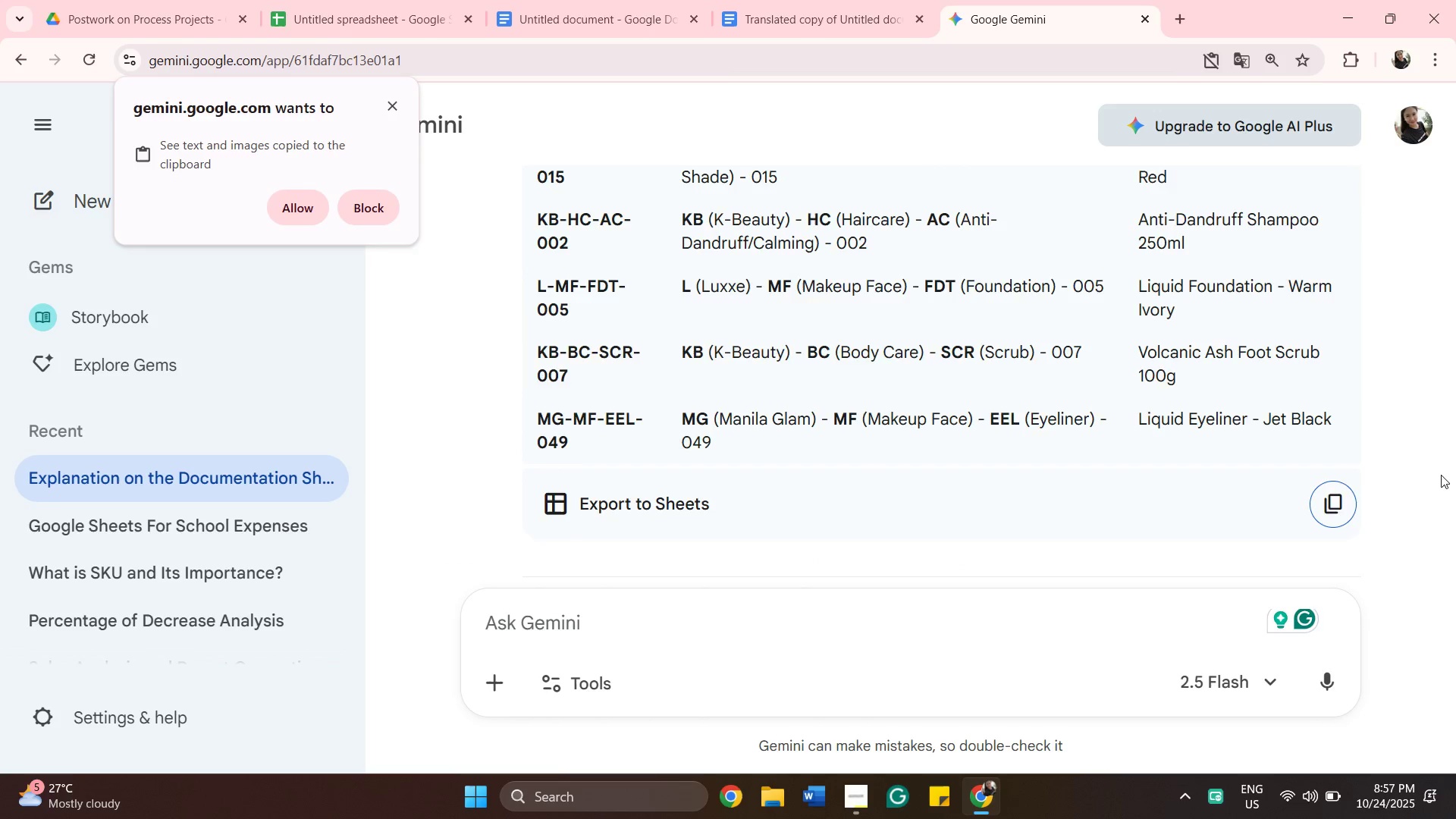 
hold_key(key=ArrowUp, duration=0.69)
 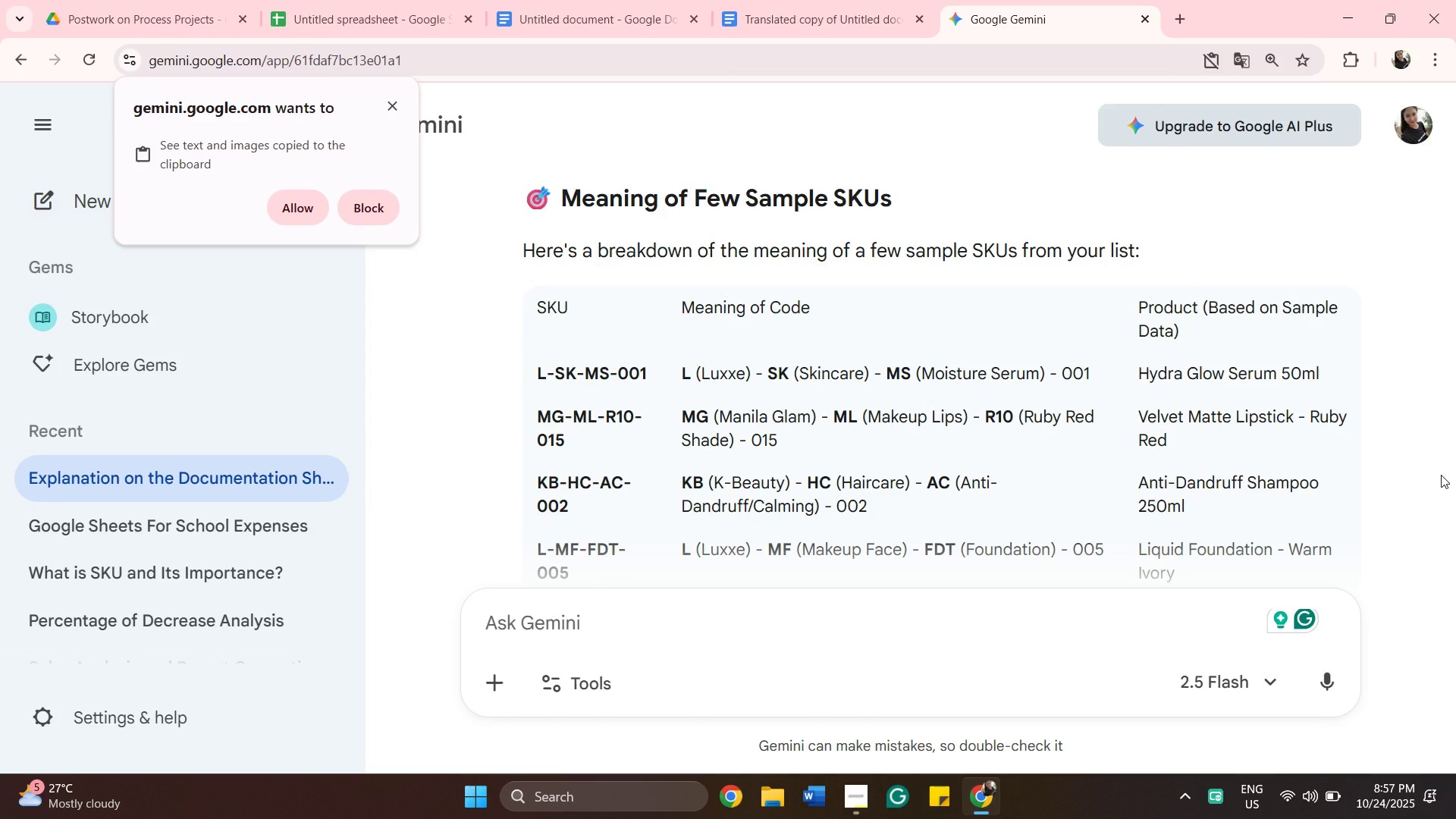 
key(ArrowUp)
 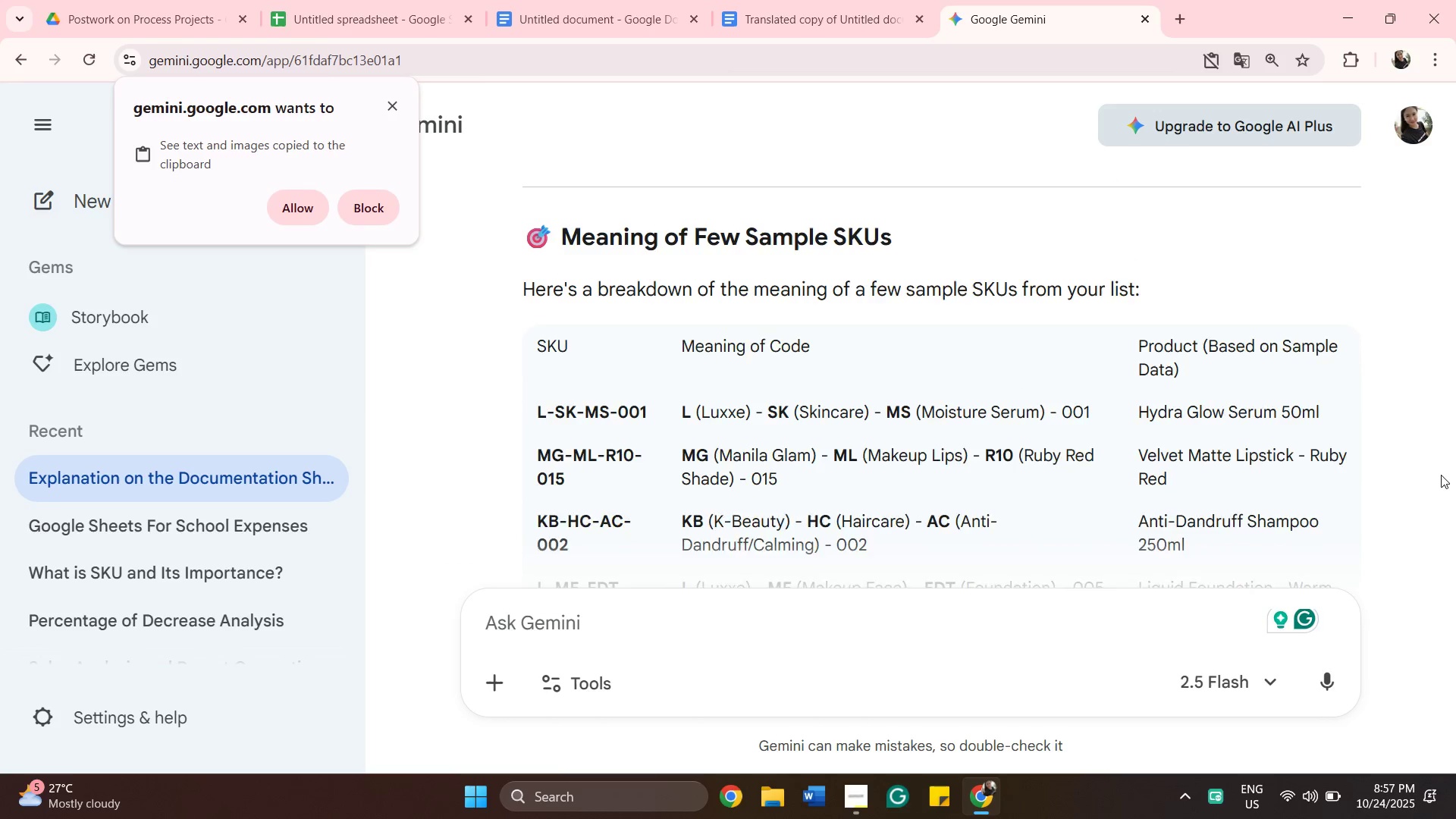 
hold_key(key=ArrowUp, duration=0.3)
 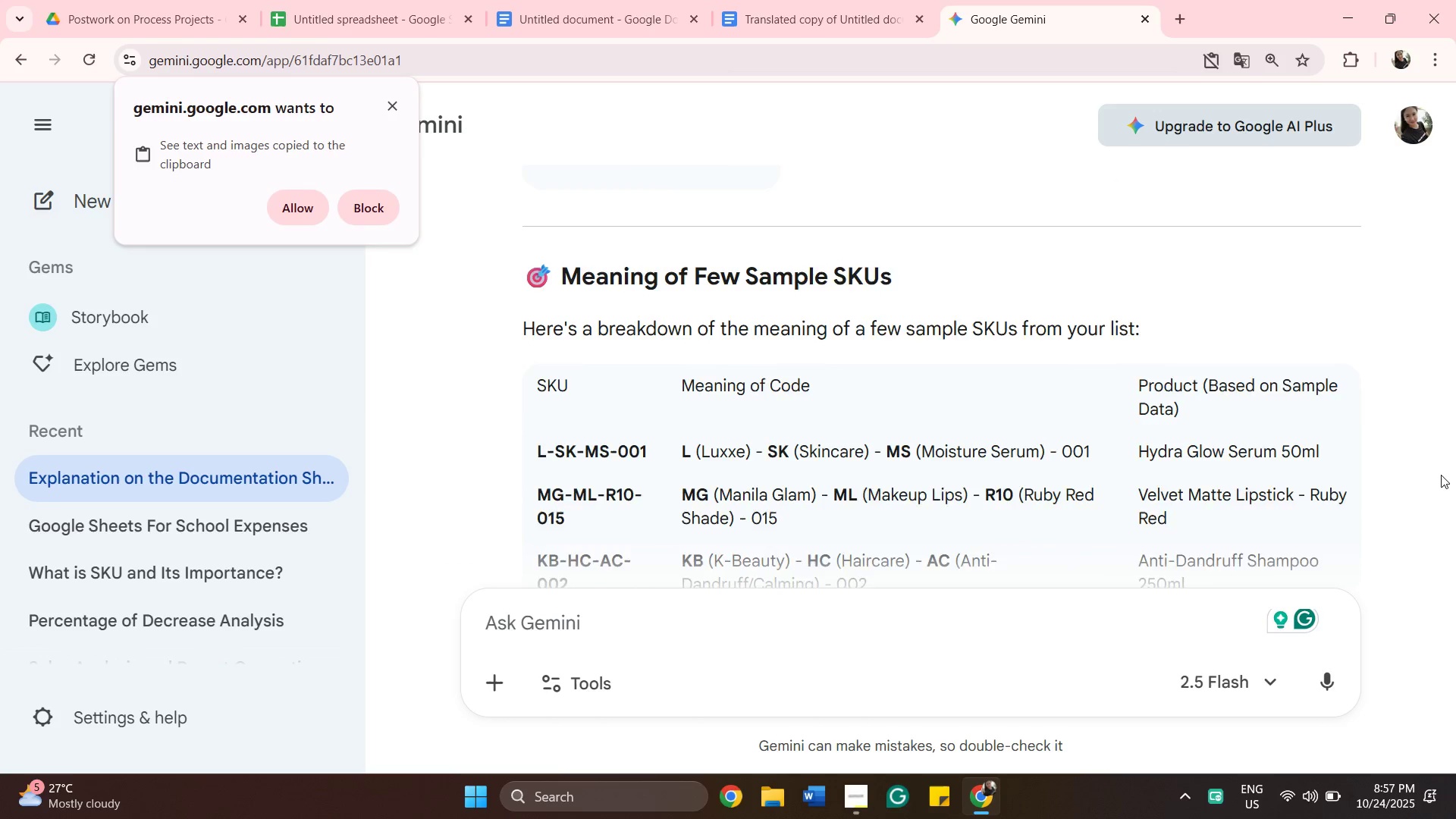 
hold_key(key=ArrowUp, duration=0.33)
 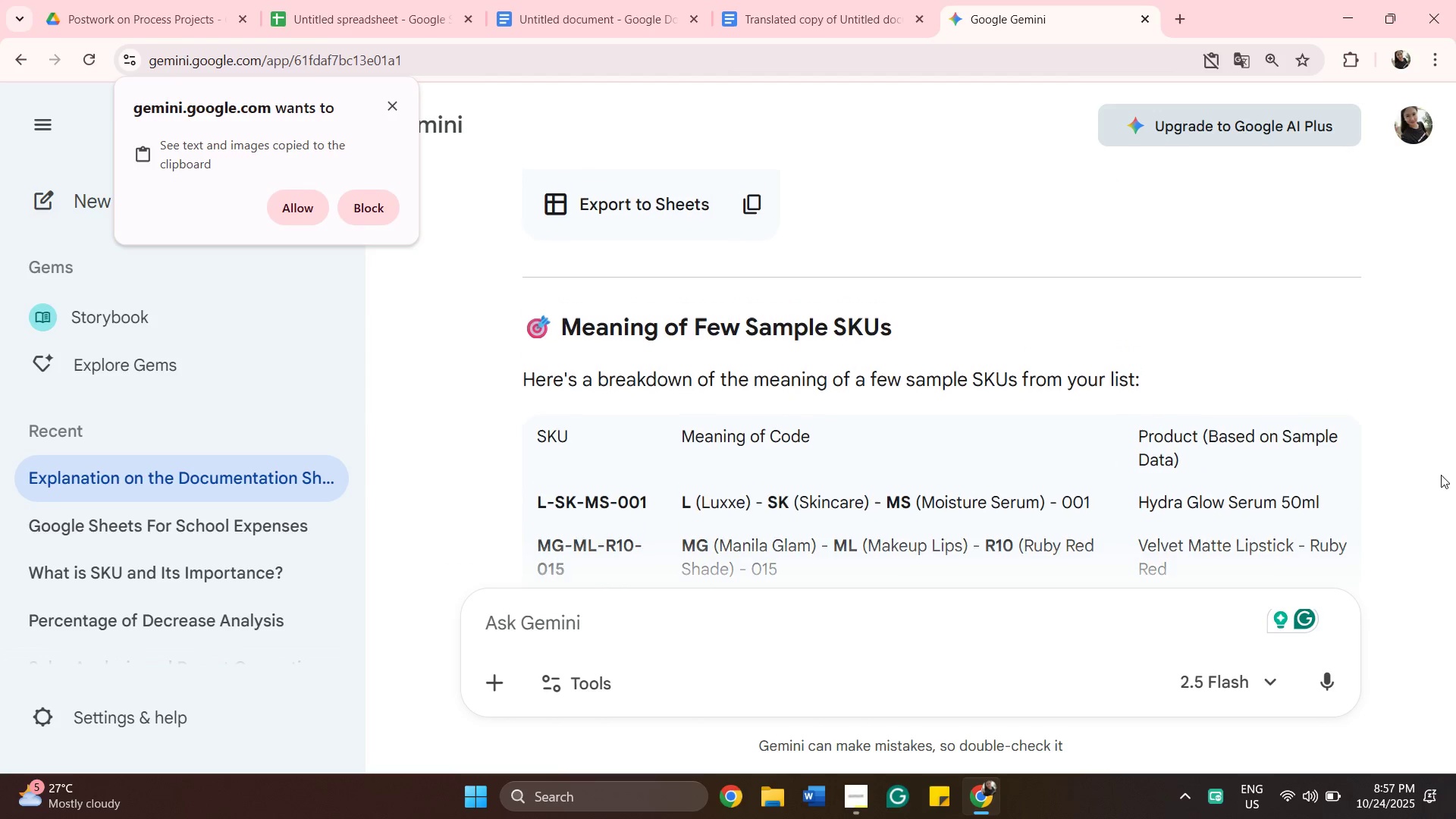 
hold_key(key=ArrowUp, duration=0.58)
 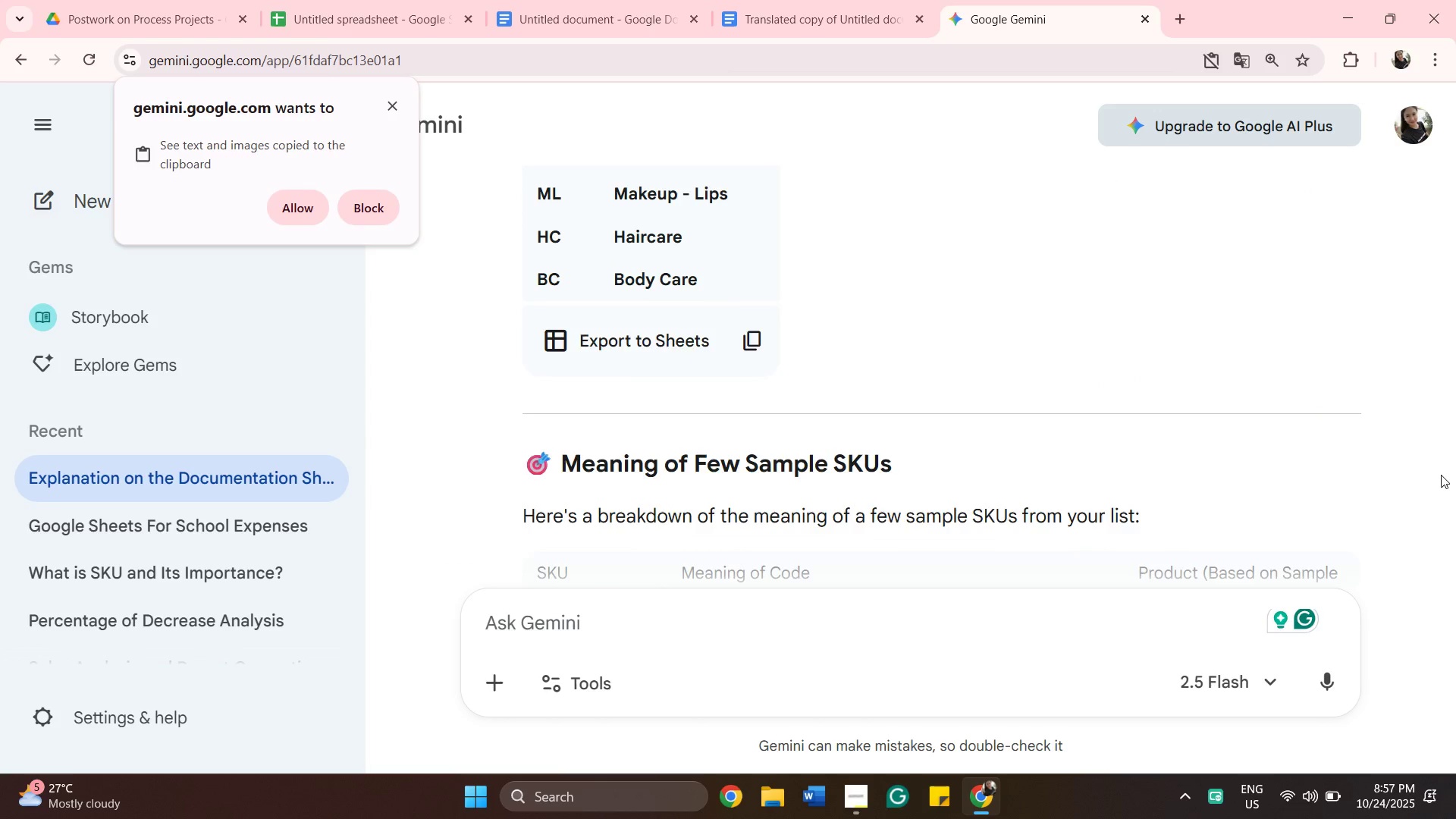 
key(ArrowUp)
 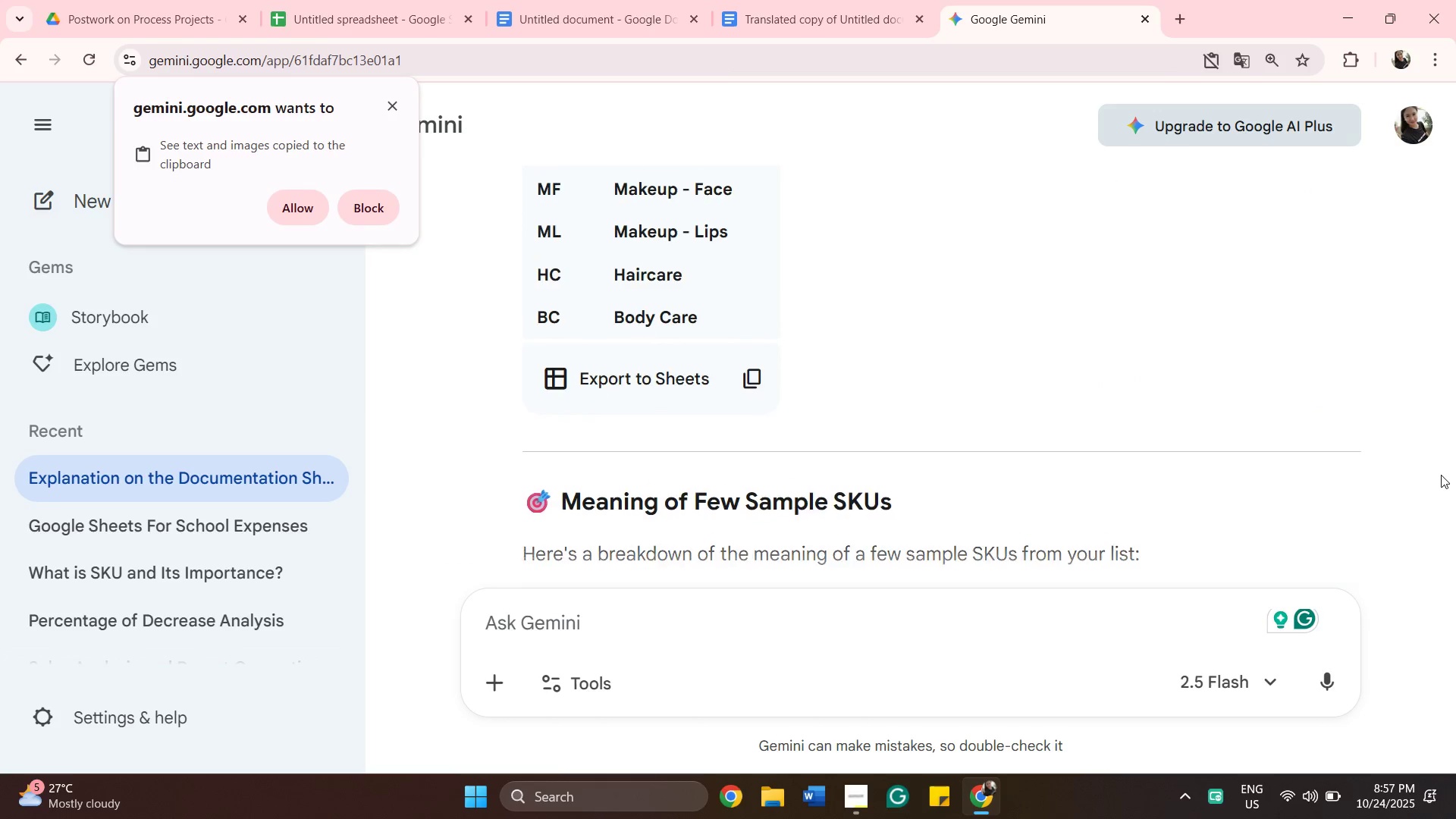 
key(ArrowUp)
 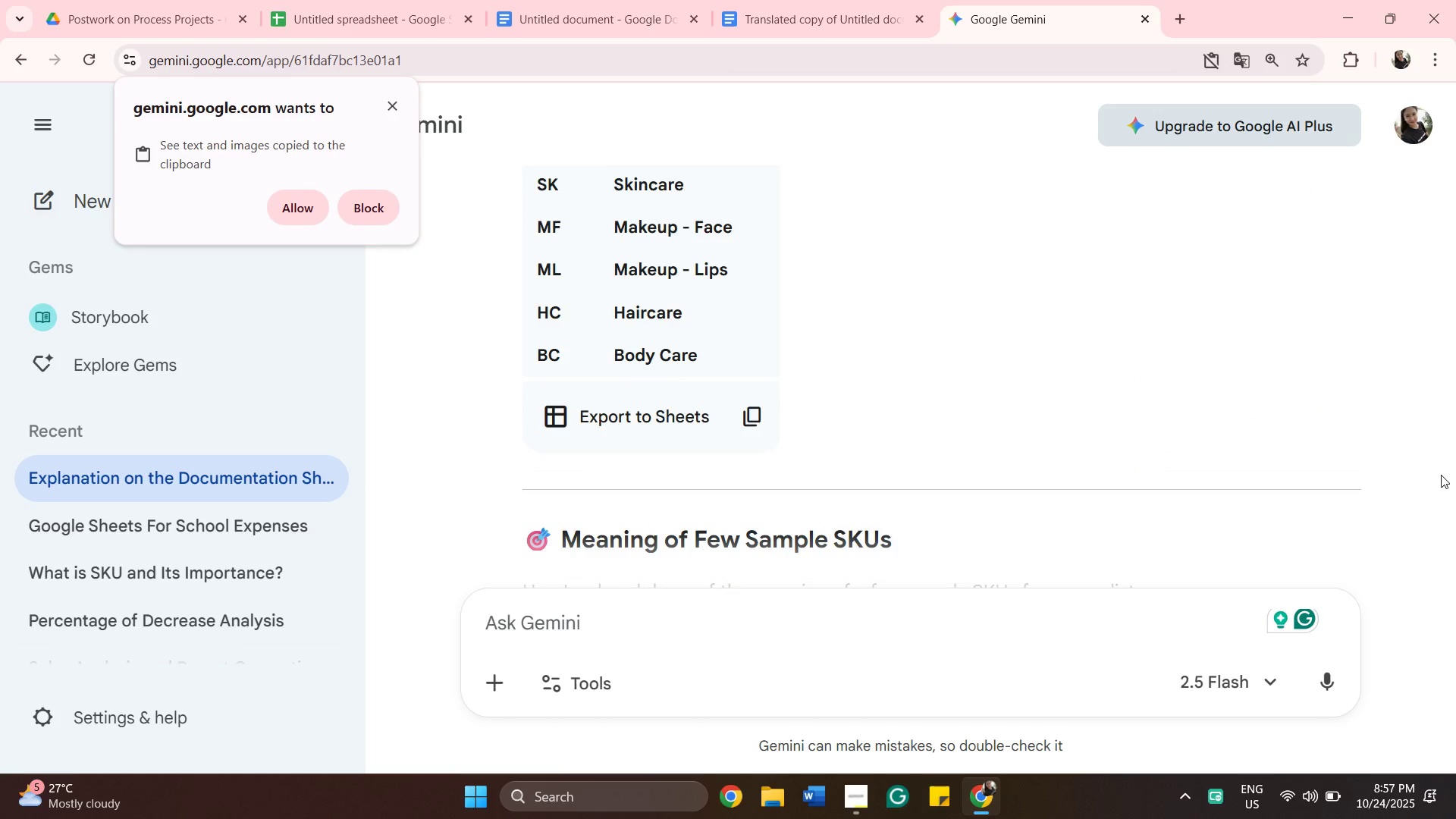 
key(ArrowUp)
 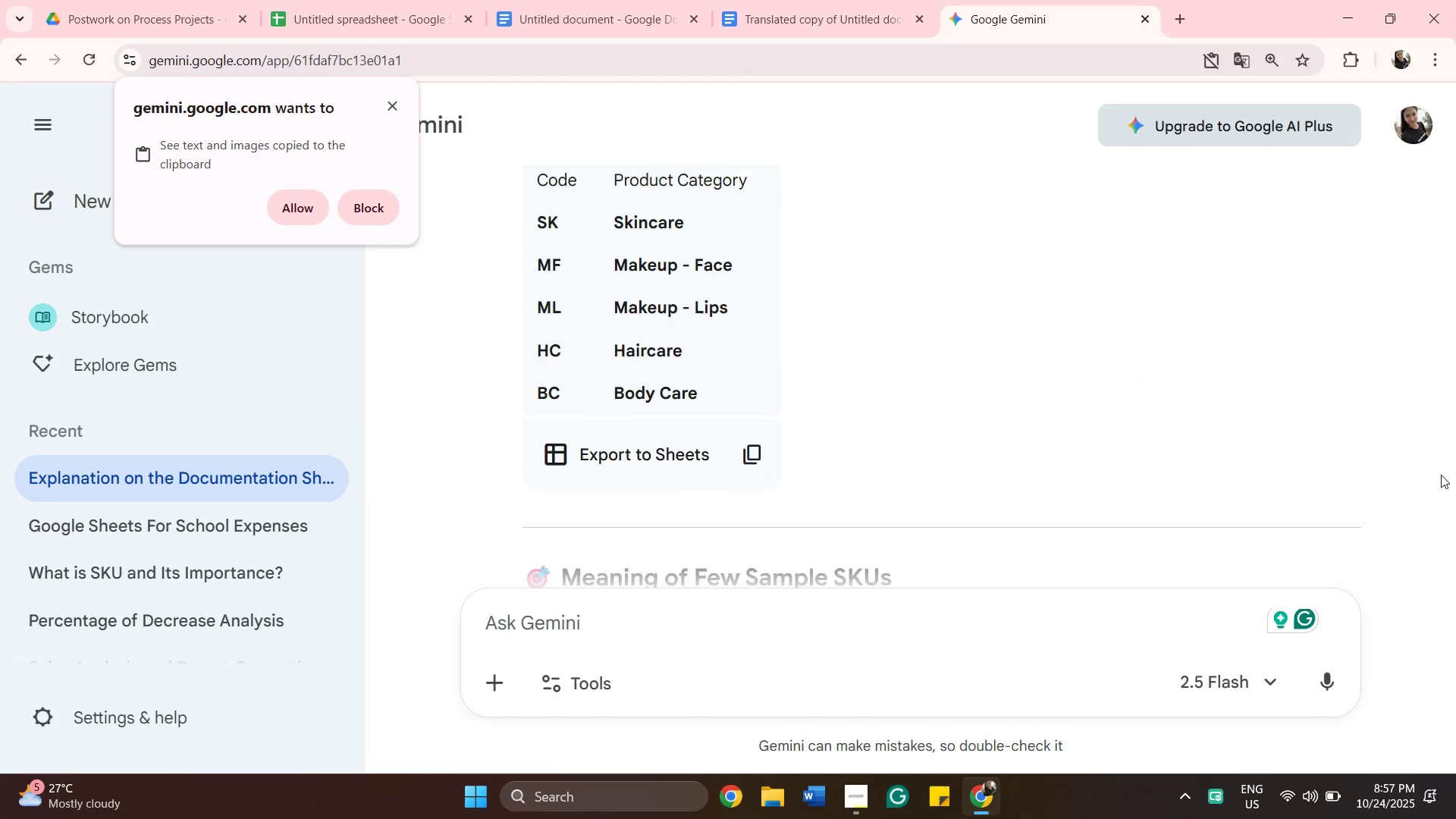 
key(ArrowUp)
 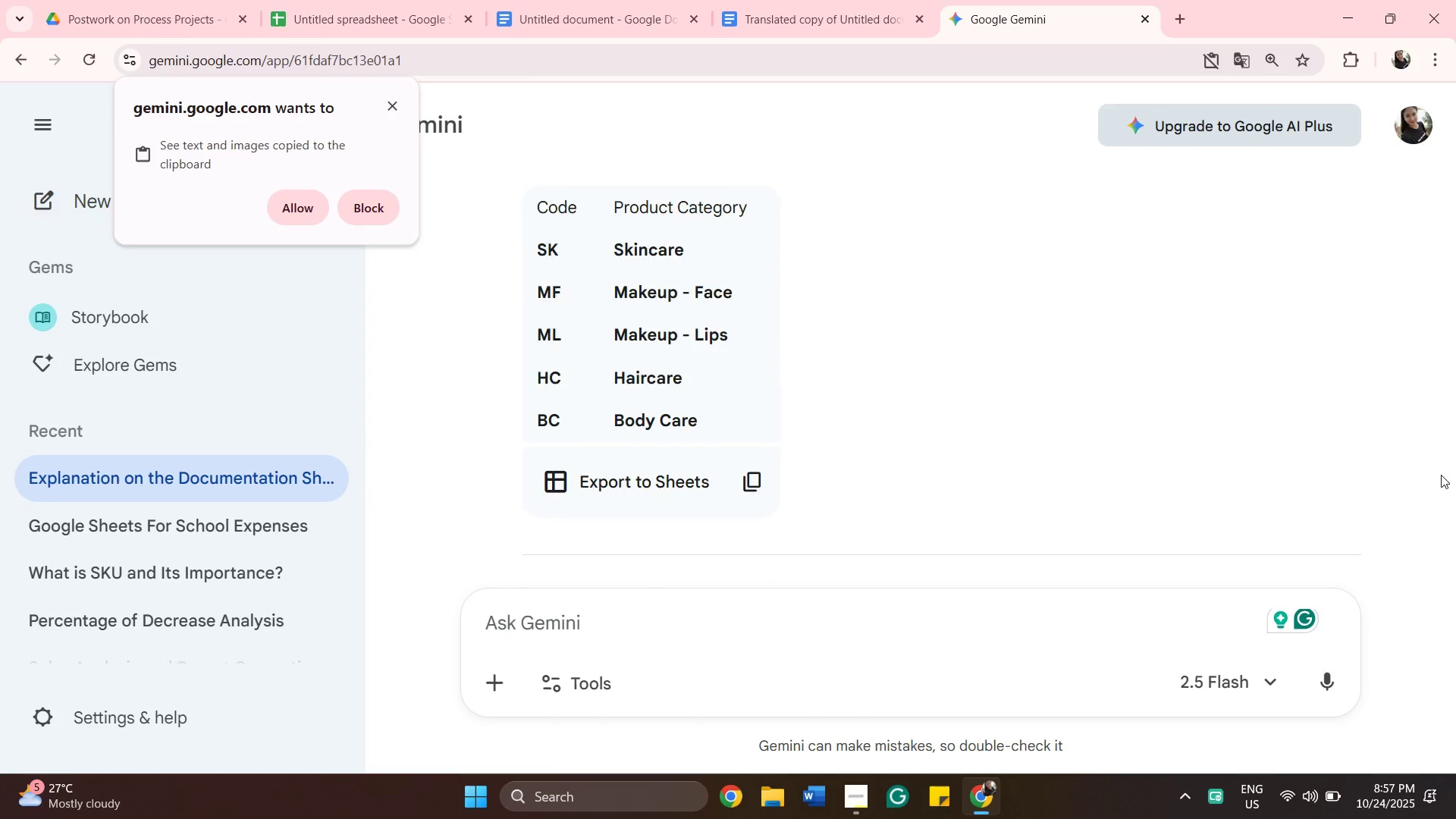 
hold_key(key=ArrowUp, duration=0.58)
 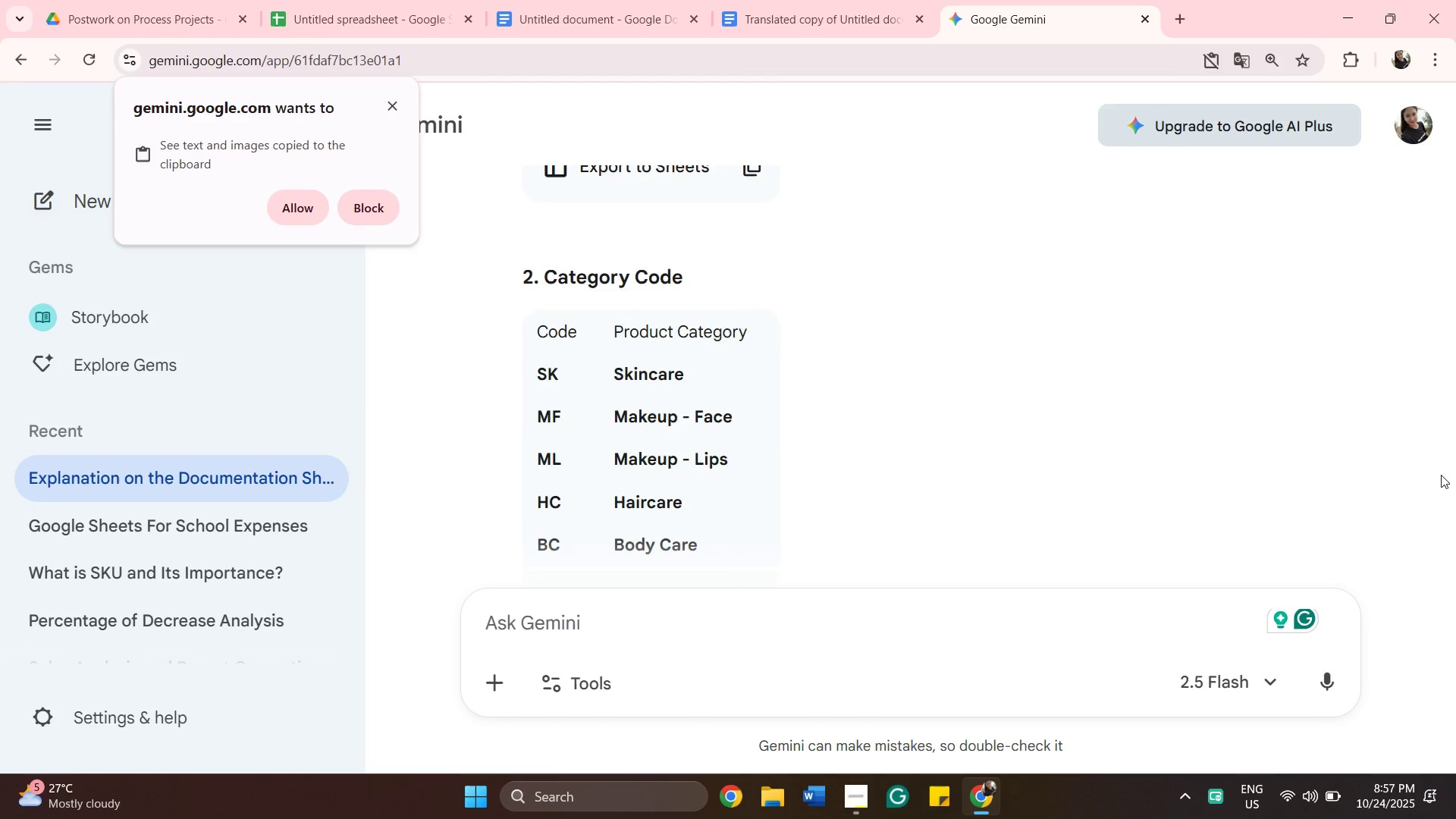 
key(ArrowUp)
 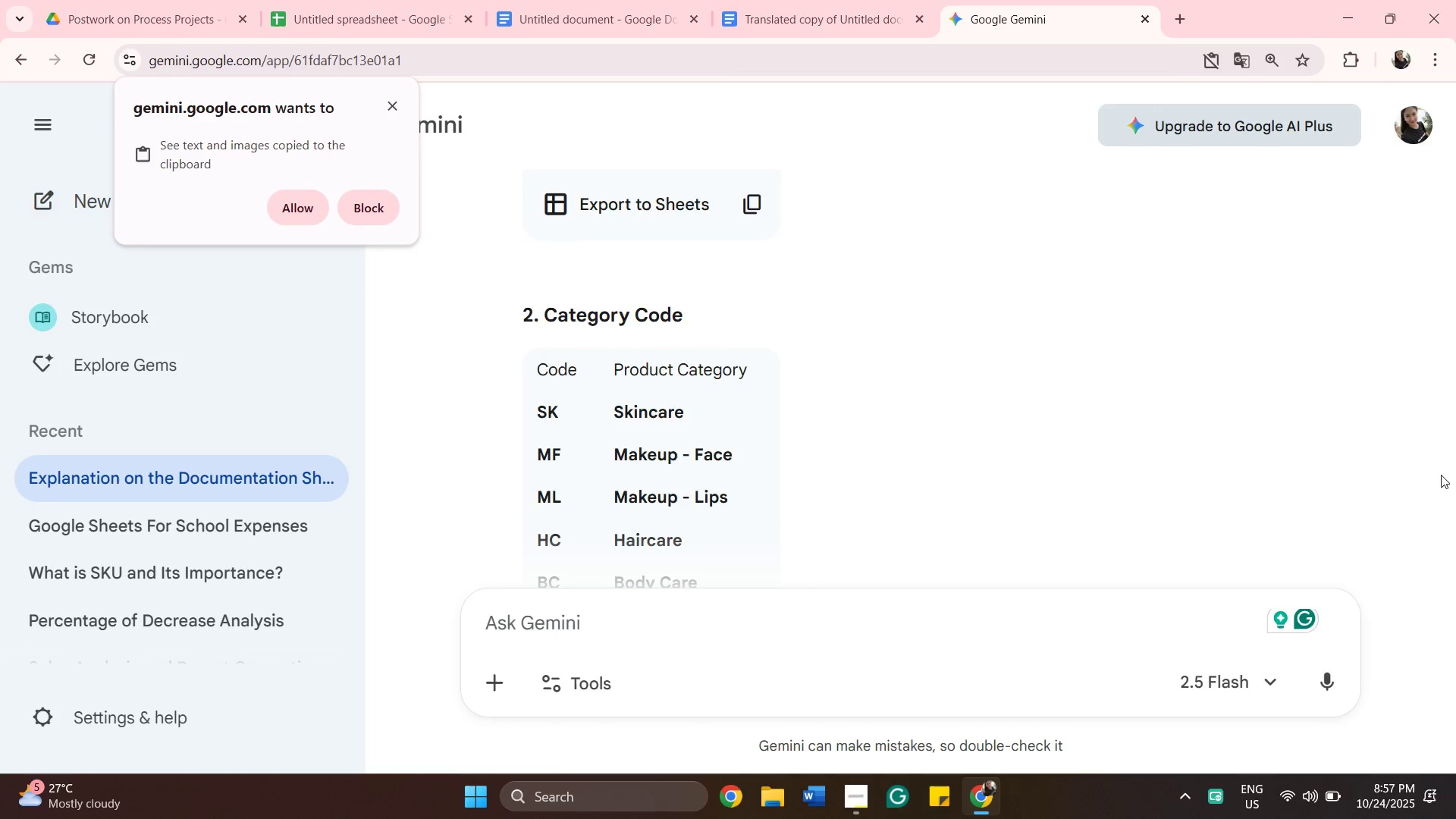 
key(ArrowUp)
 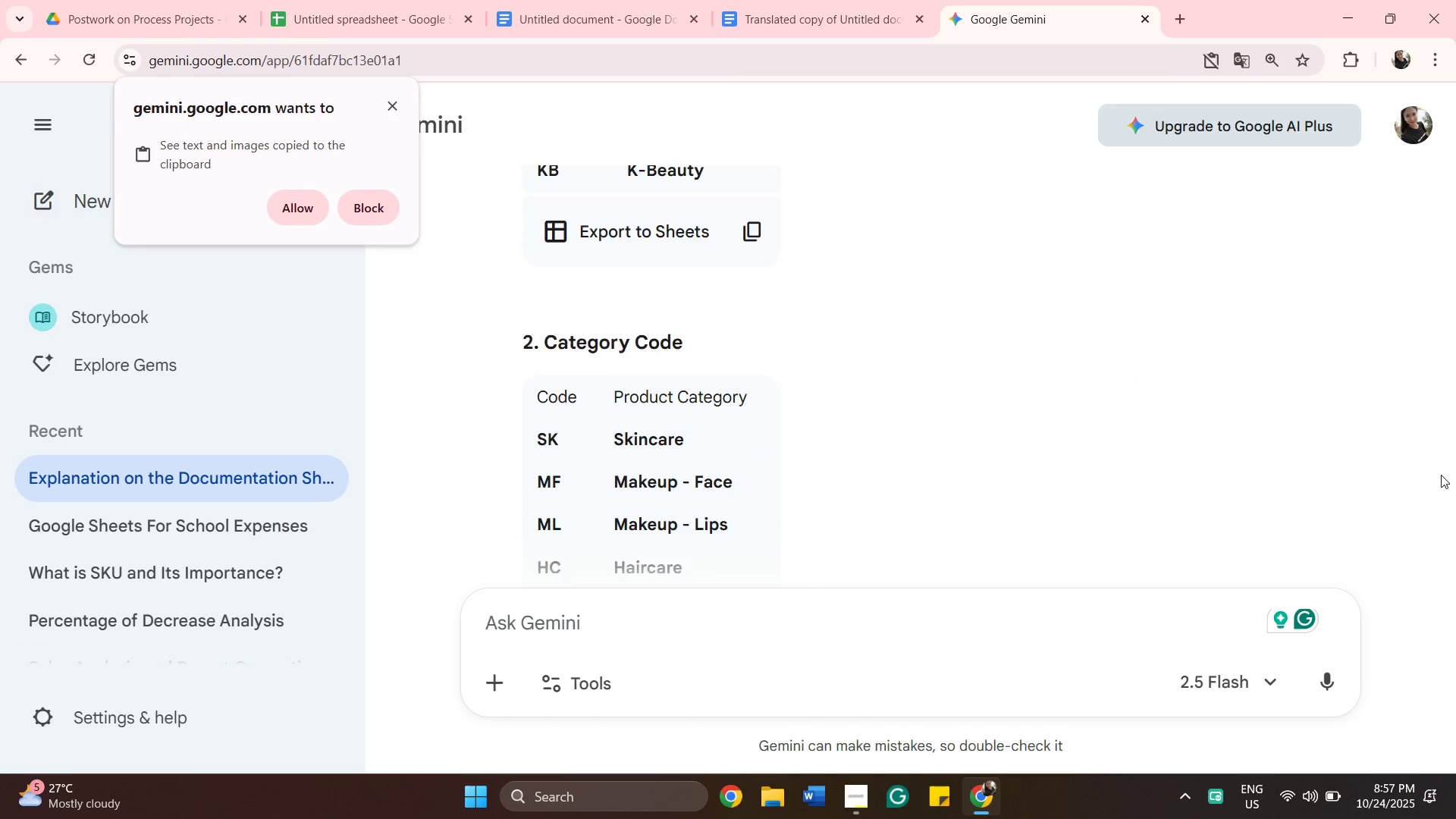 
key(ArrowUp)
 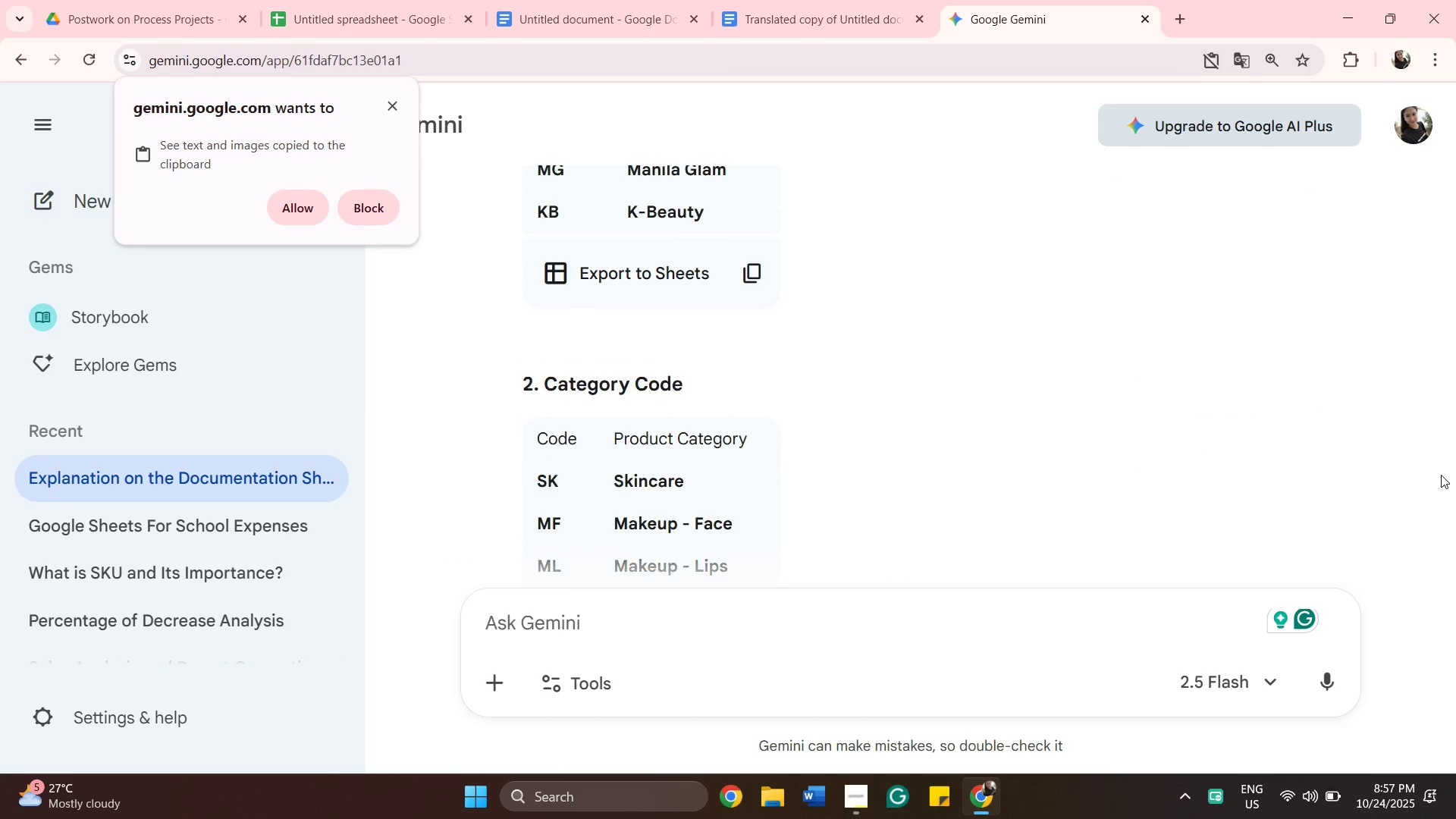 
hold_key(key=ArrowUp, duration=0.86)
 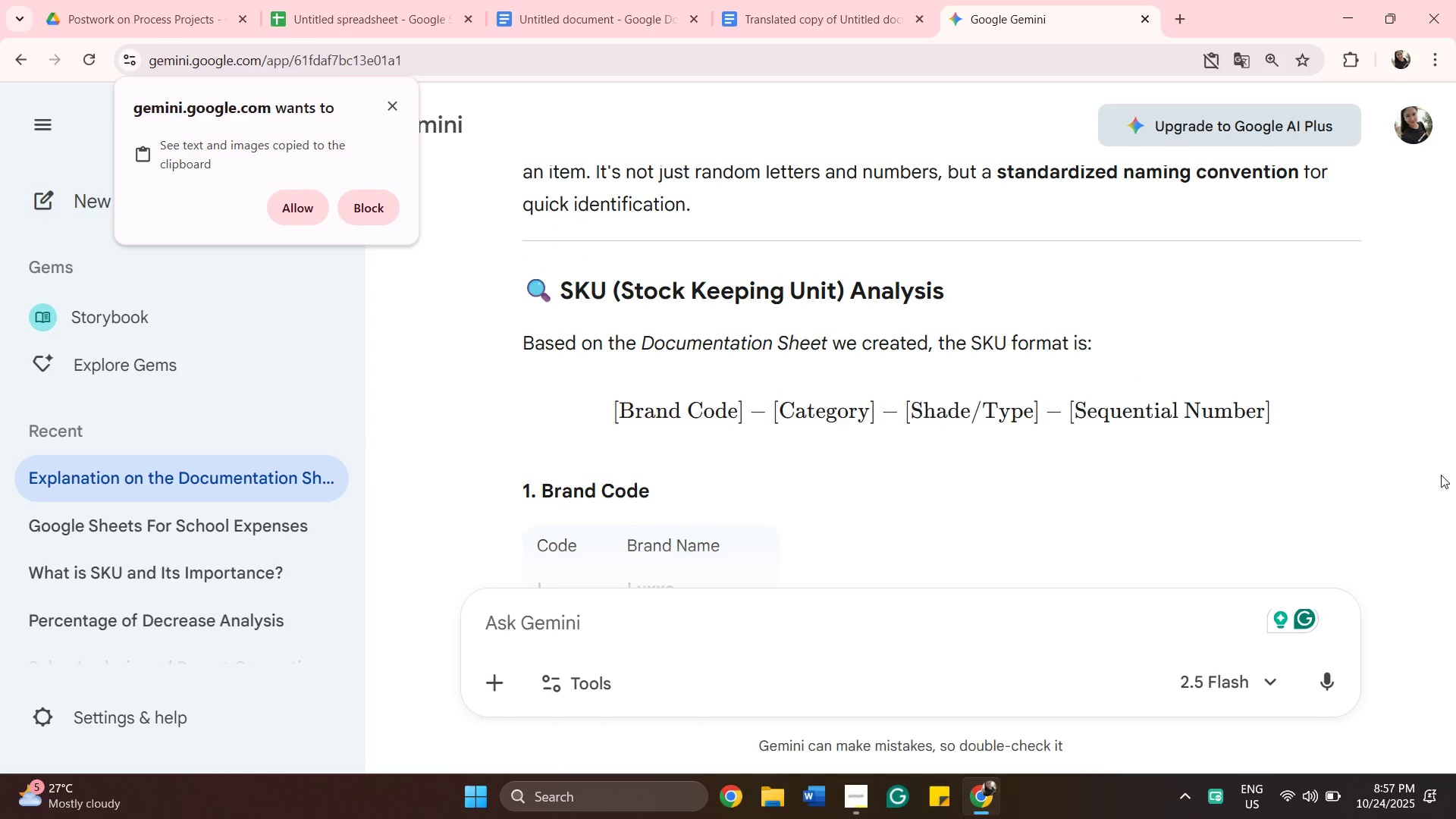 
hold_key(key=ArrowDown, duration=1.53)
 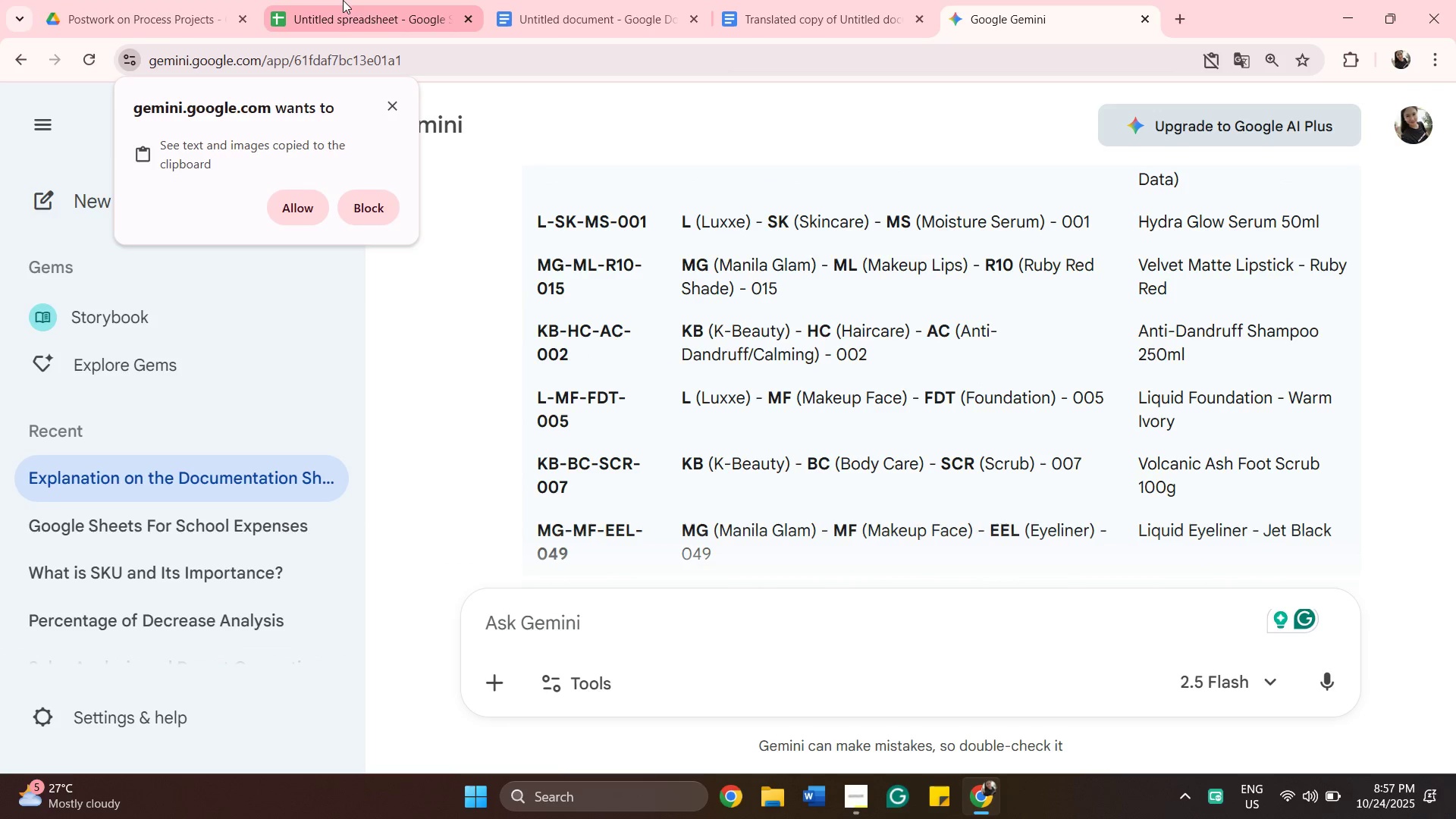 
left_click([345, 11])
 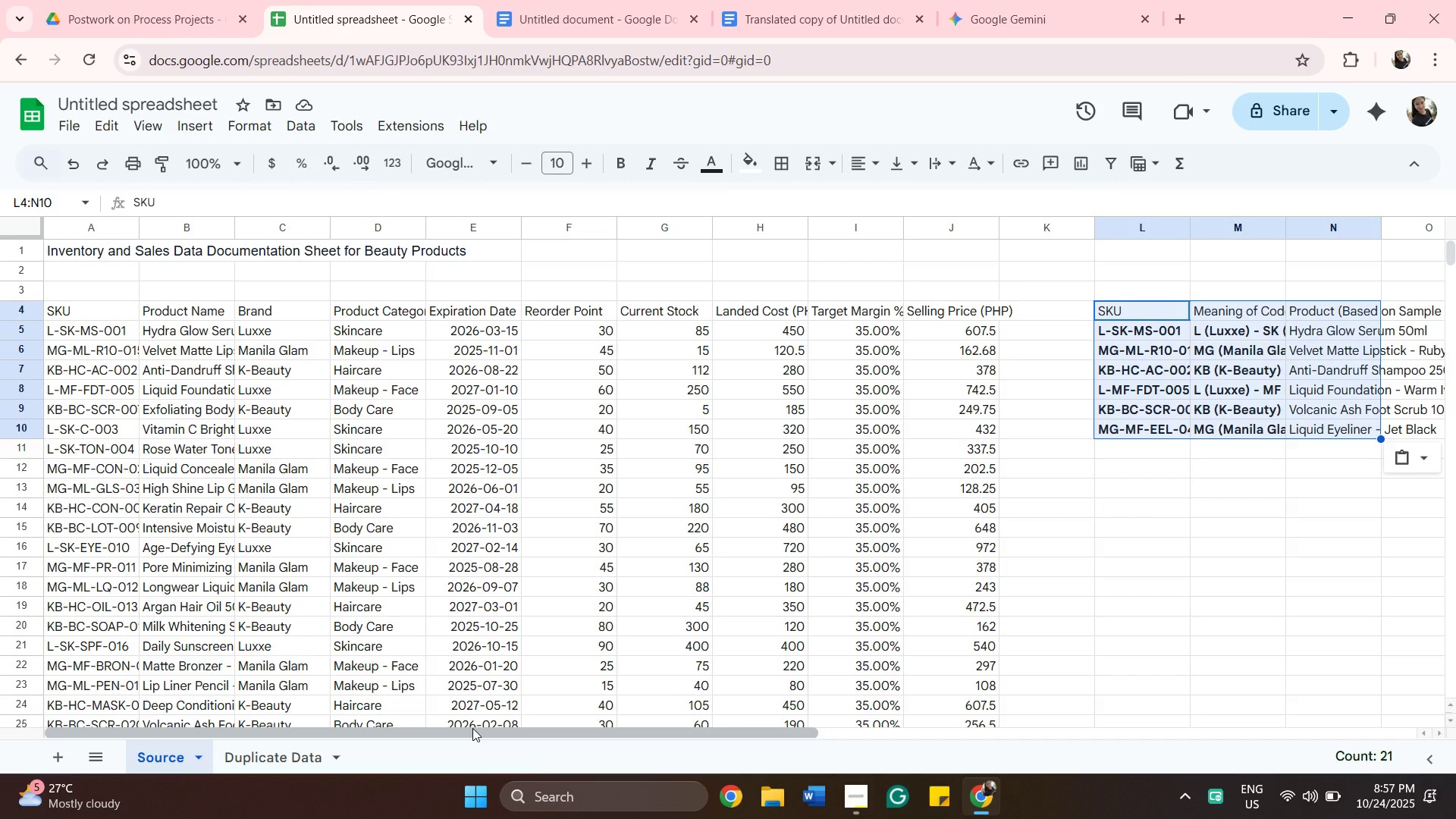 
left_click_drag(start_coordinate=[472, 728], to_coordinate=[570, 713])
 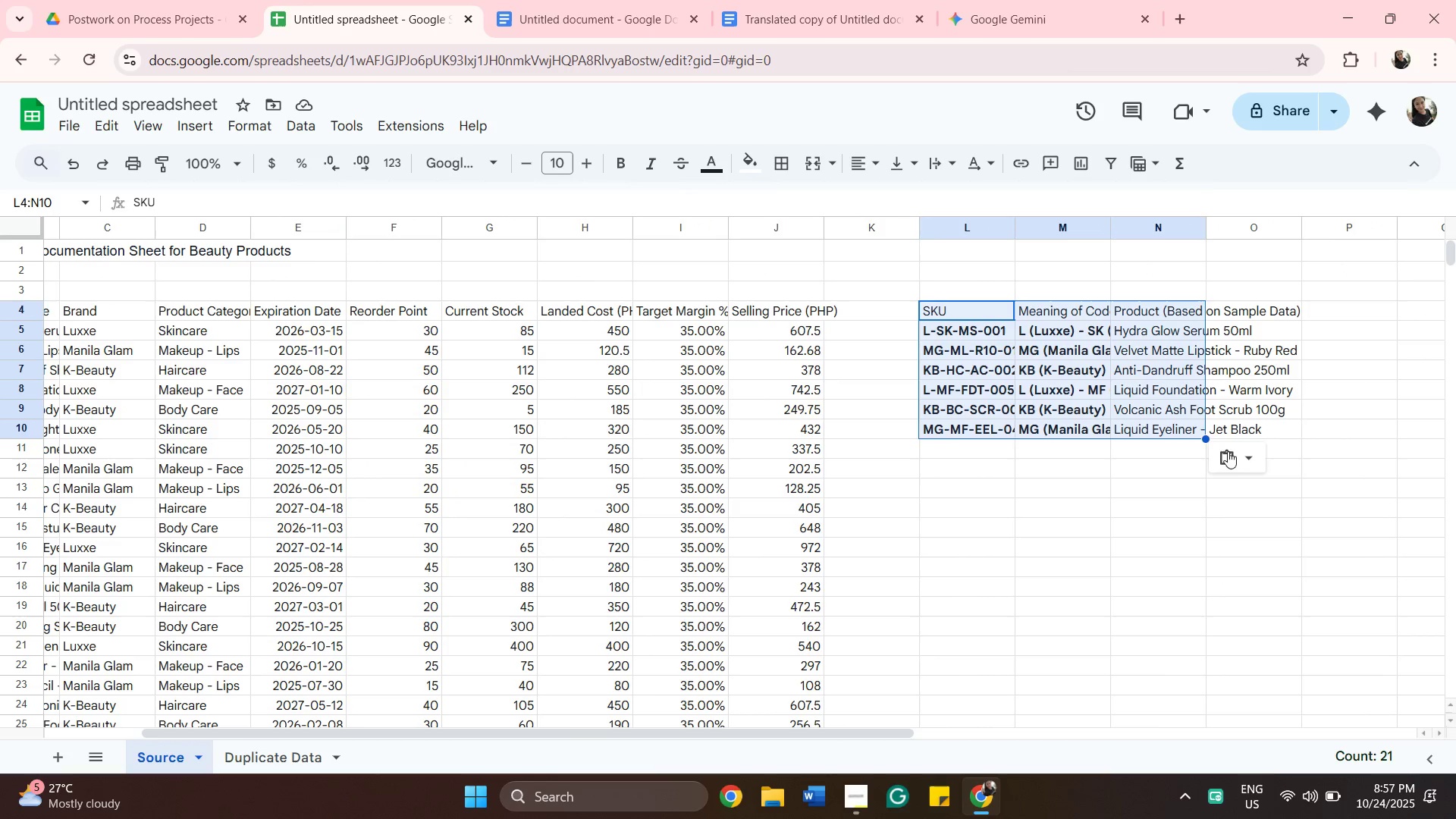 
left_click([1236, 457])
 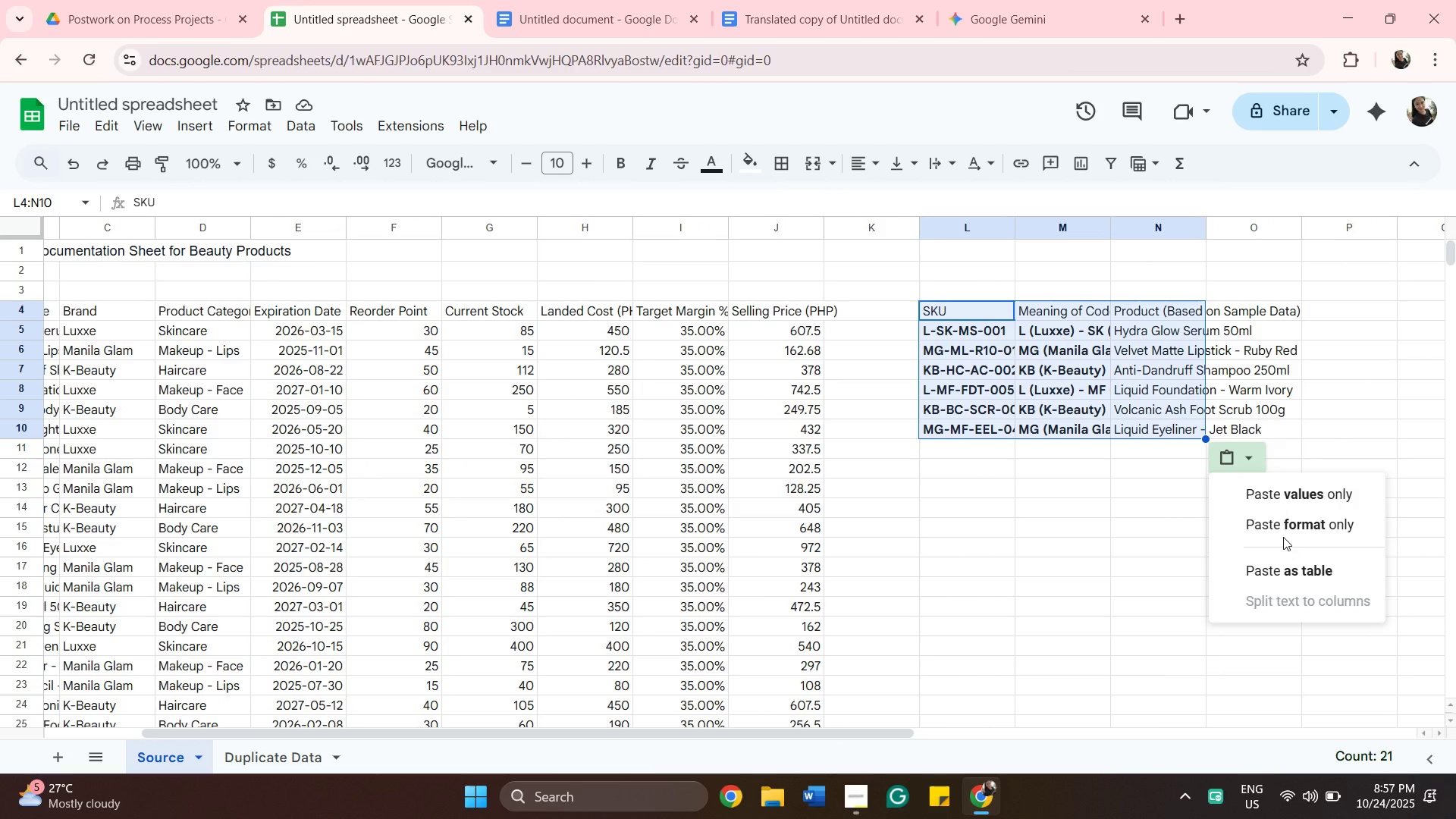 
left_click([1285, 520])
 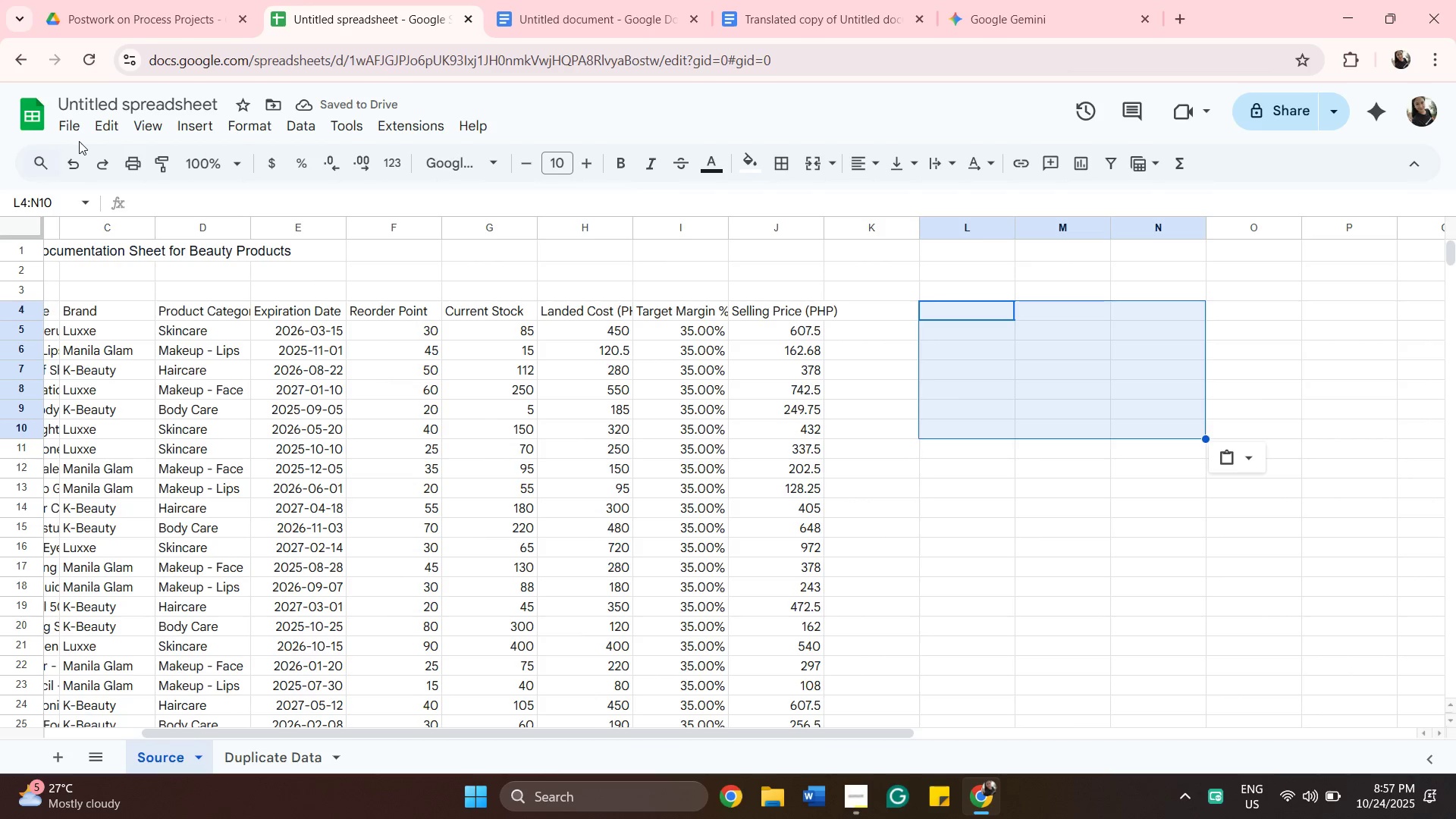 
left_click([76, 158])
 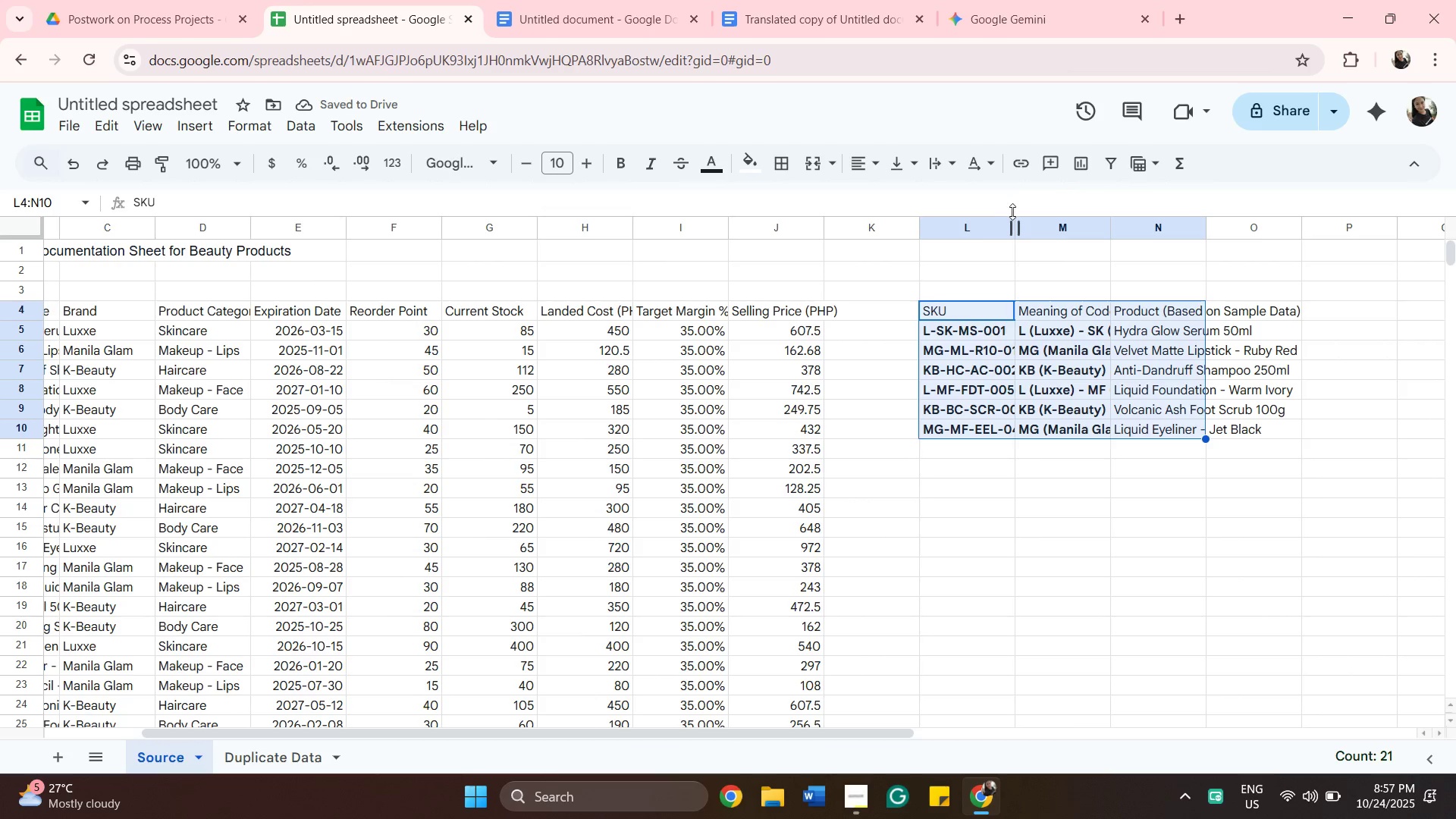 
wait(5.03)
 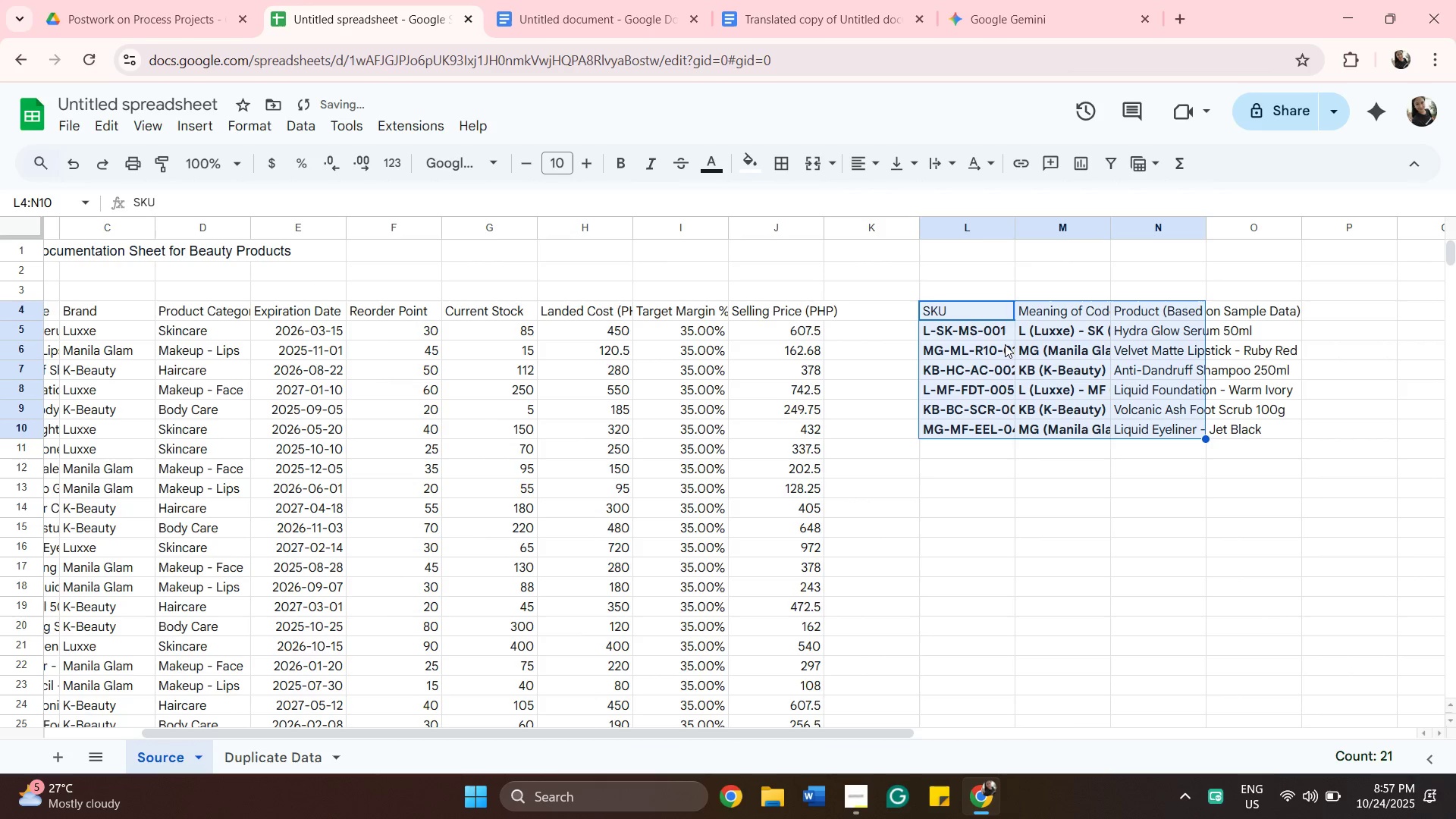 
left_click_drag(start_coordinate=[1017, 227], to_coordinate=[1023, 227])
 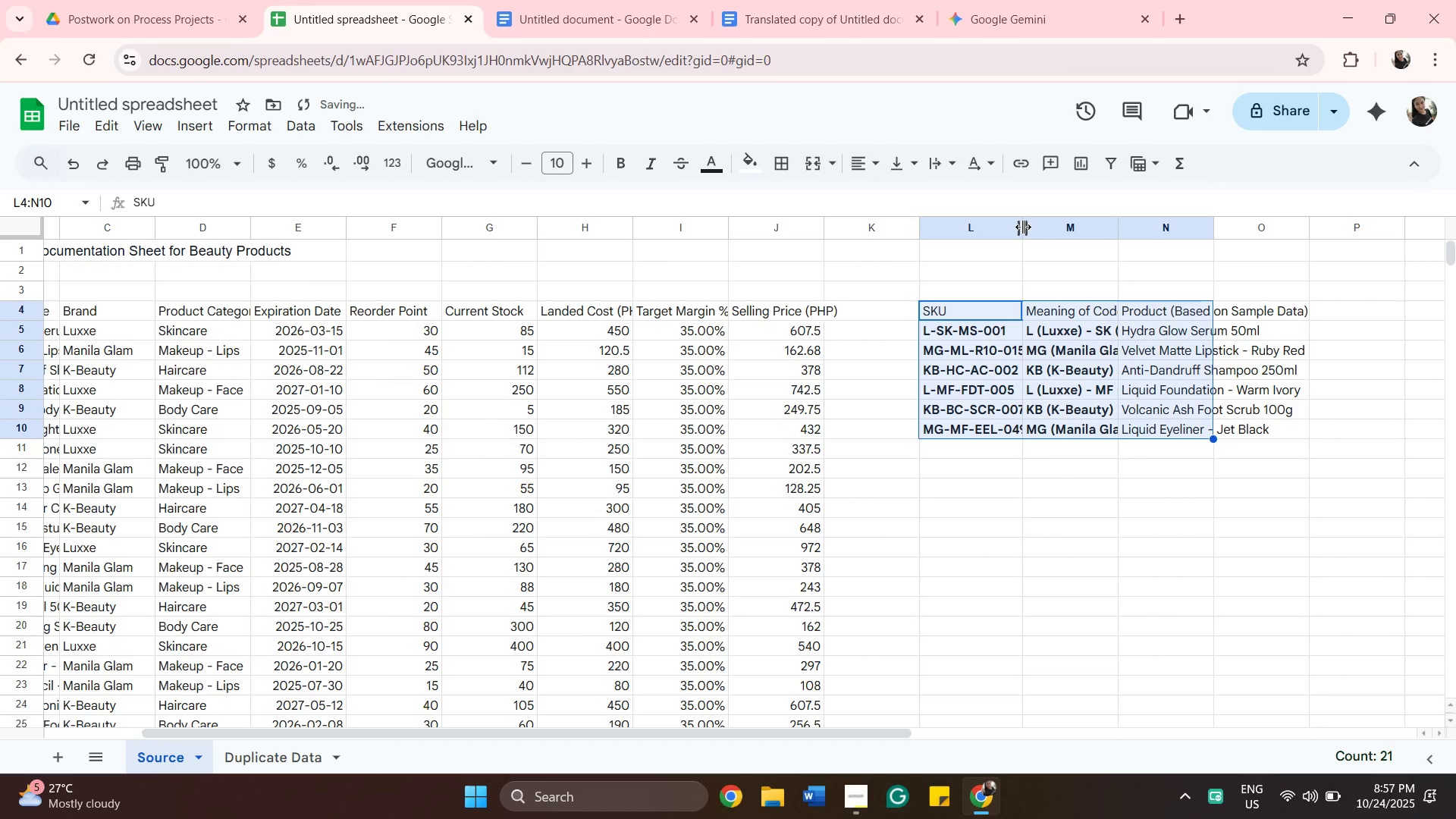 
left_click_drag(start_coordinate=[1023, 227], to_coordinate=[1072, 217])
 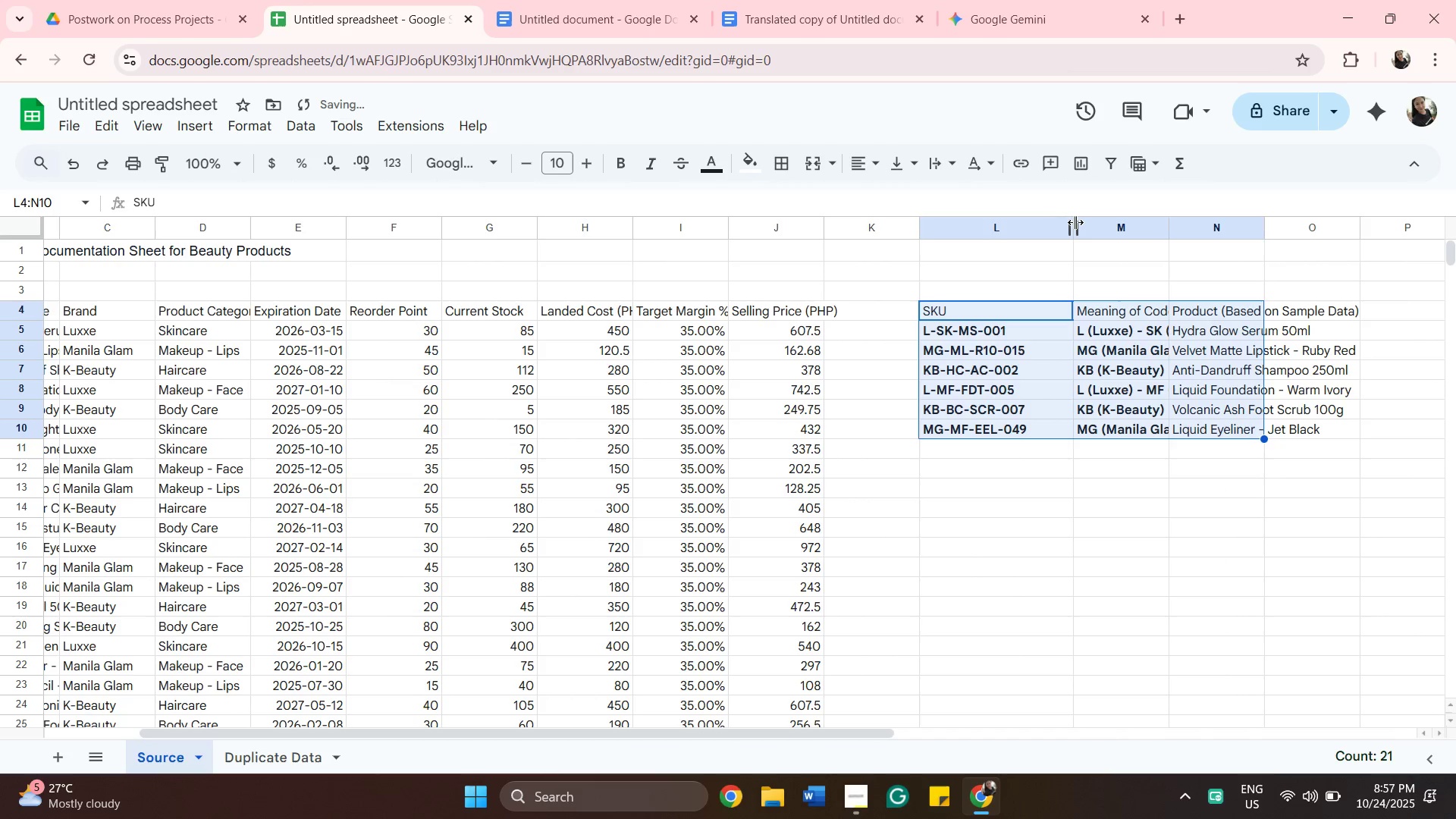 
left_click_drag(start_coordinate=[1076, 223], to_coordinate=[1059, 226])
 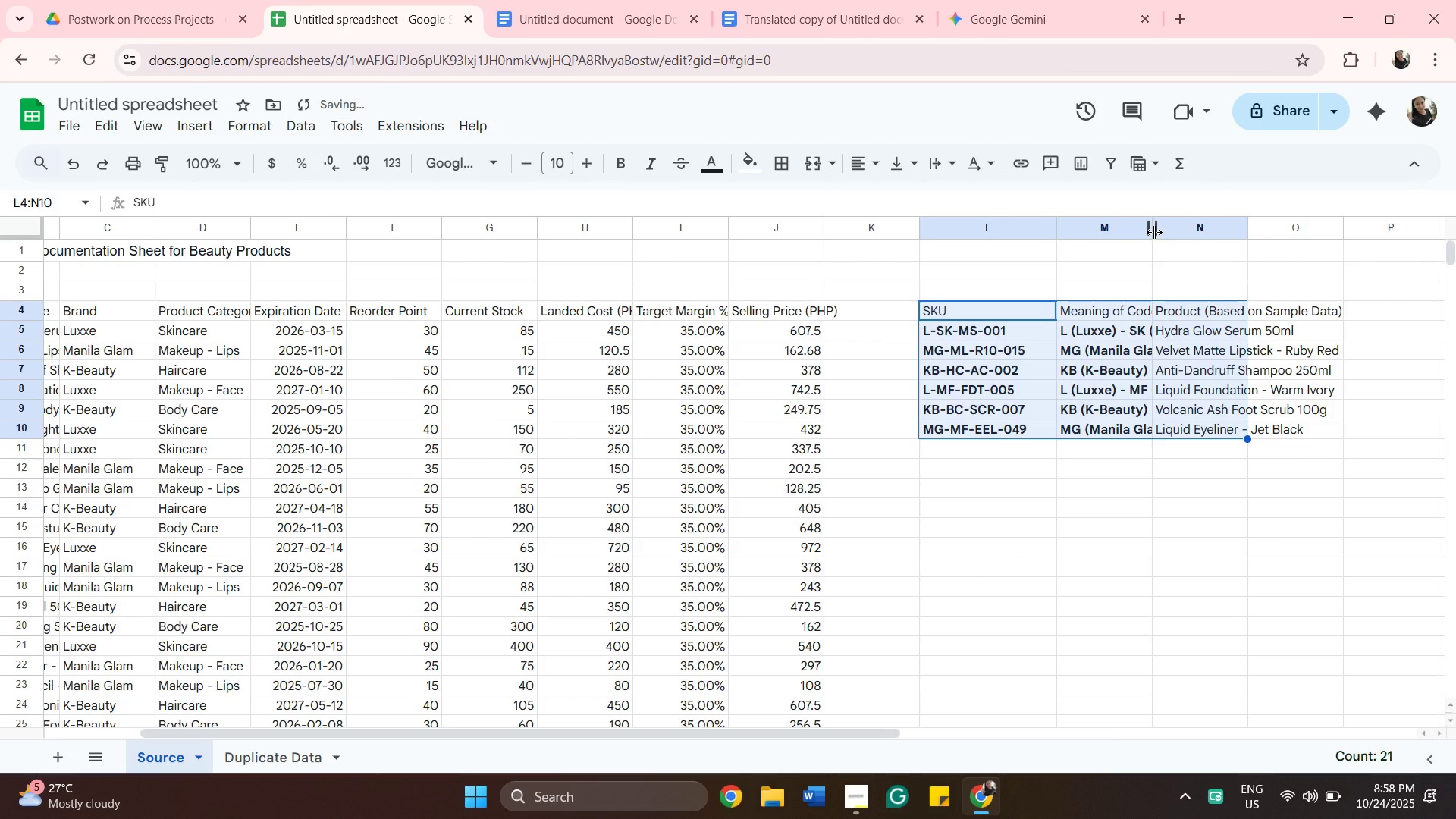 
left_click_drag(start_coordinate=[1154, 232], to_coordinate=[1172, 228])
 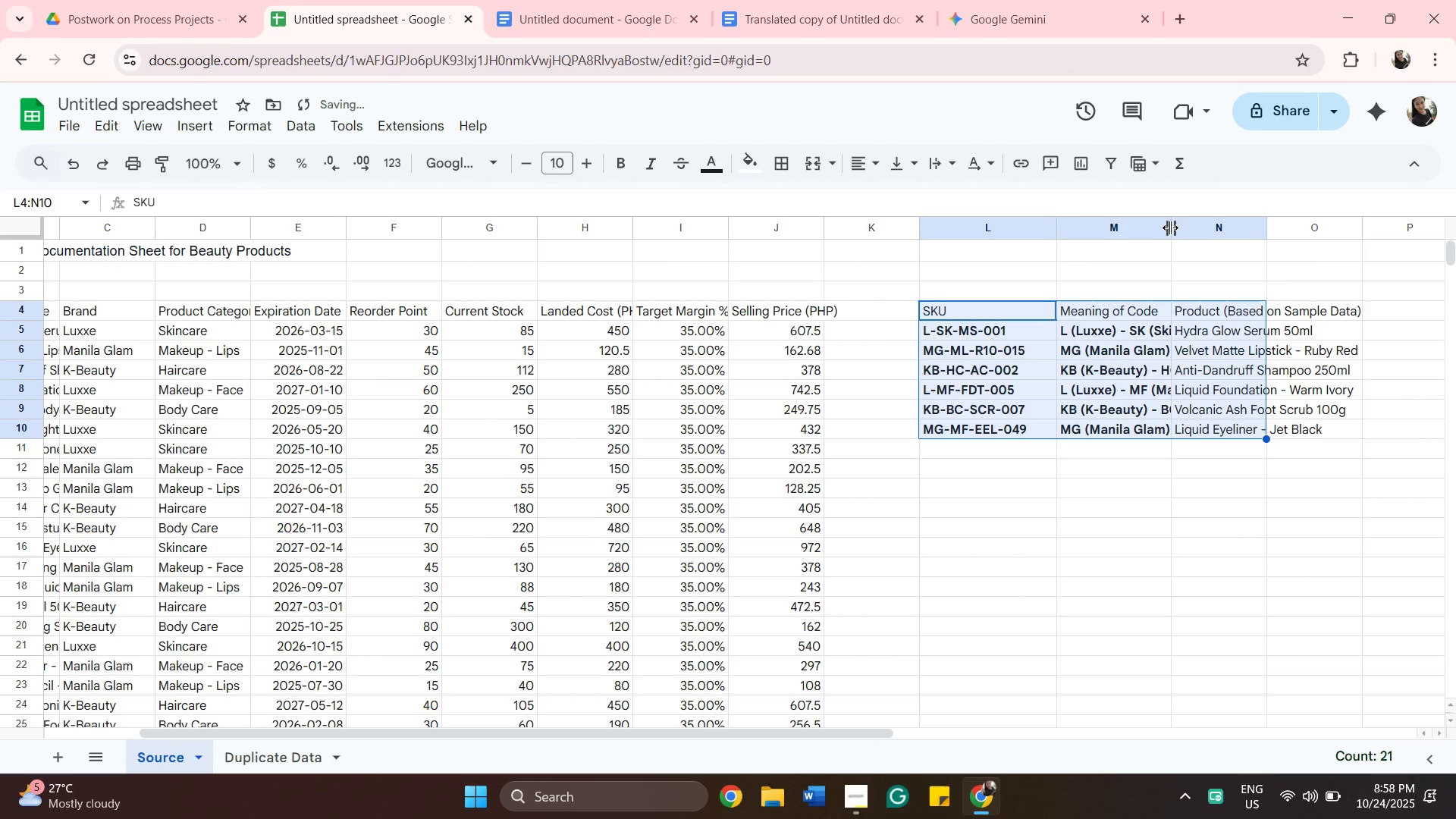 
left_click_drag(start_coordinate=[1170, 228], to_coordinate=[1183, 228])
 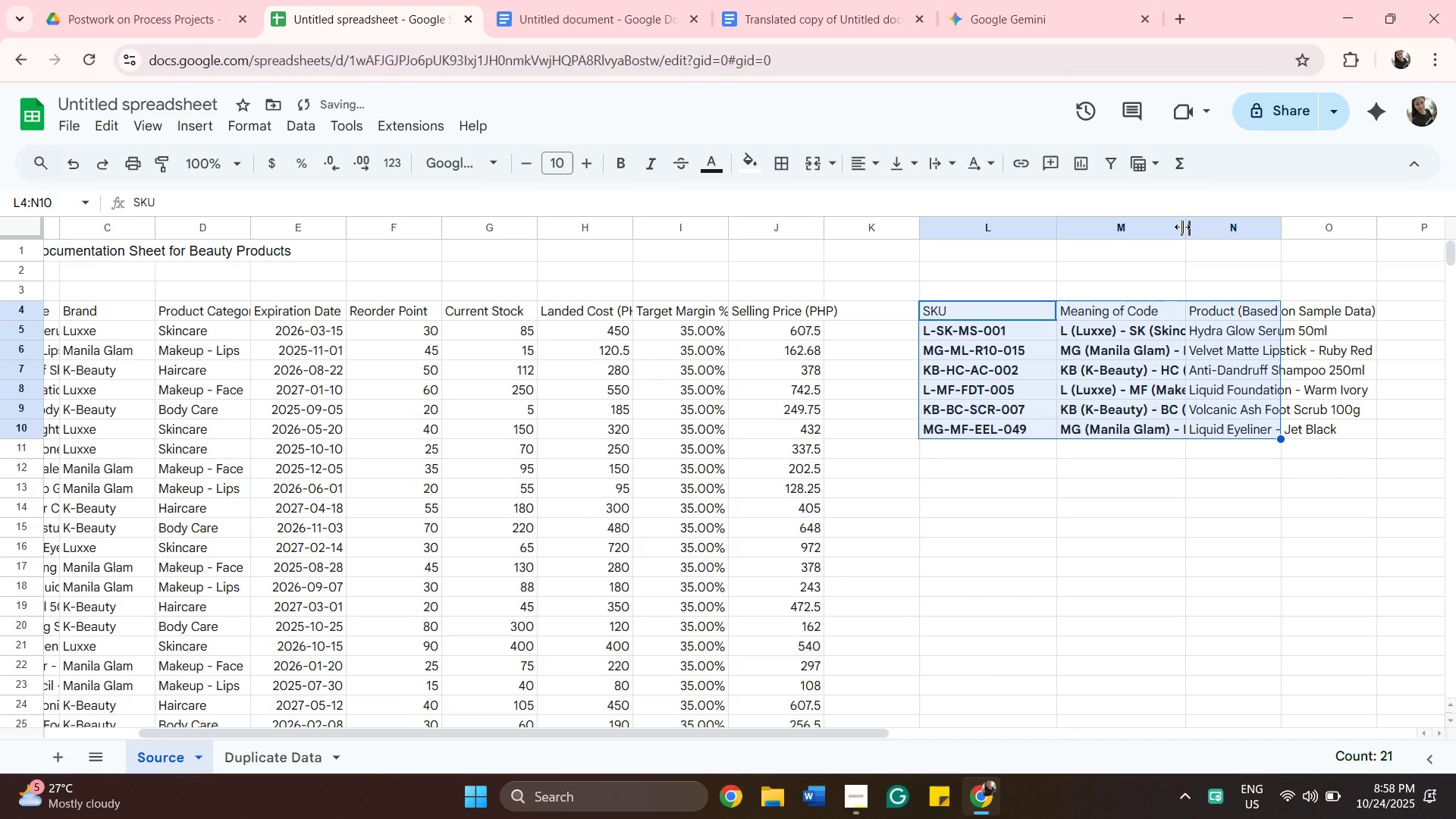 
left_click_drag(start_coordinate=[1182, 227], to_coordinate=[1207, 215])
 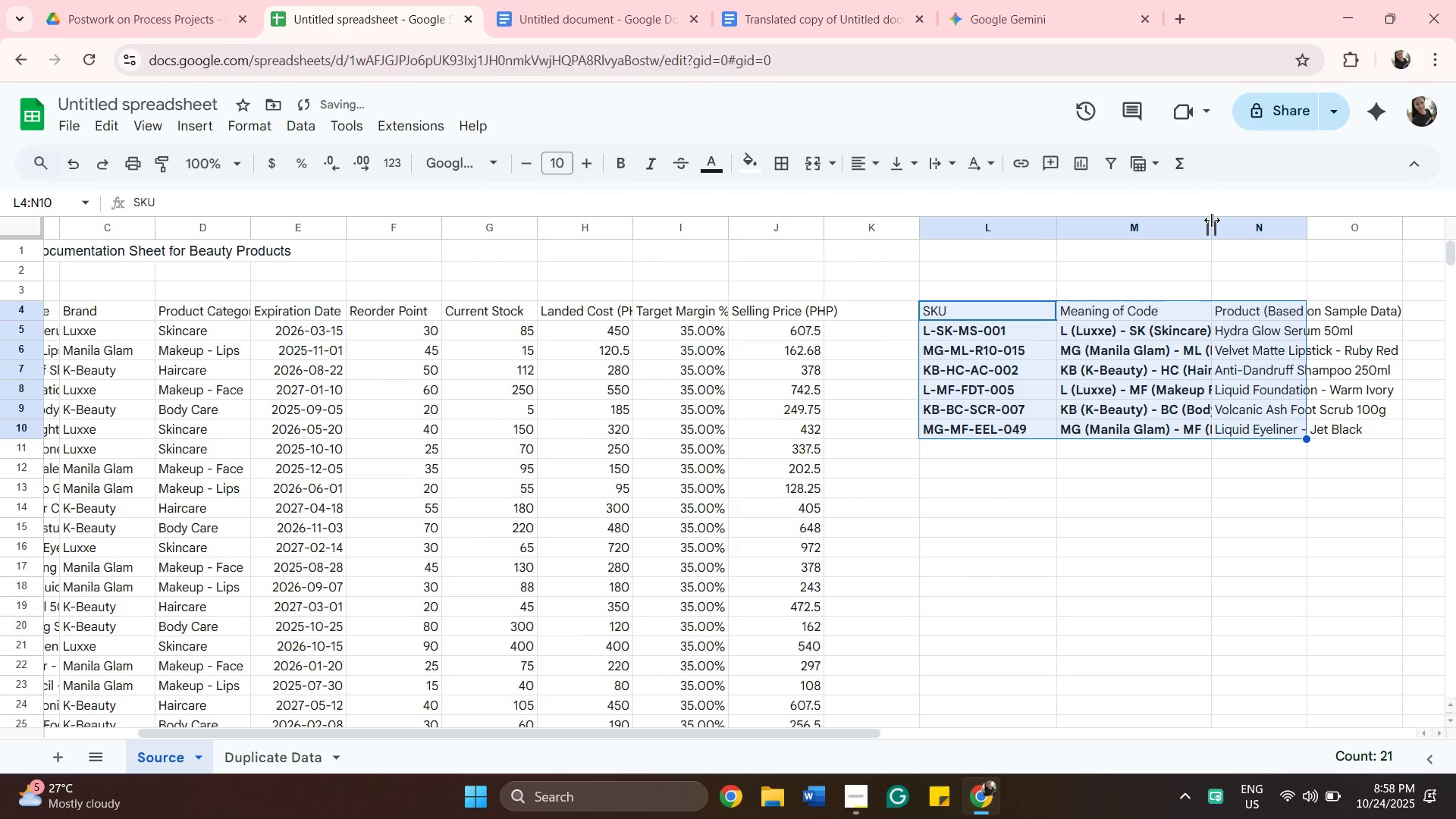 
left_click_drag(start_coordinate=[1212, 221], to_coordinate=[1252, 221])
 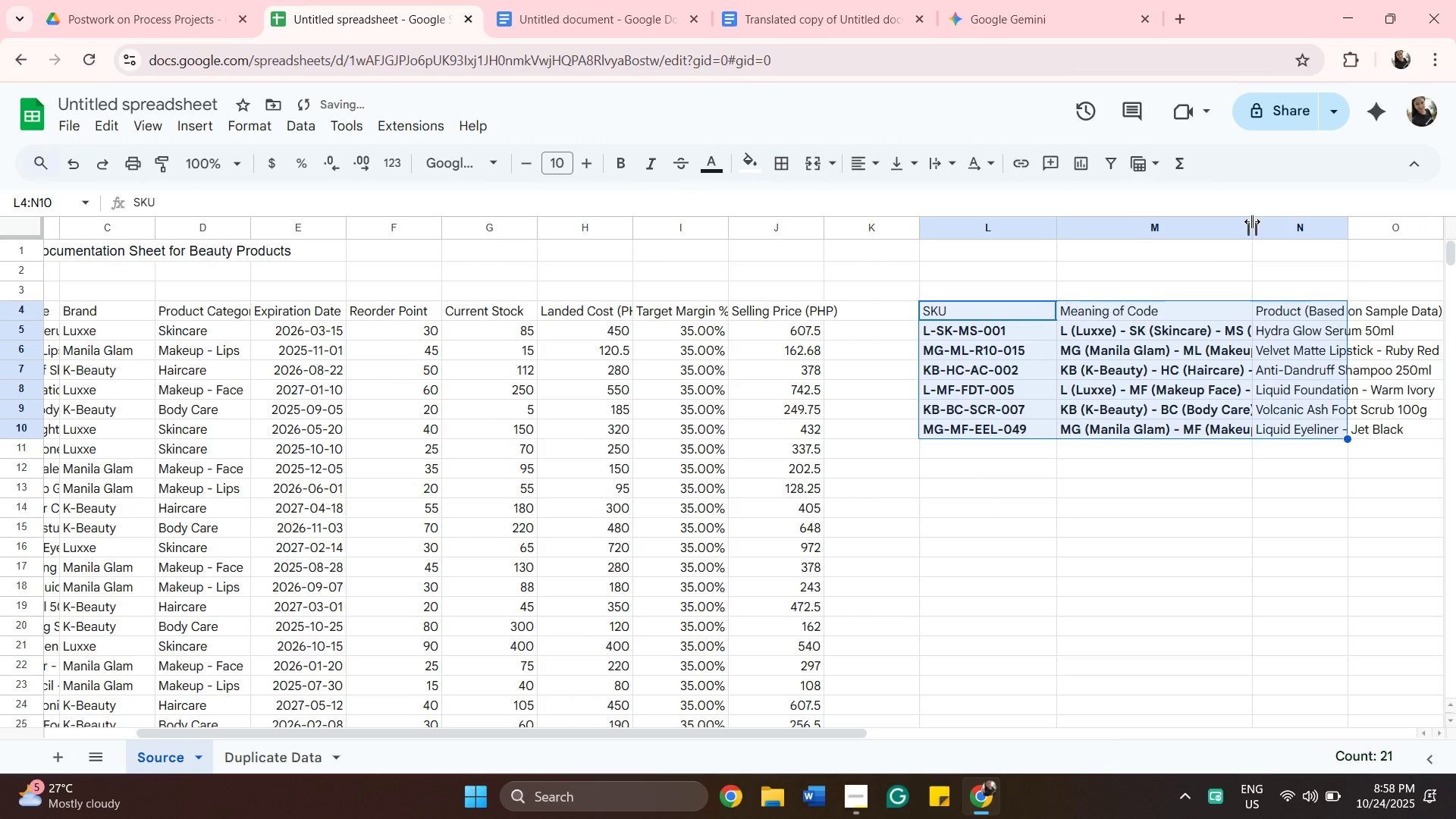 
left_click_drag(start_coordinate=[1252, 221], to_coordinate=[1316, 220])
 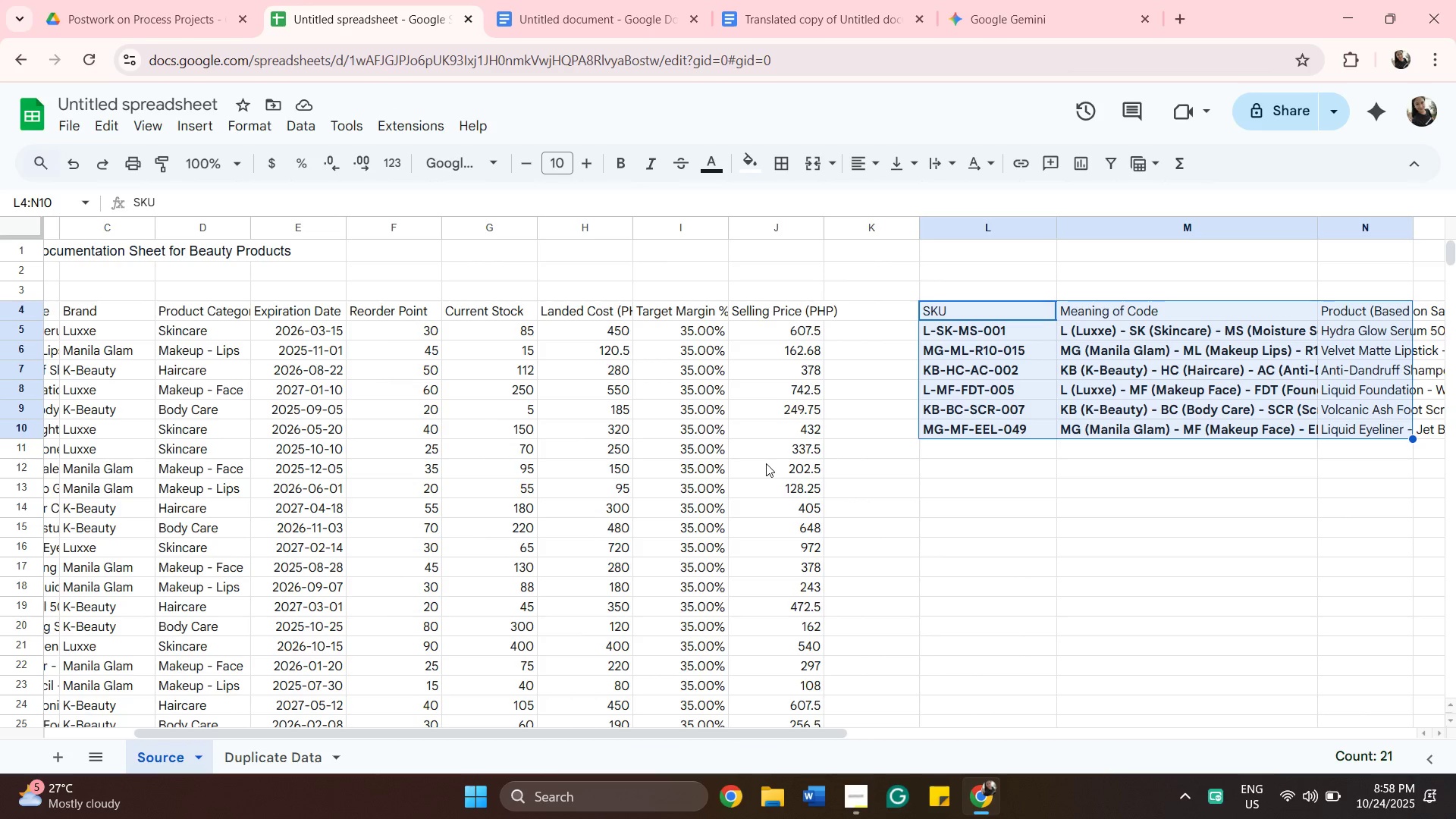 
wait(7.41)
 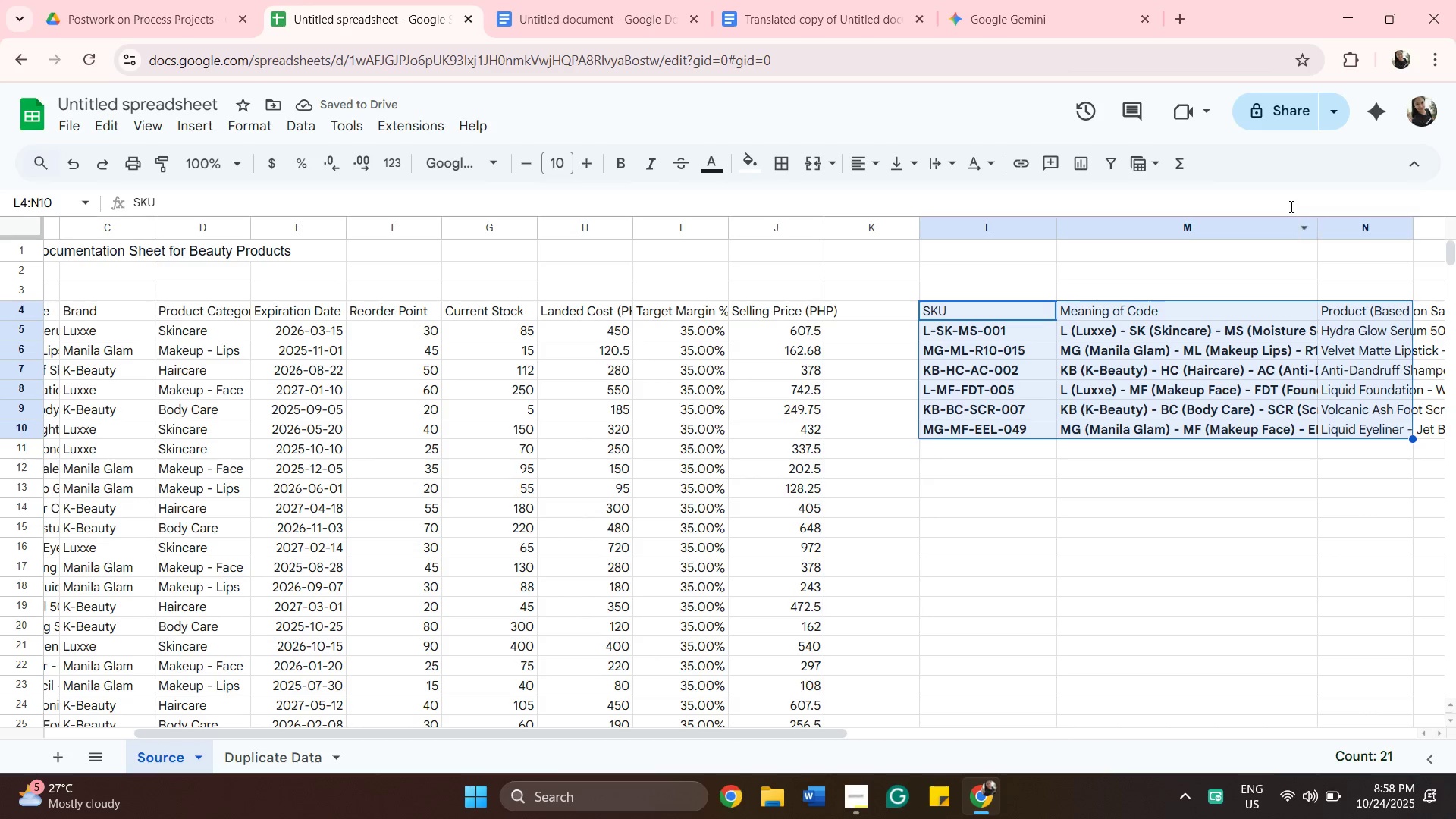 
left_click_drag(start_coordinate=[607, 731], to_coordinate=[789, 756])
 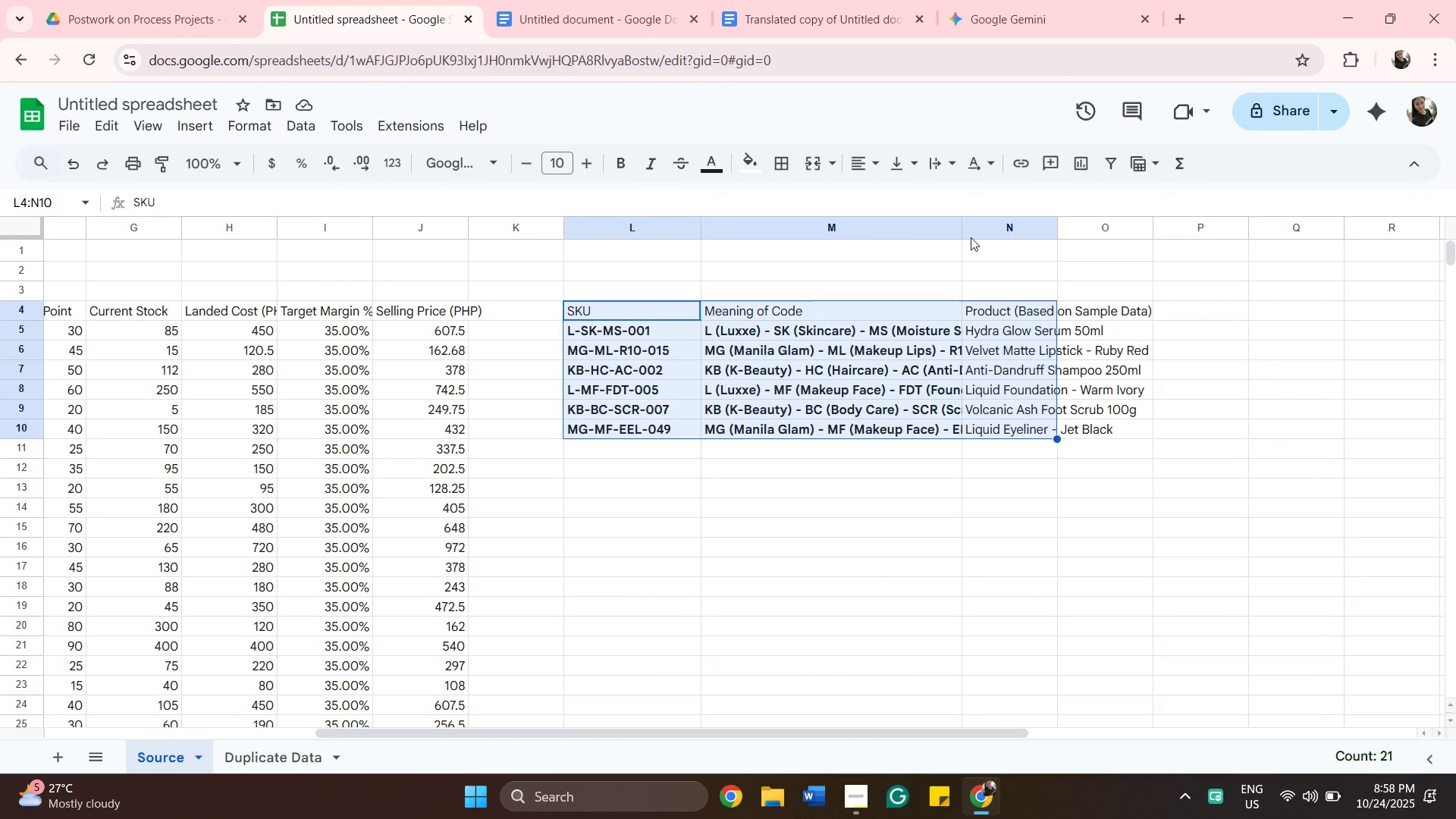 
left_click_drag(start_coordinate=[962, 227], to_coordinate=[993, 229])
 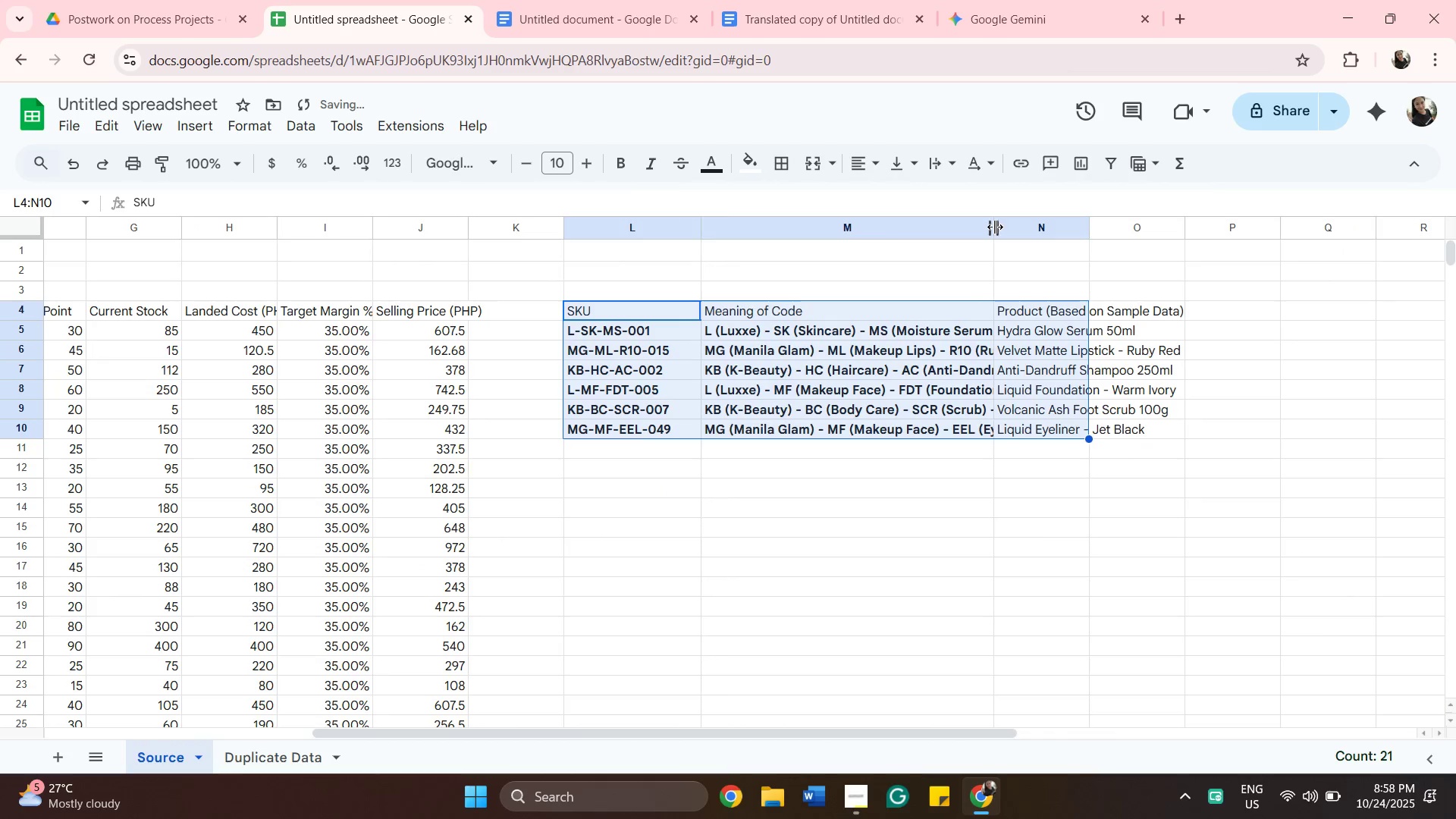 
left_click_drag(start_coordinate=[995, 227], to_coordinate=[1062, 224])
 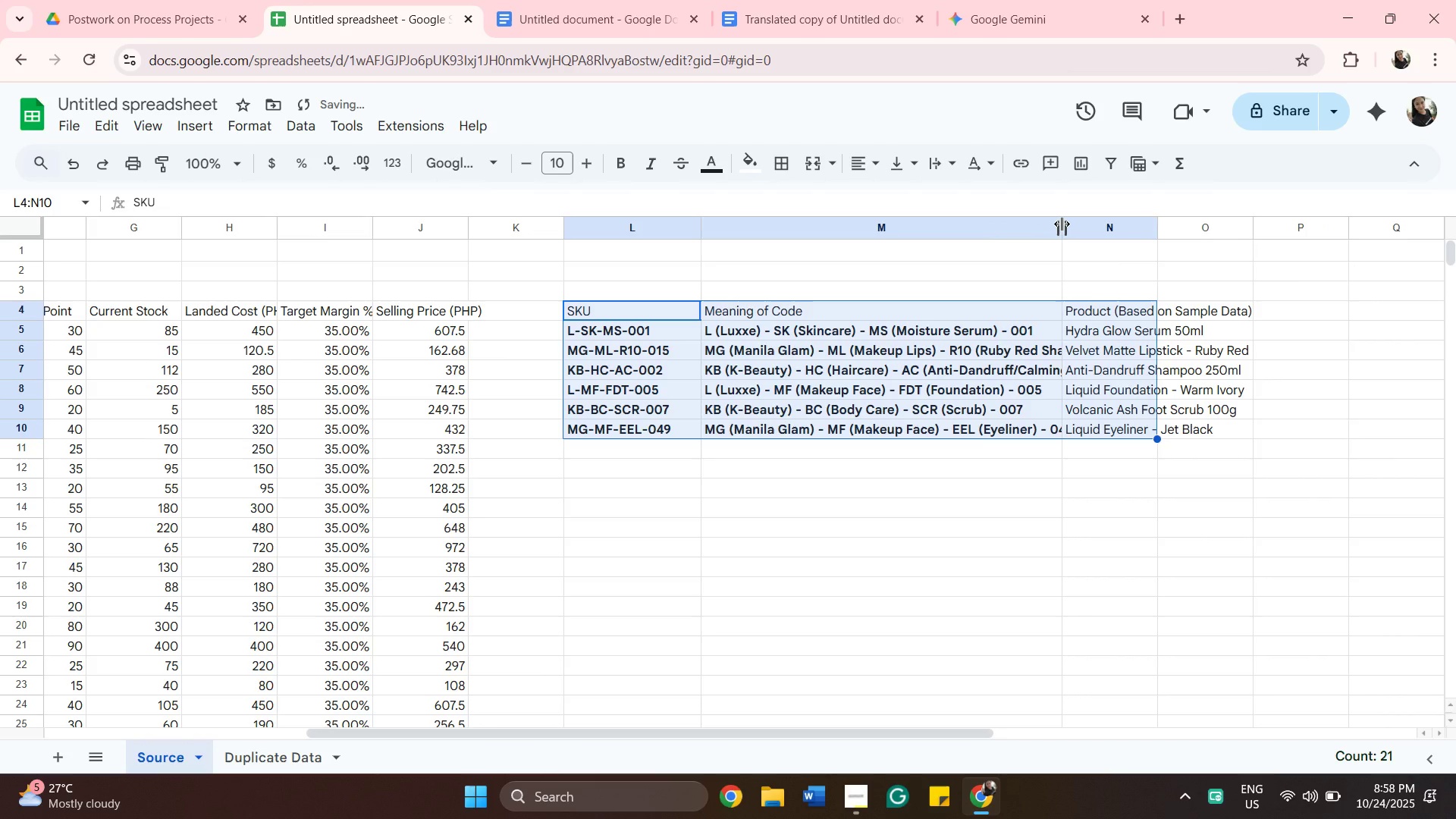 
left_click_drag(start_coordinate=[1062, 224], to_coordinate=[1078, 220])
 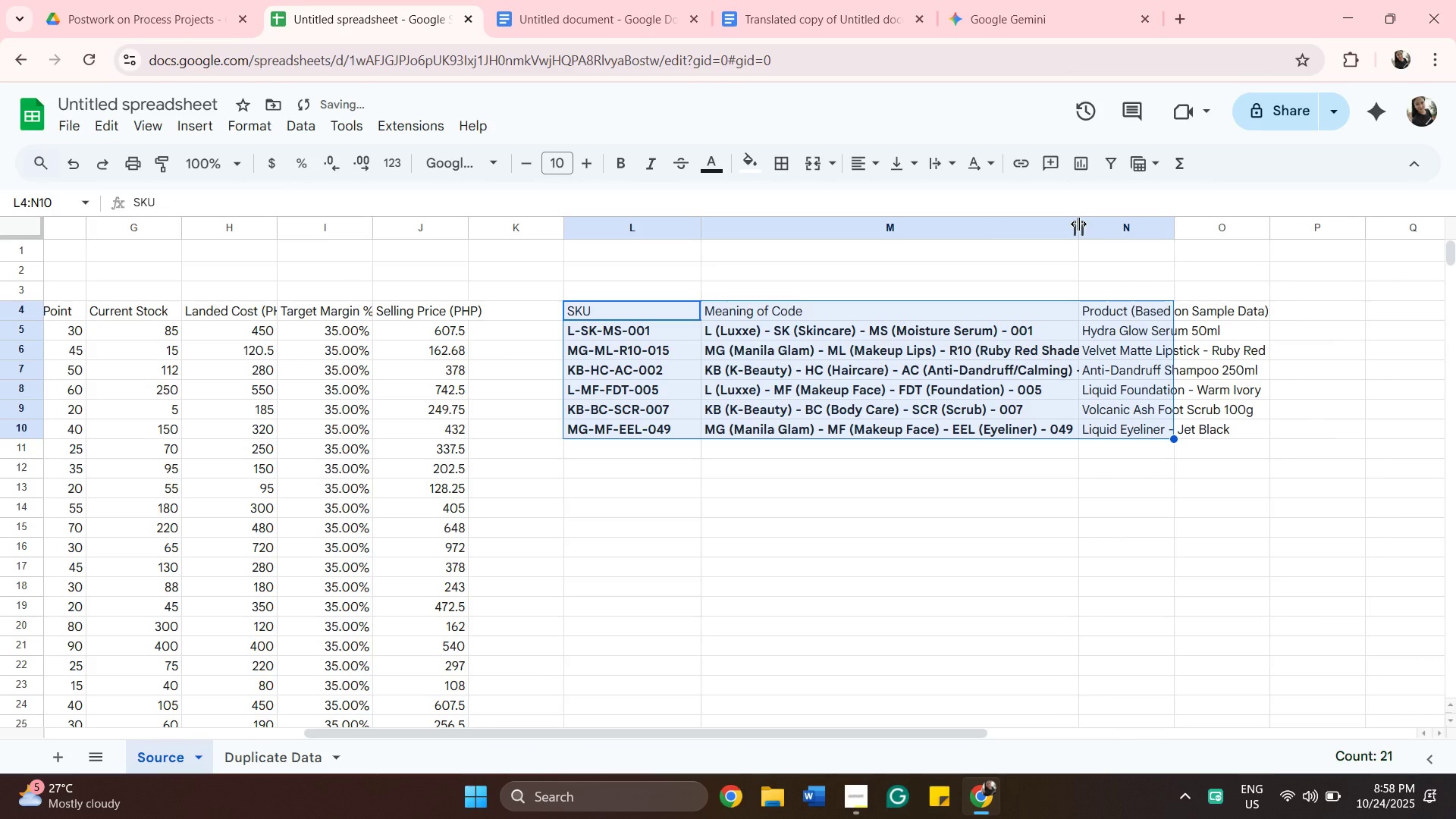 
left_click_drag(start_coordinate=[1078, 224], to_coordinate=[1103, 228])
 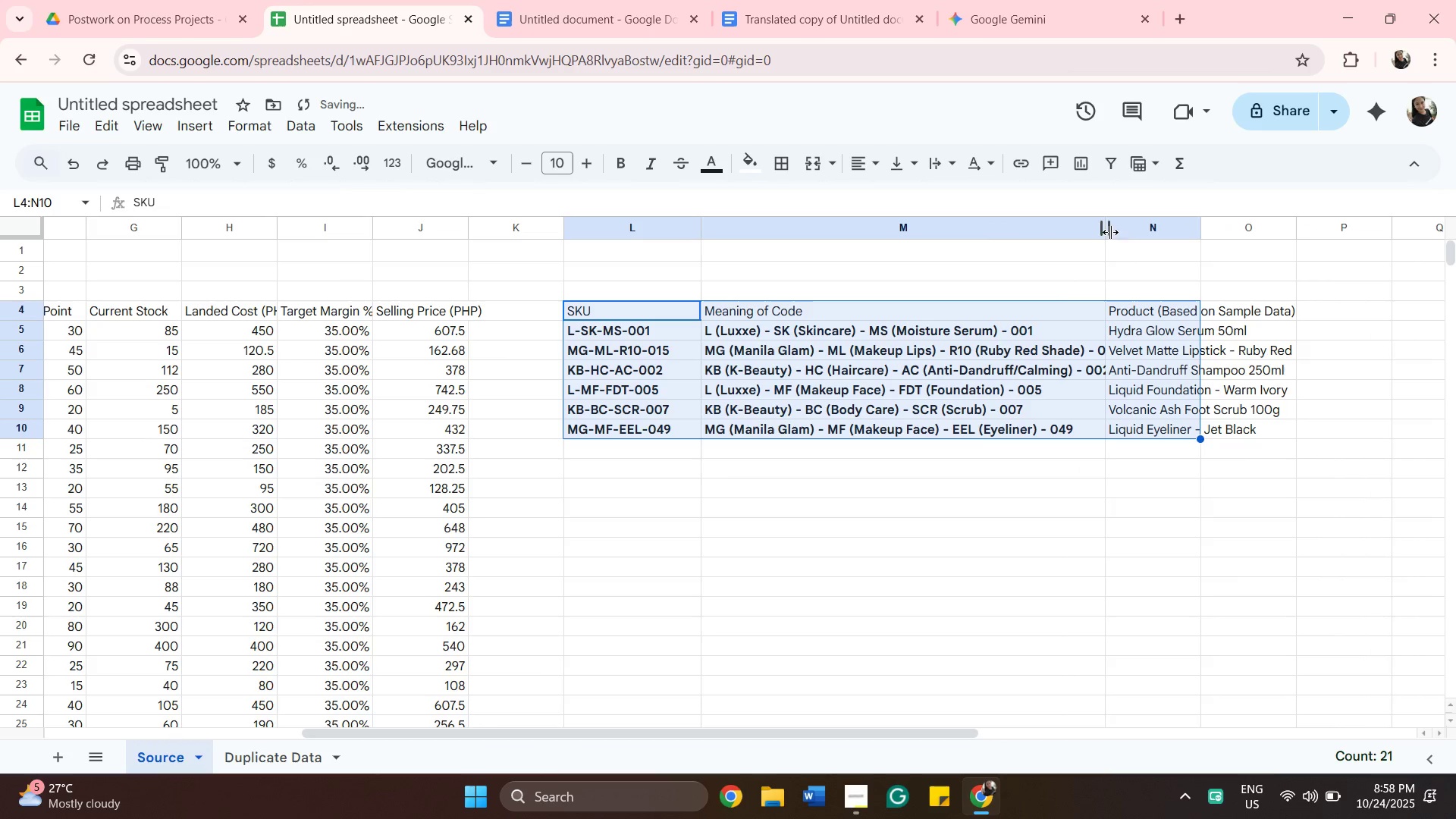 
left_click_drag(start_coordinate=[1107, 227], to_coordinate=[1147, 226])
 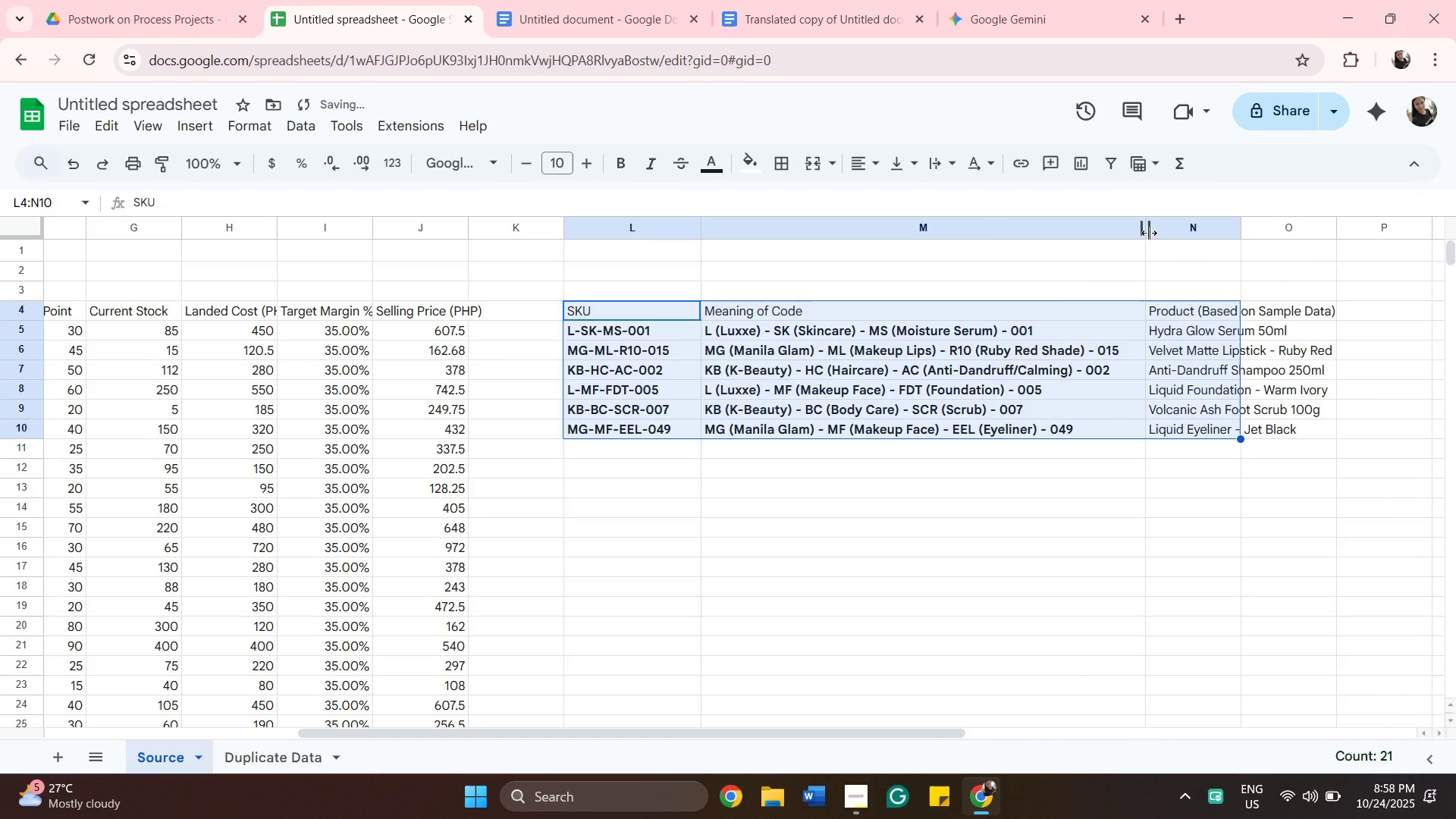 
left_click_drag(start_coordinate=[1147, 228], to_coordinate=[1133, 227])
 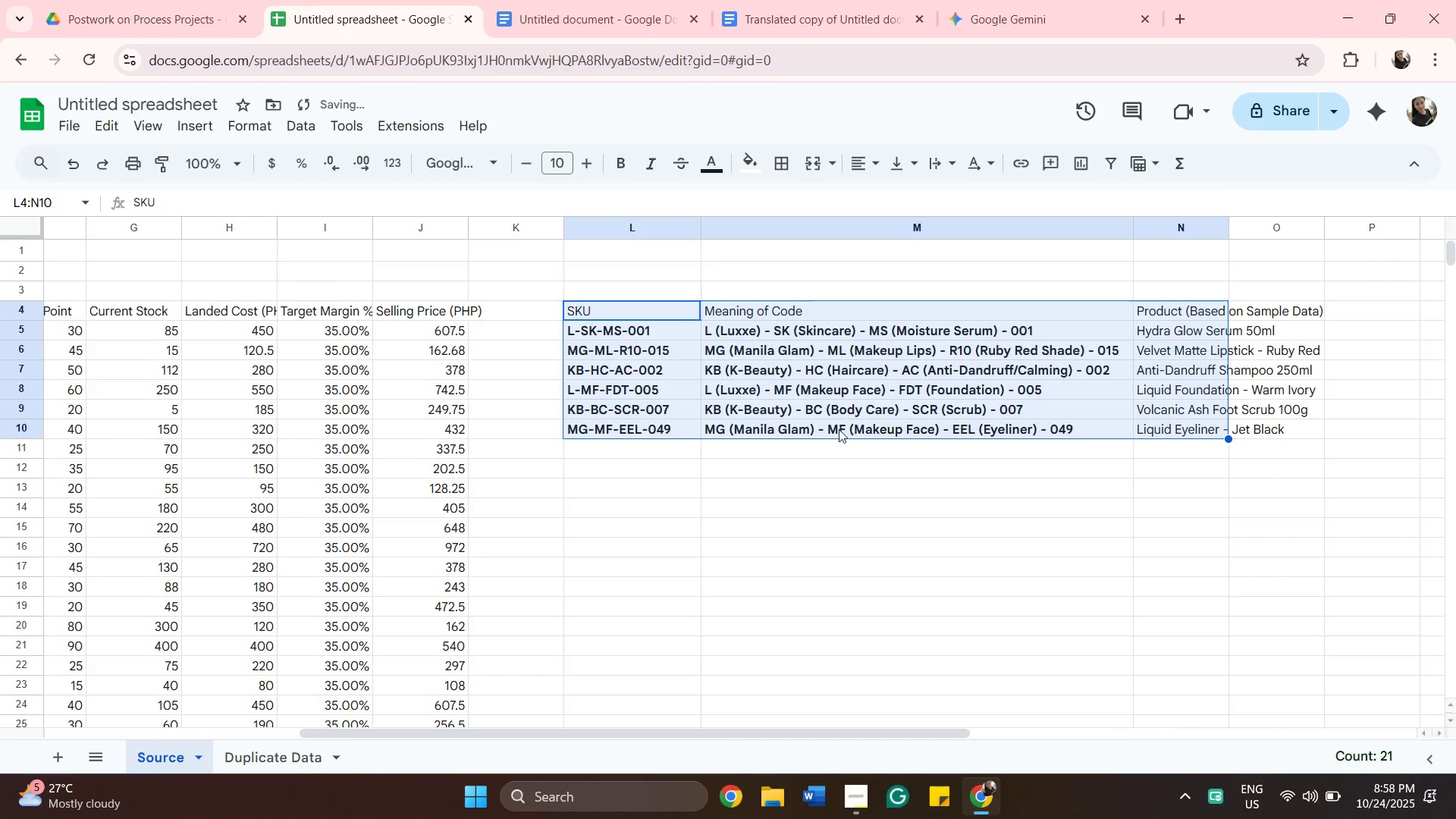 
scroll: coordinate [839, 429], scroll_direction: down, amount: 3.0
 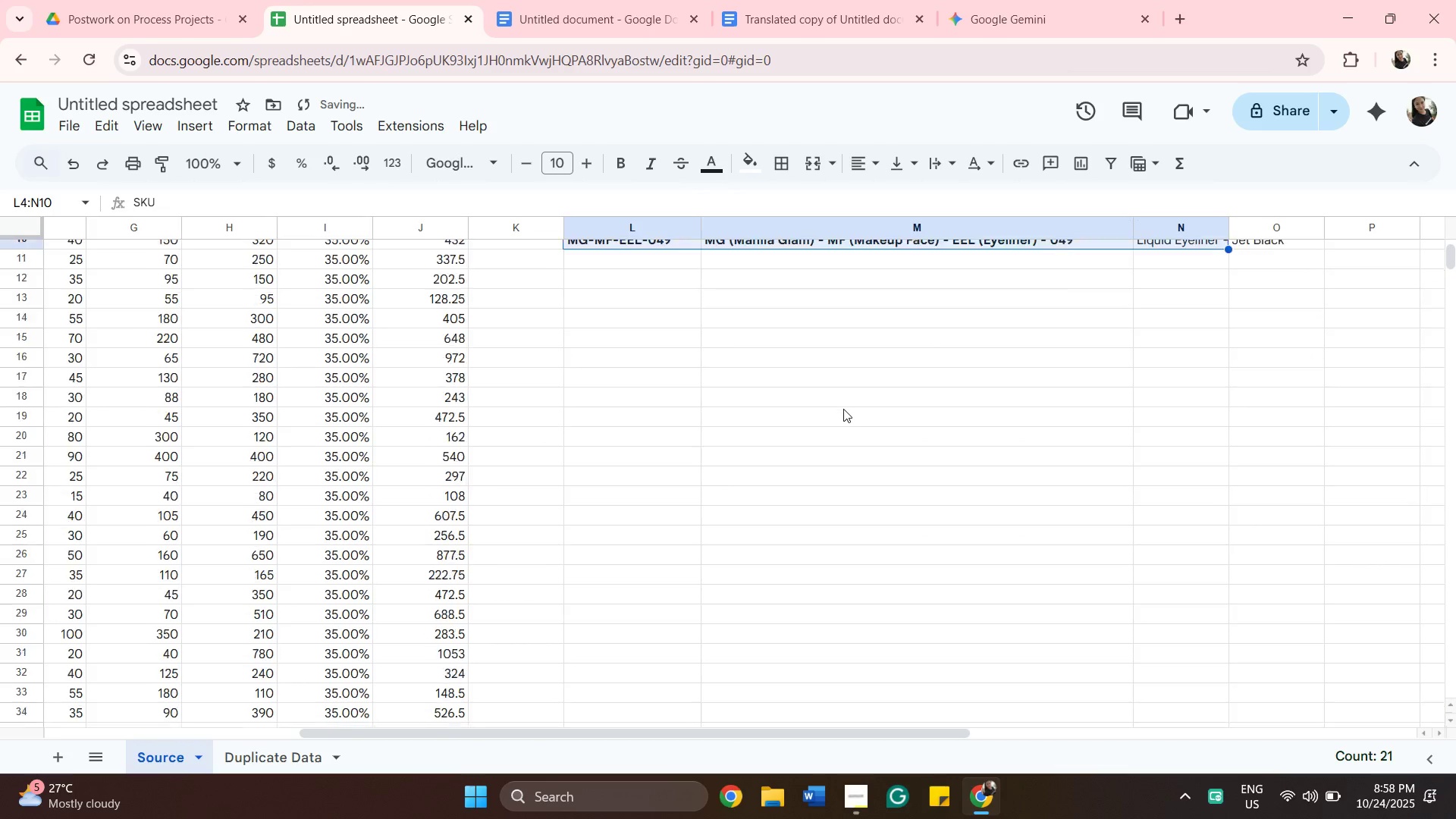 
scroll: coordinate [846, 406], scroll_direction: up, amount: 7.0
 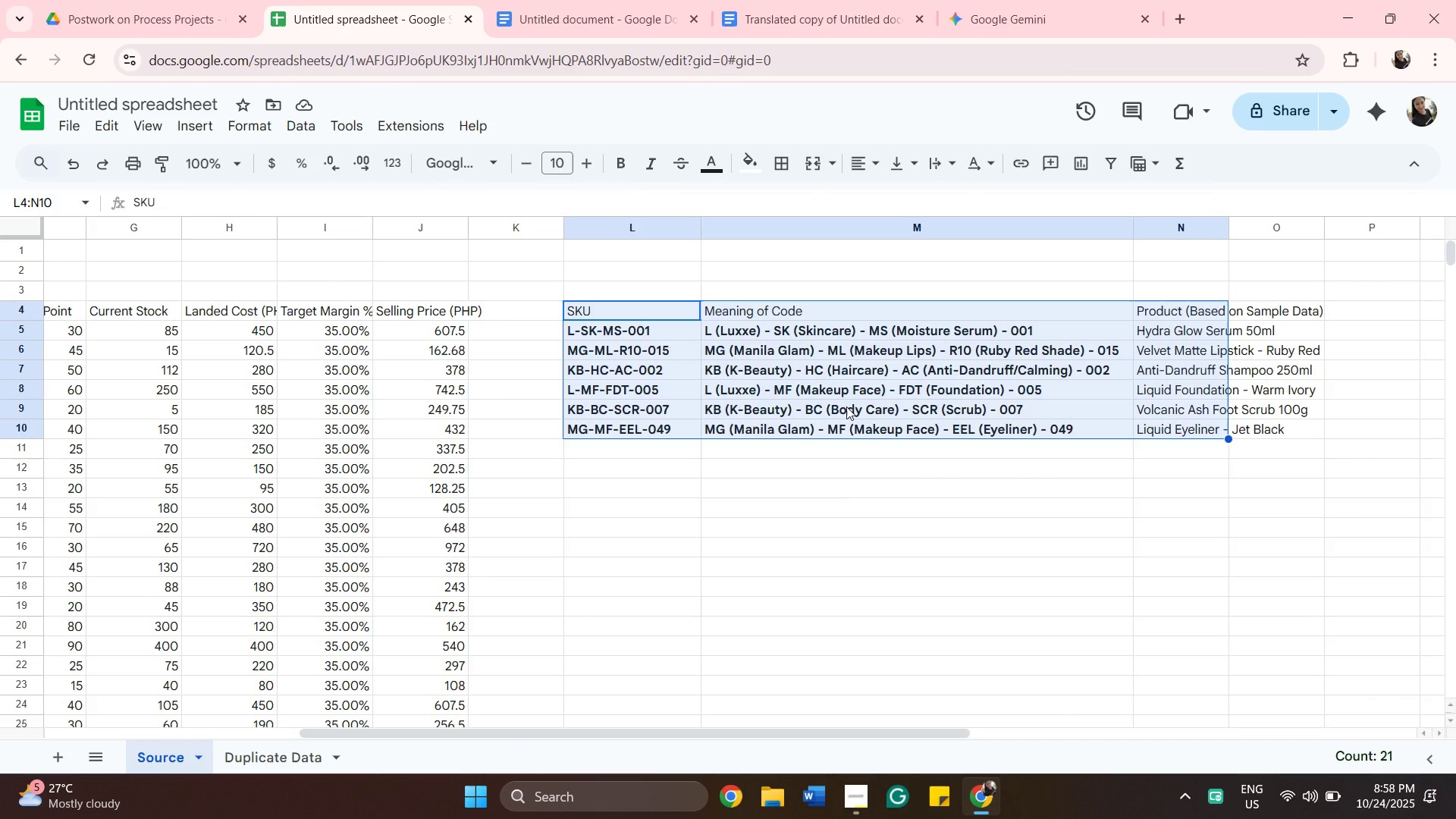 
wait(9.77)
 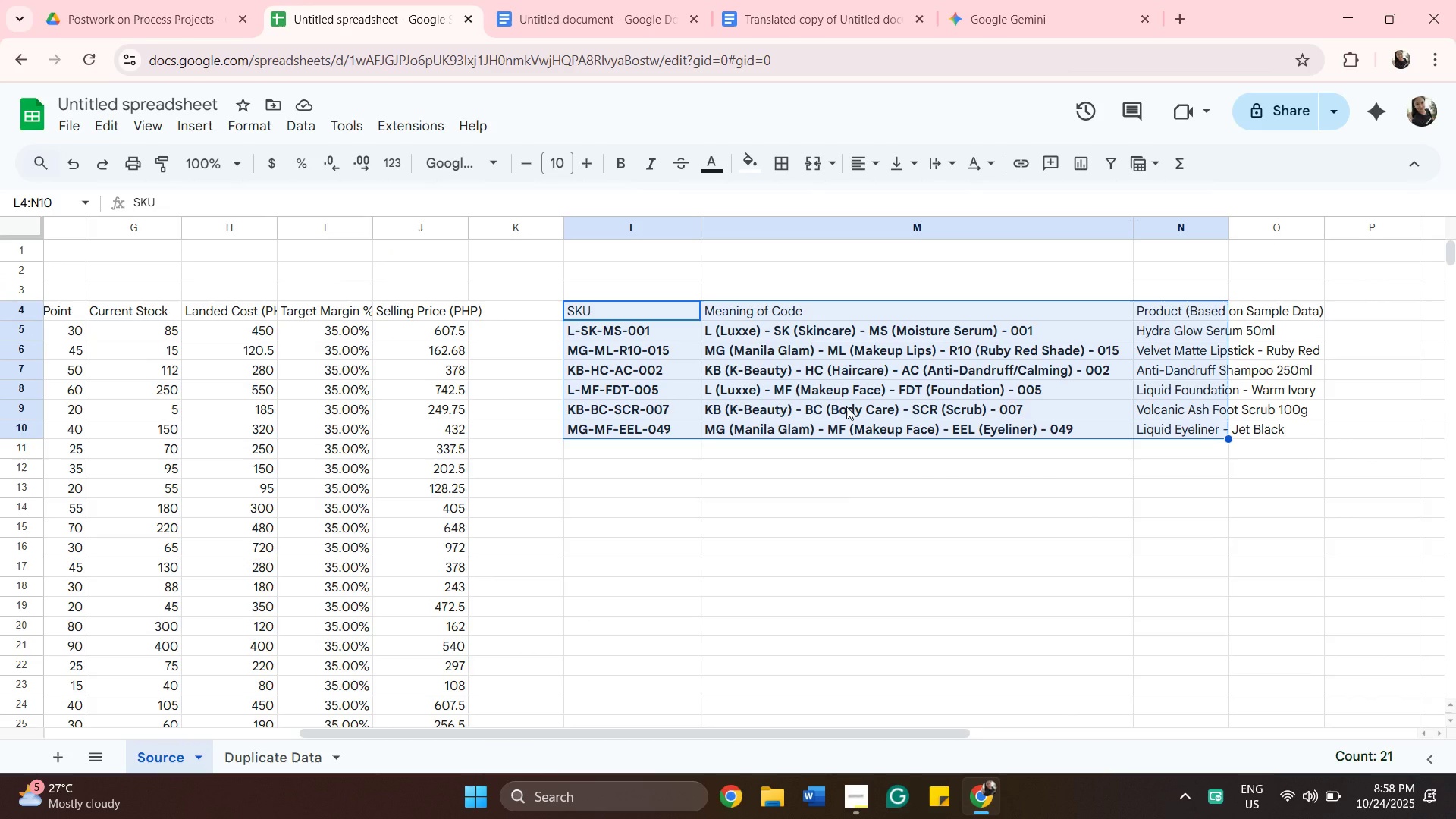 
left_click_drag(start_coordinate=[791, 733], to_coordinate=[522, 717])
 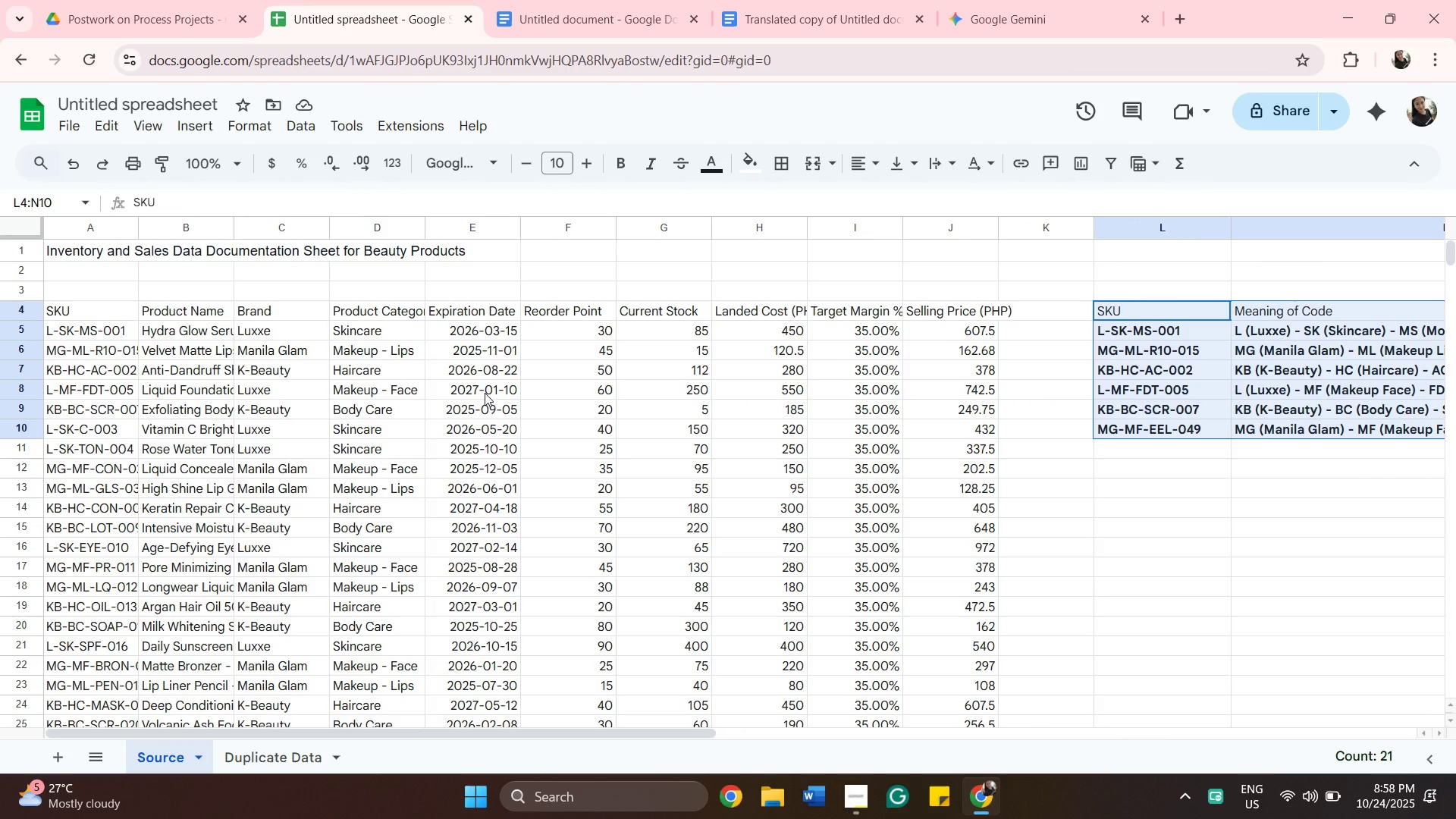 
wait(6.03)
 